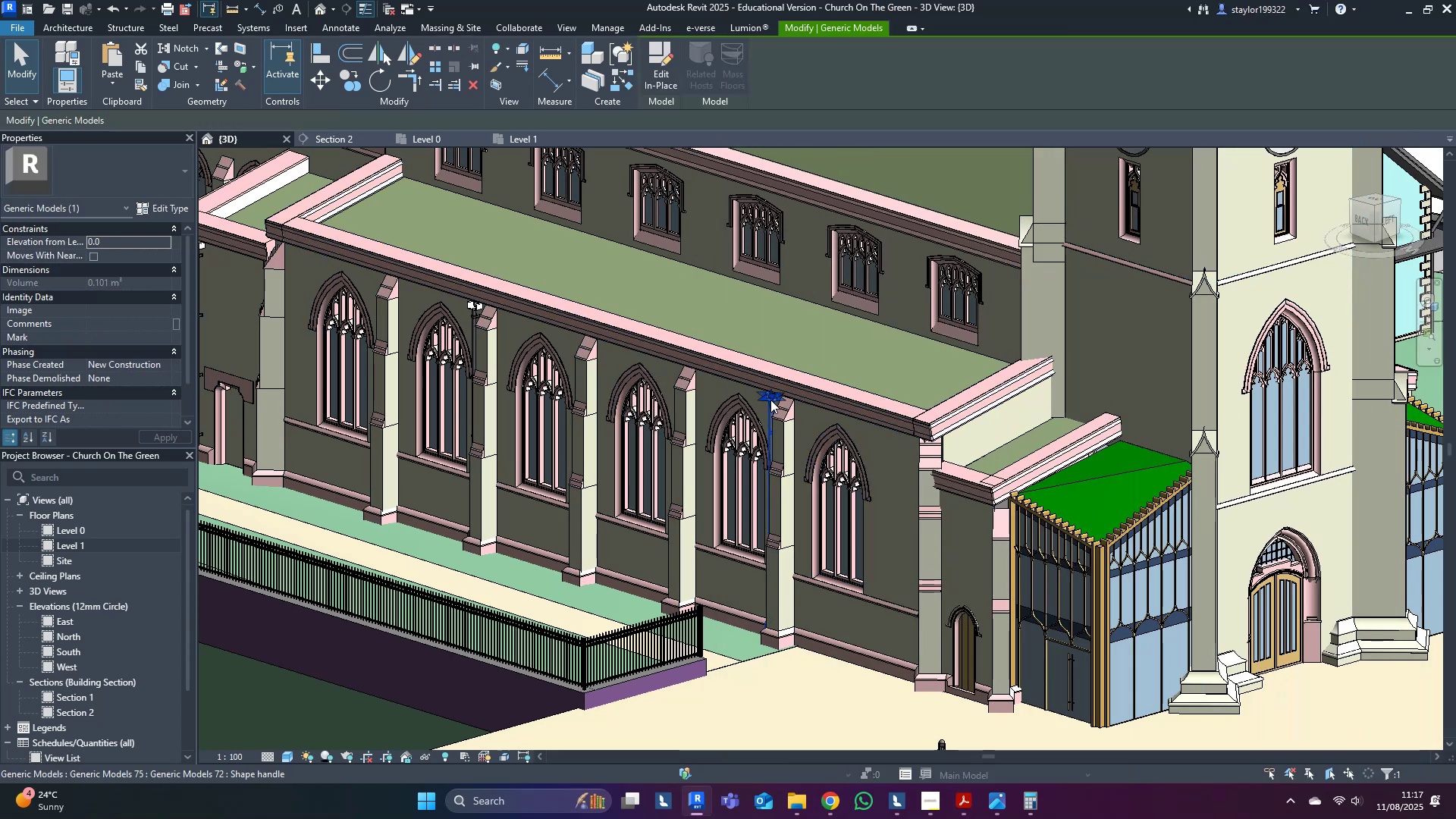 
scroll: coordinate [768, 406], scroll_direction: down, amount: 4.0
 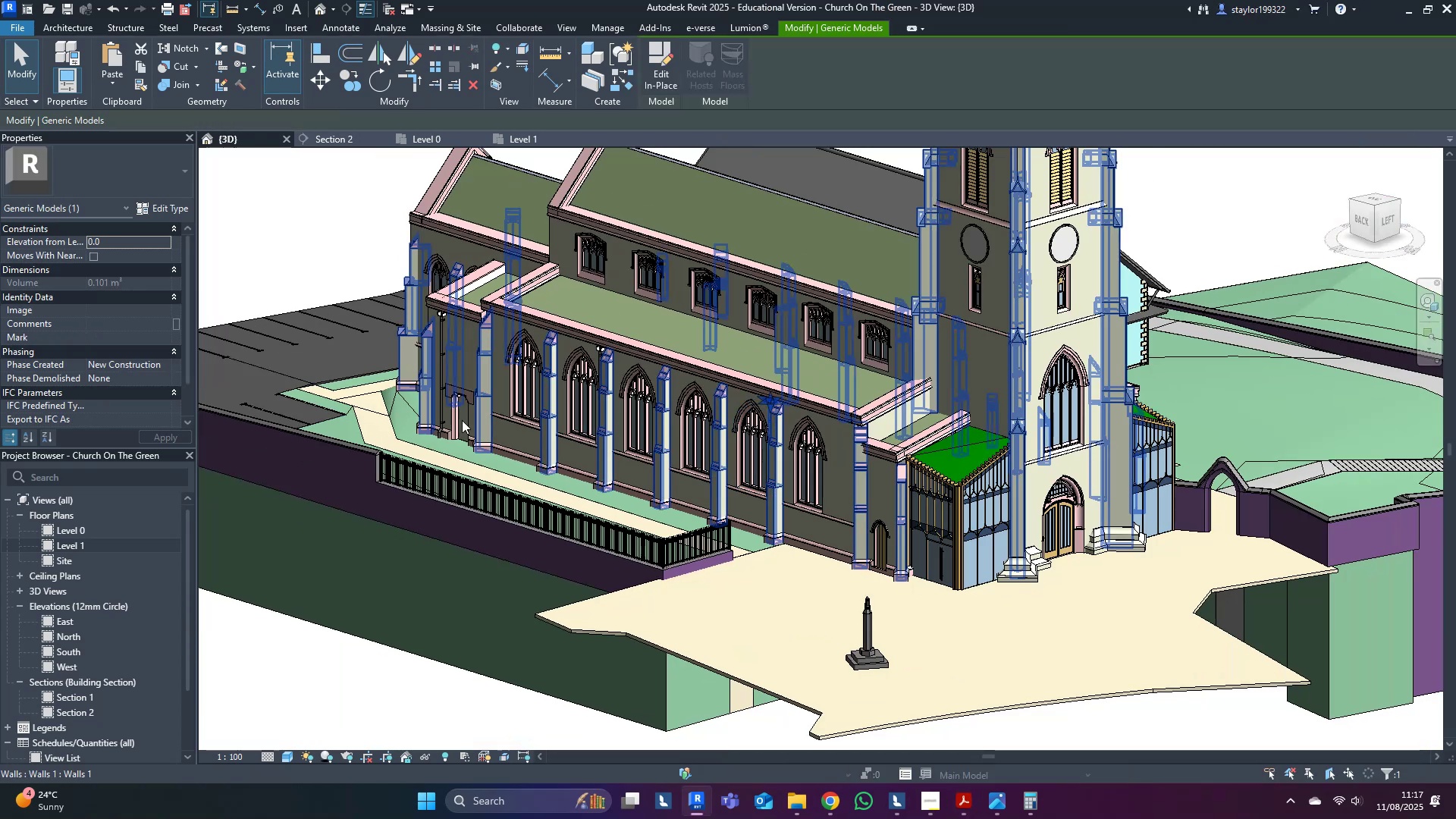 
hold_key(key=ControlLeft, duration=0.95)
 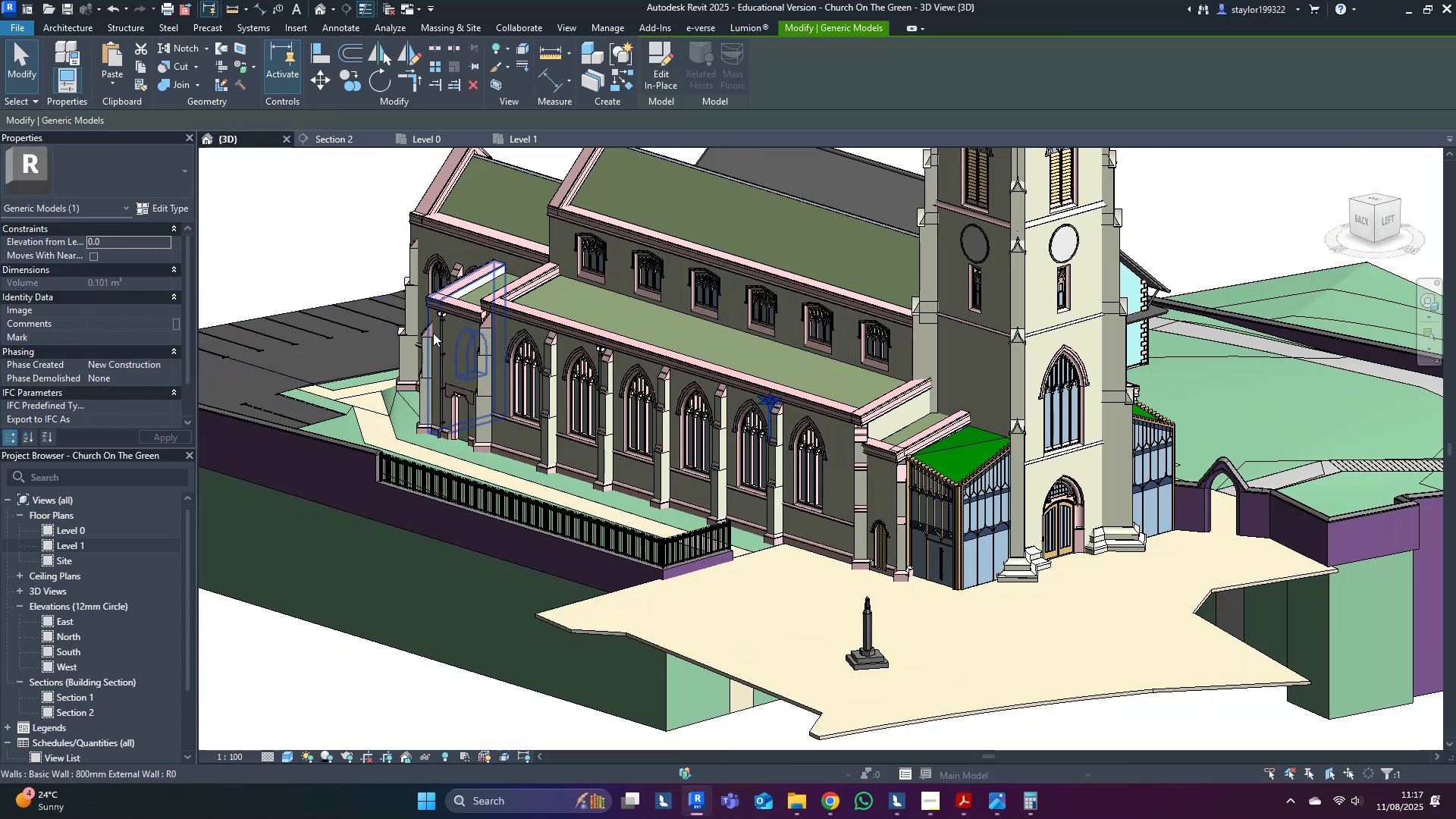 
hold_key(key=ShiftLeft, duration=0.67)
 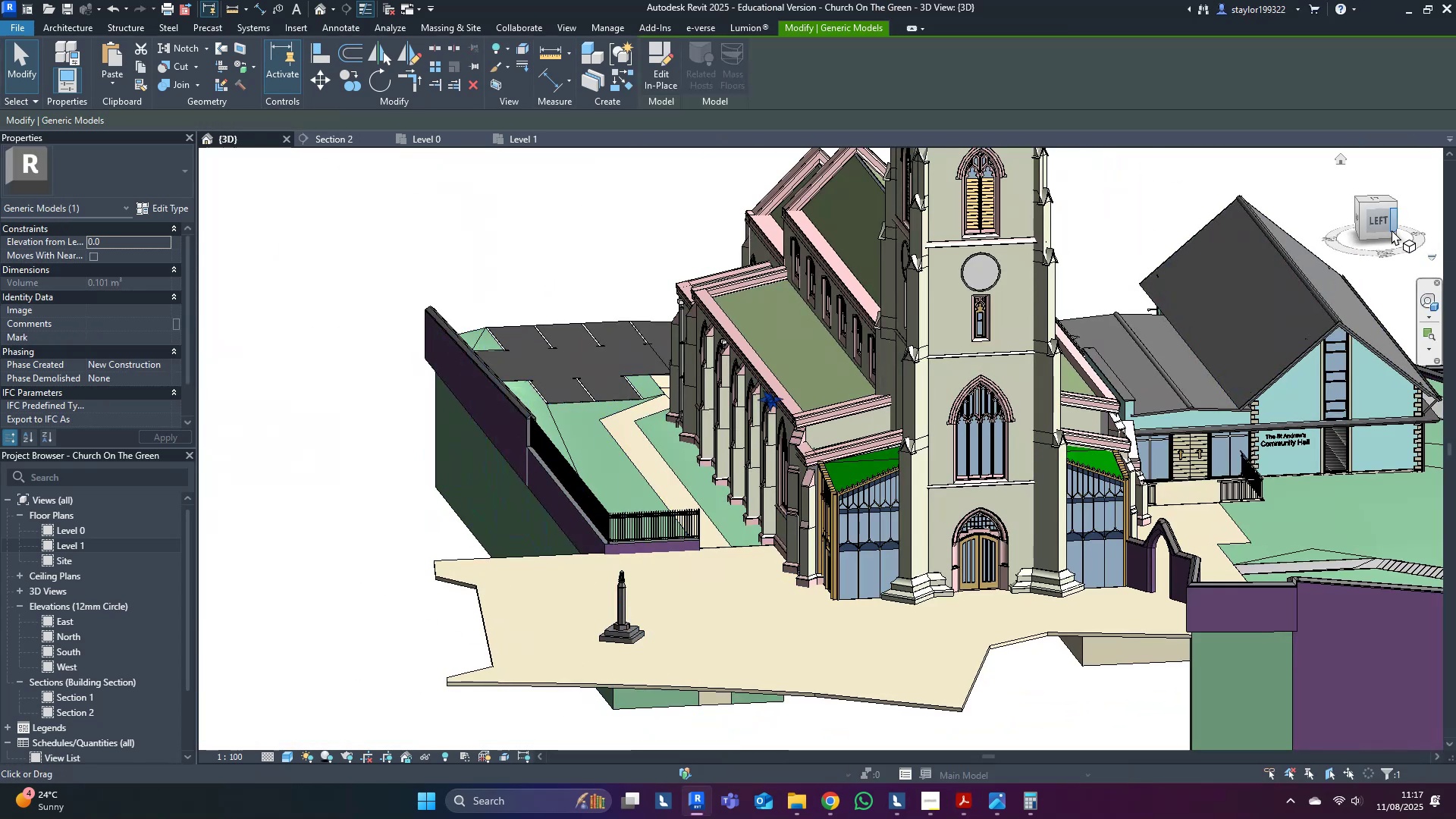 
left_click([1379, 222])
 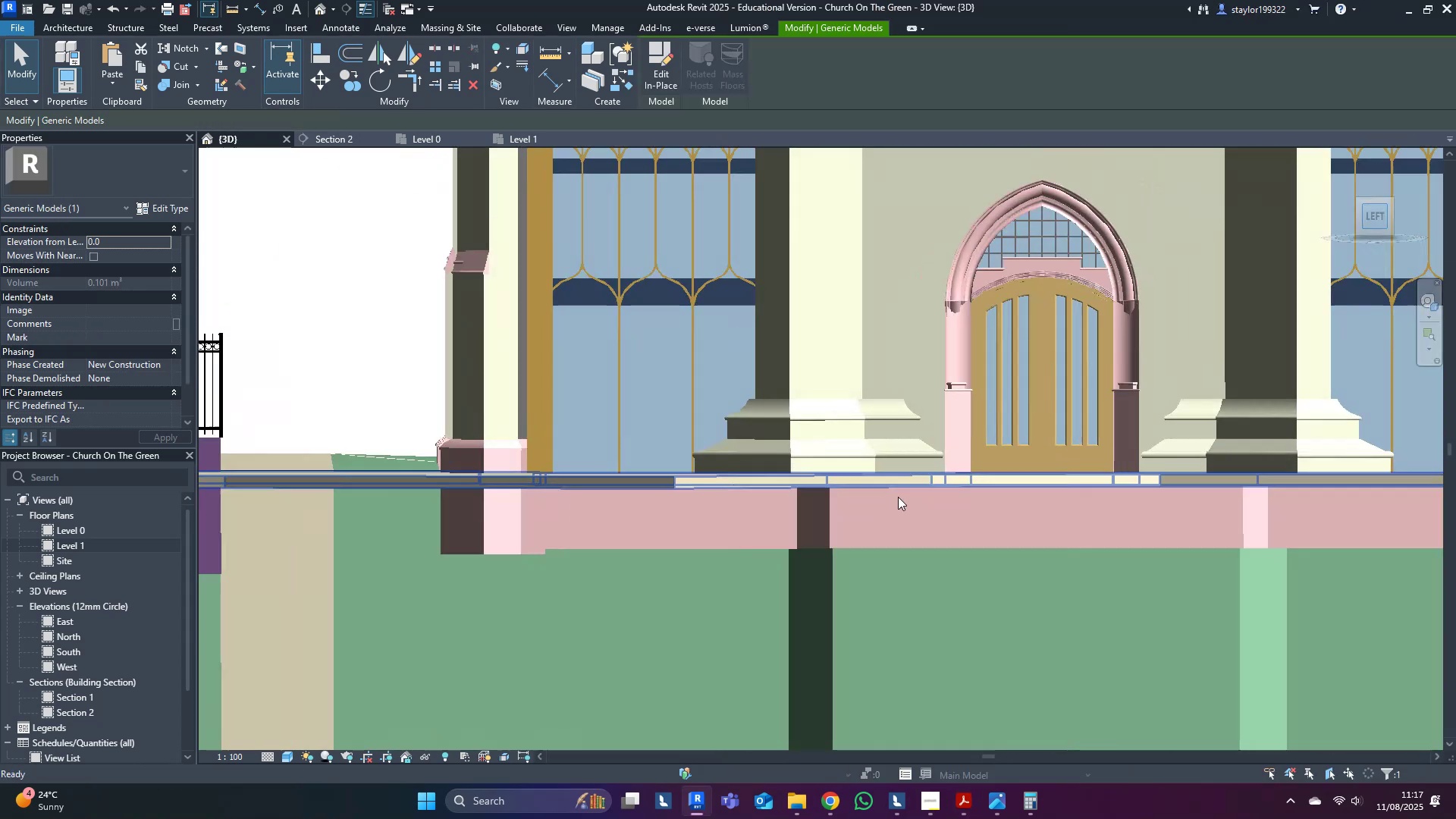 
scroll: coordinate [897, 499], scroll_direction: down, amount: 9.0
 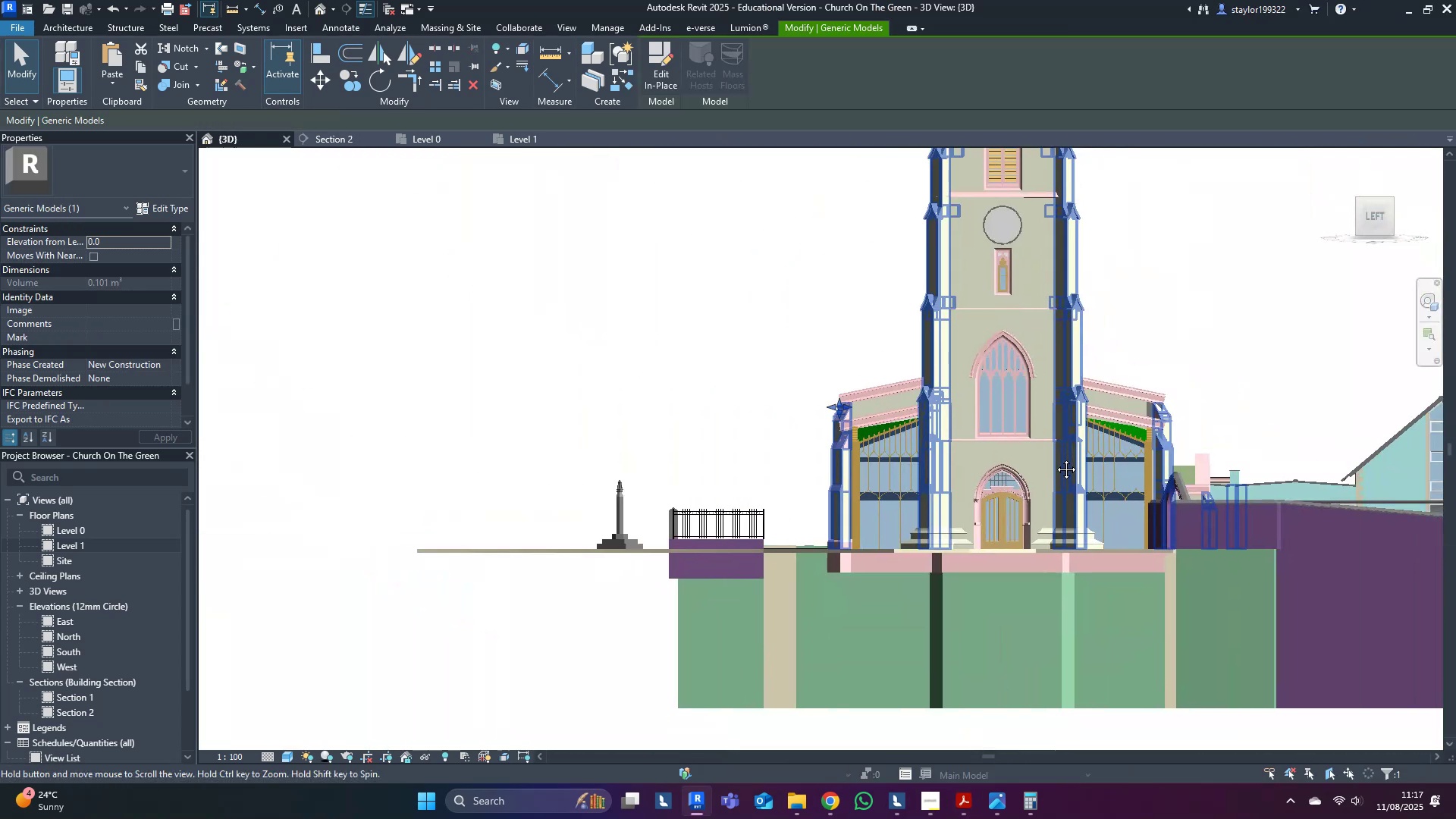 
scroll: coordinate [997, 470], scroll_direction: up, amount: 4.0
 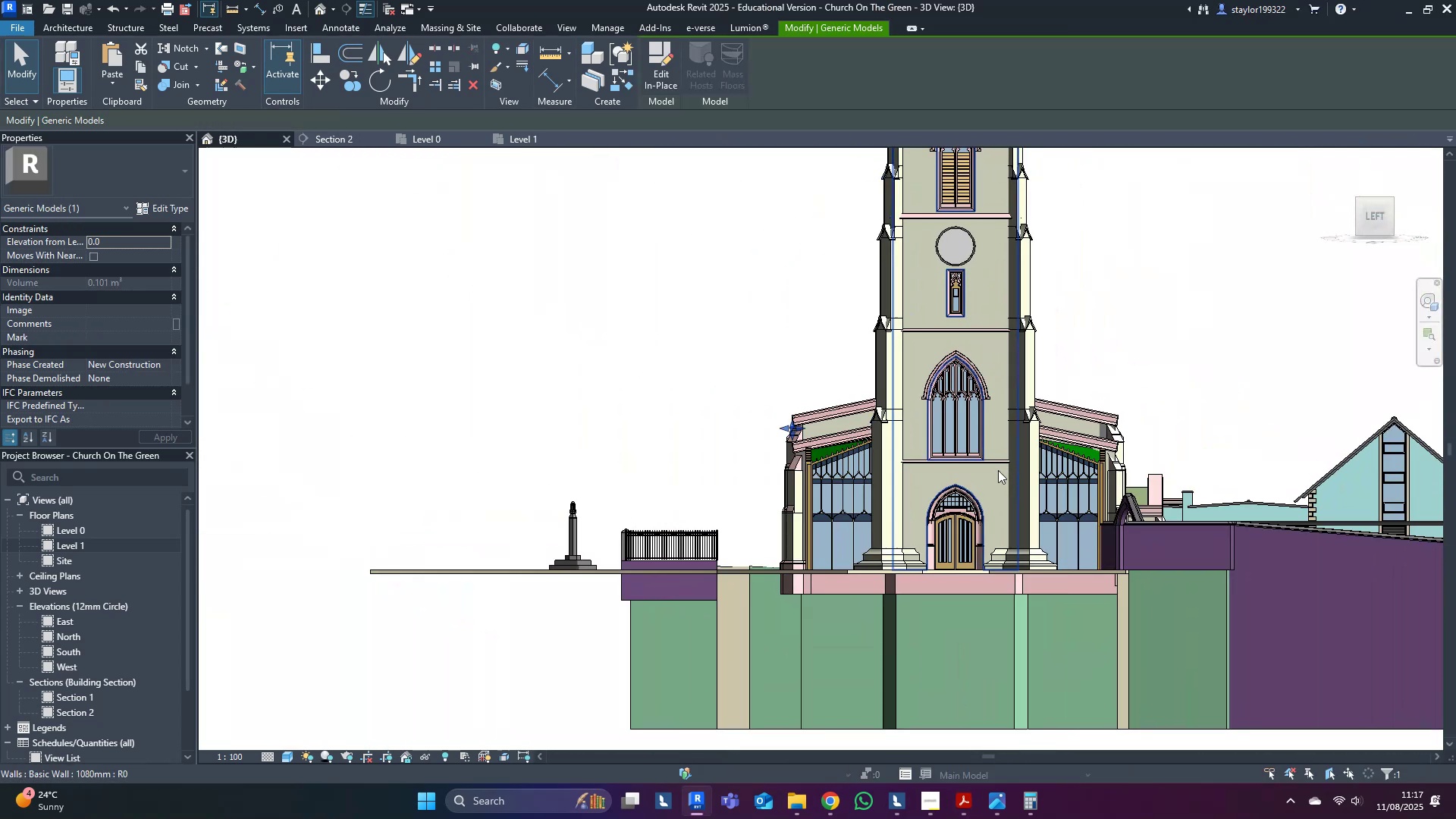 
type(dm)
 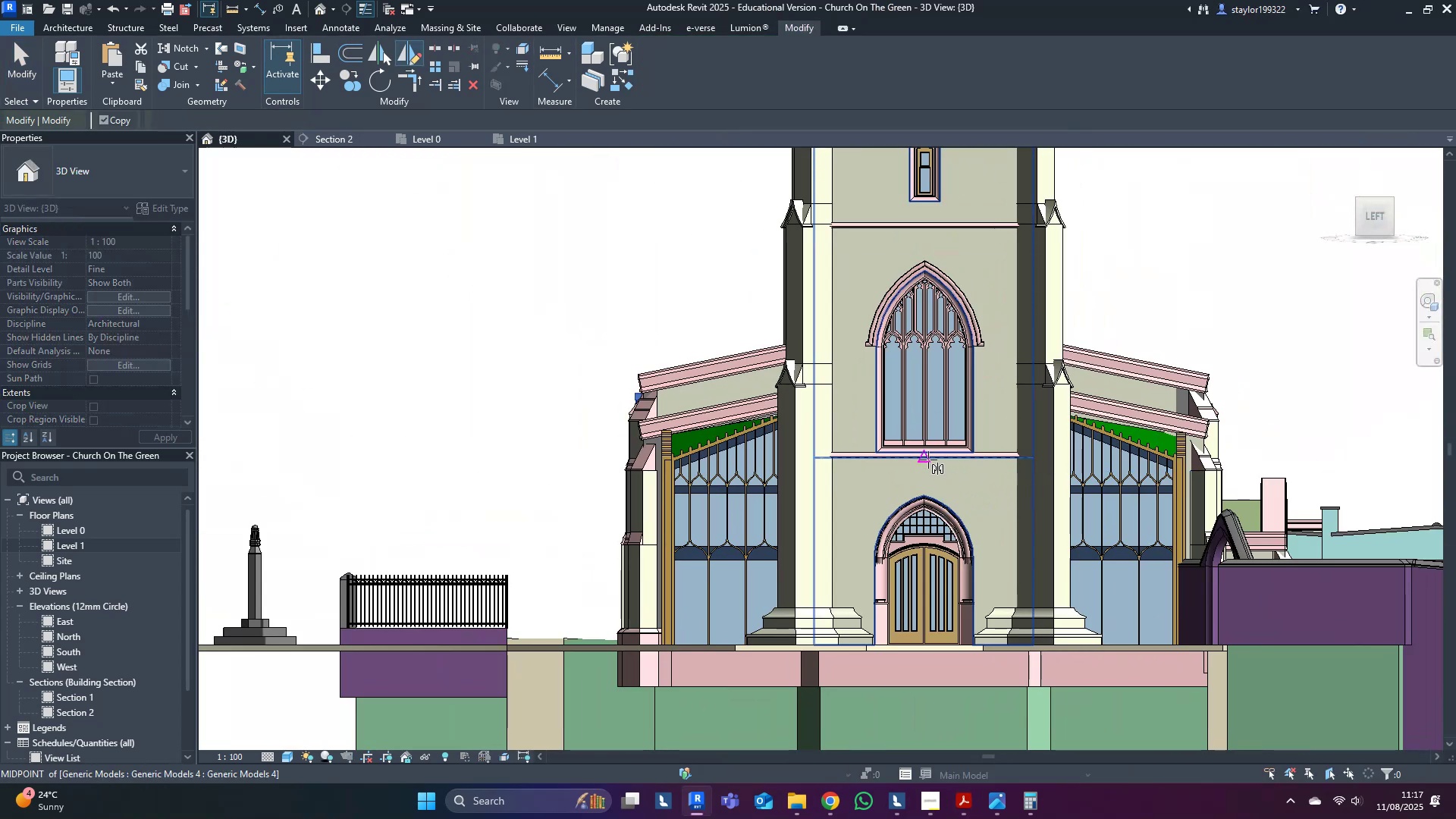 
left_click([928, 460])
 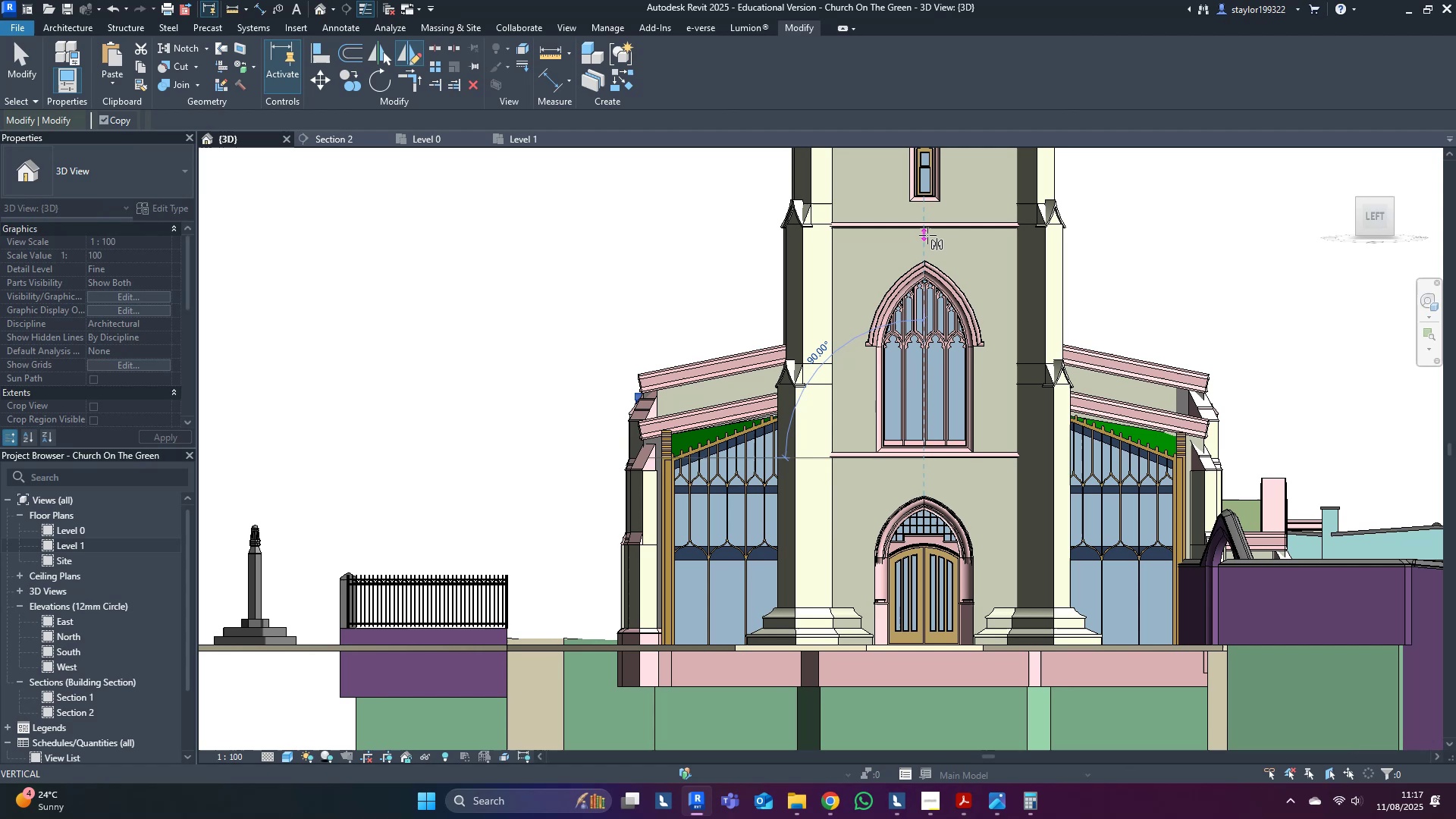 
left_click([927, 235])
 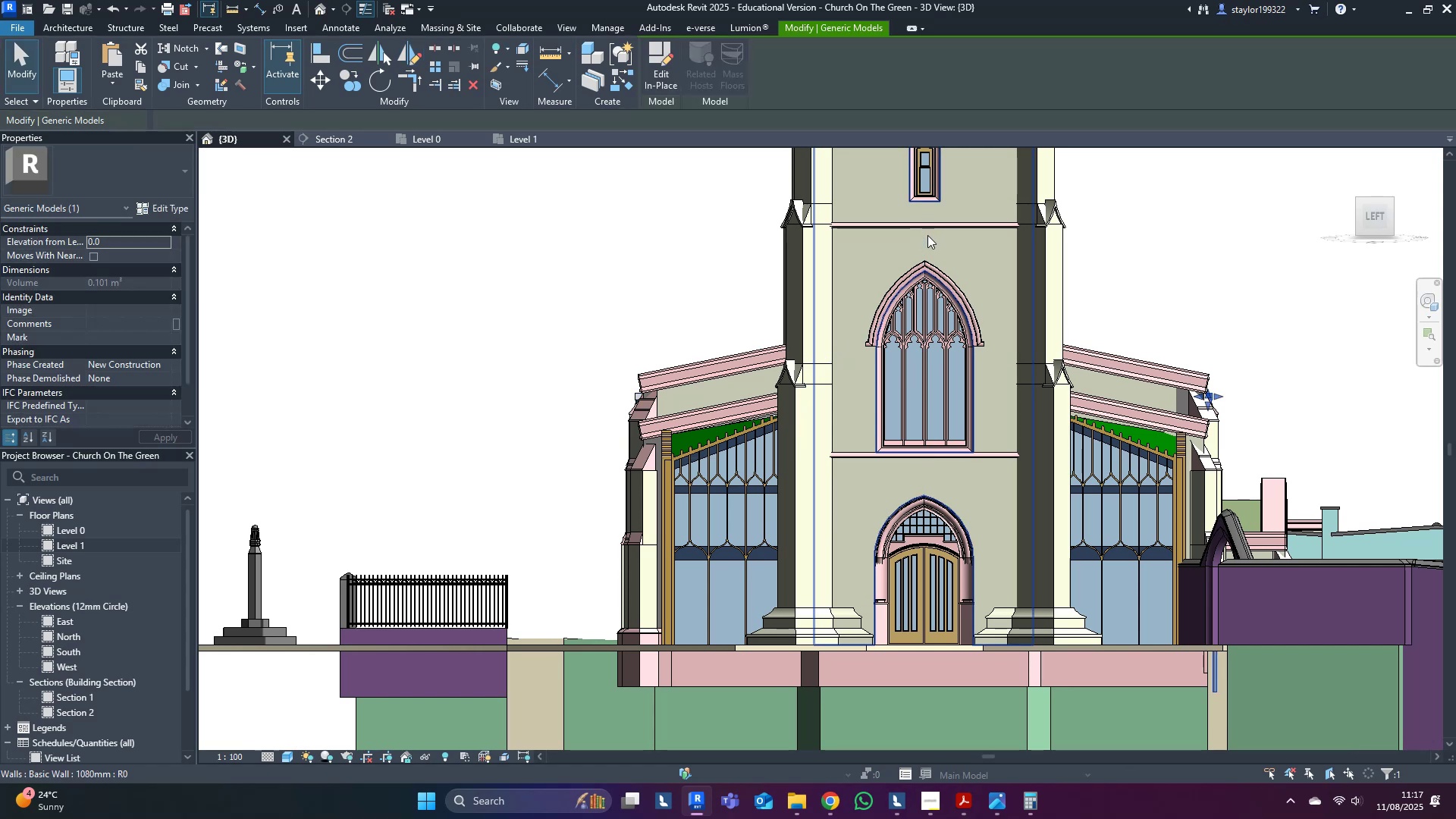 
hold_key(key=ShiftLeft, duration=1.15)
 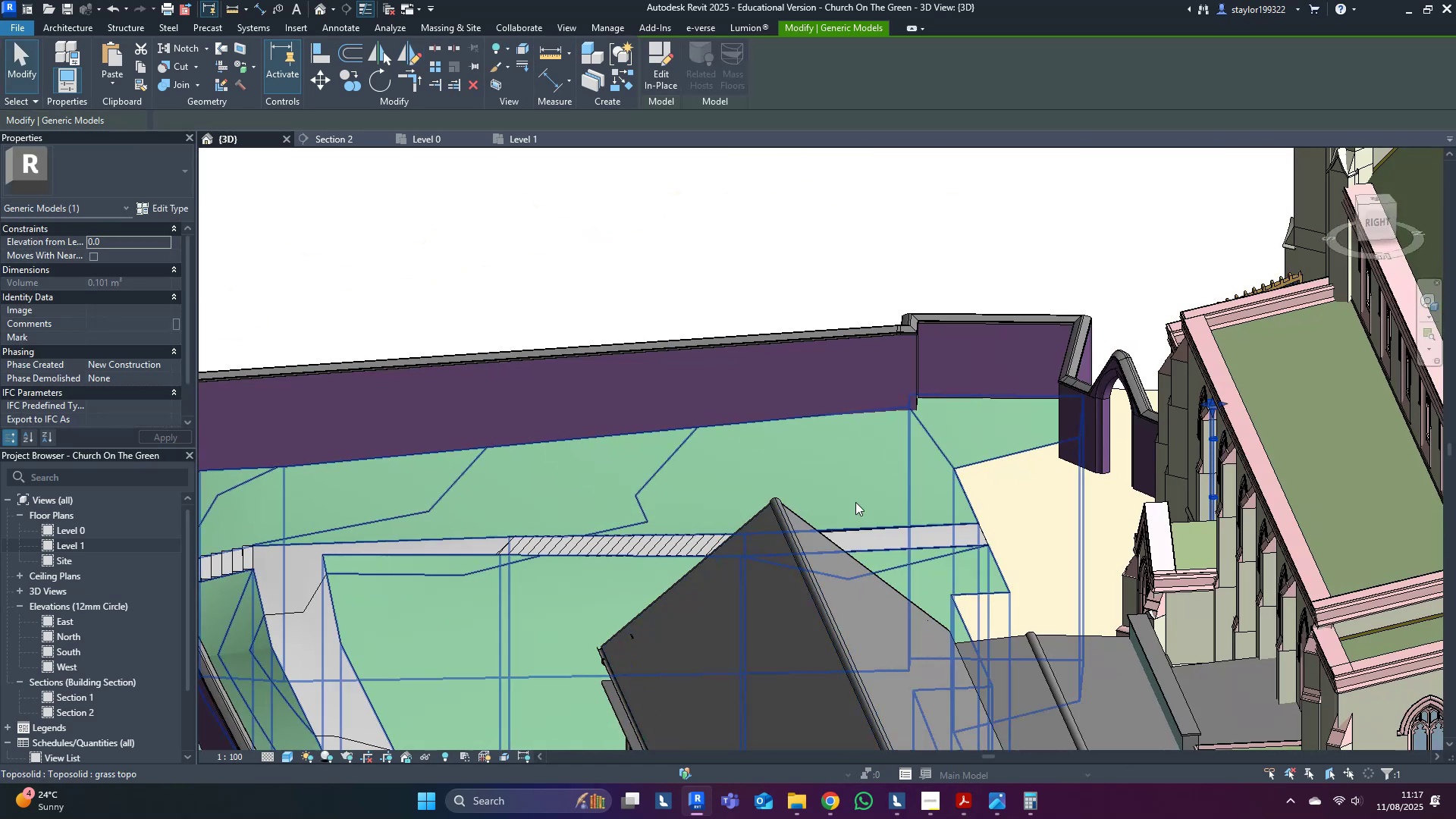 
scroll: coordinate [1168, 301], scroll_direction: up, amount: 12.0
 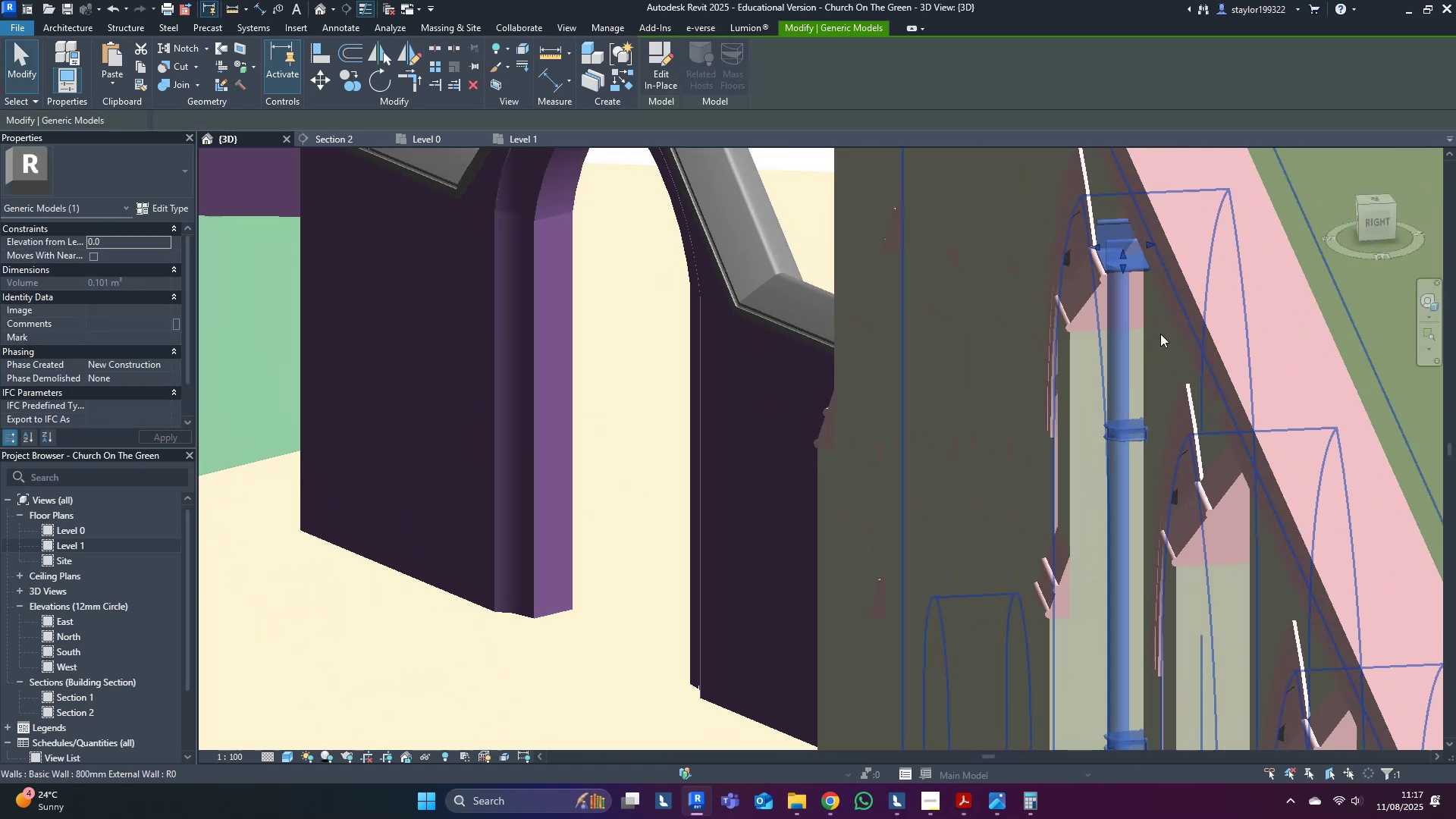 
hold_key(key=ShiftLeft, duration=0.74)
 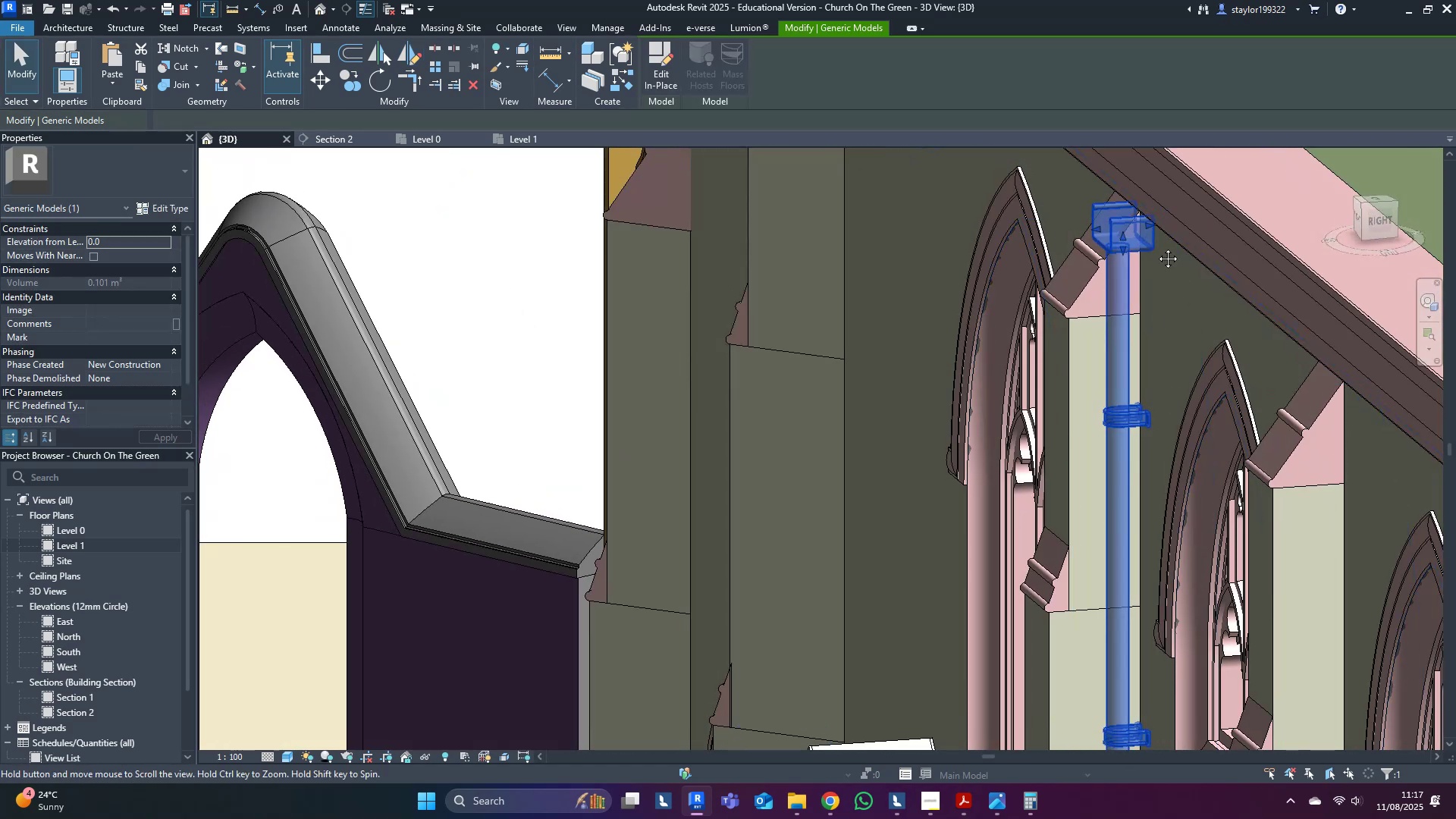 
scroll: coordinate [1149, 343], scroll_direction: up, amount: 4.0
 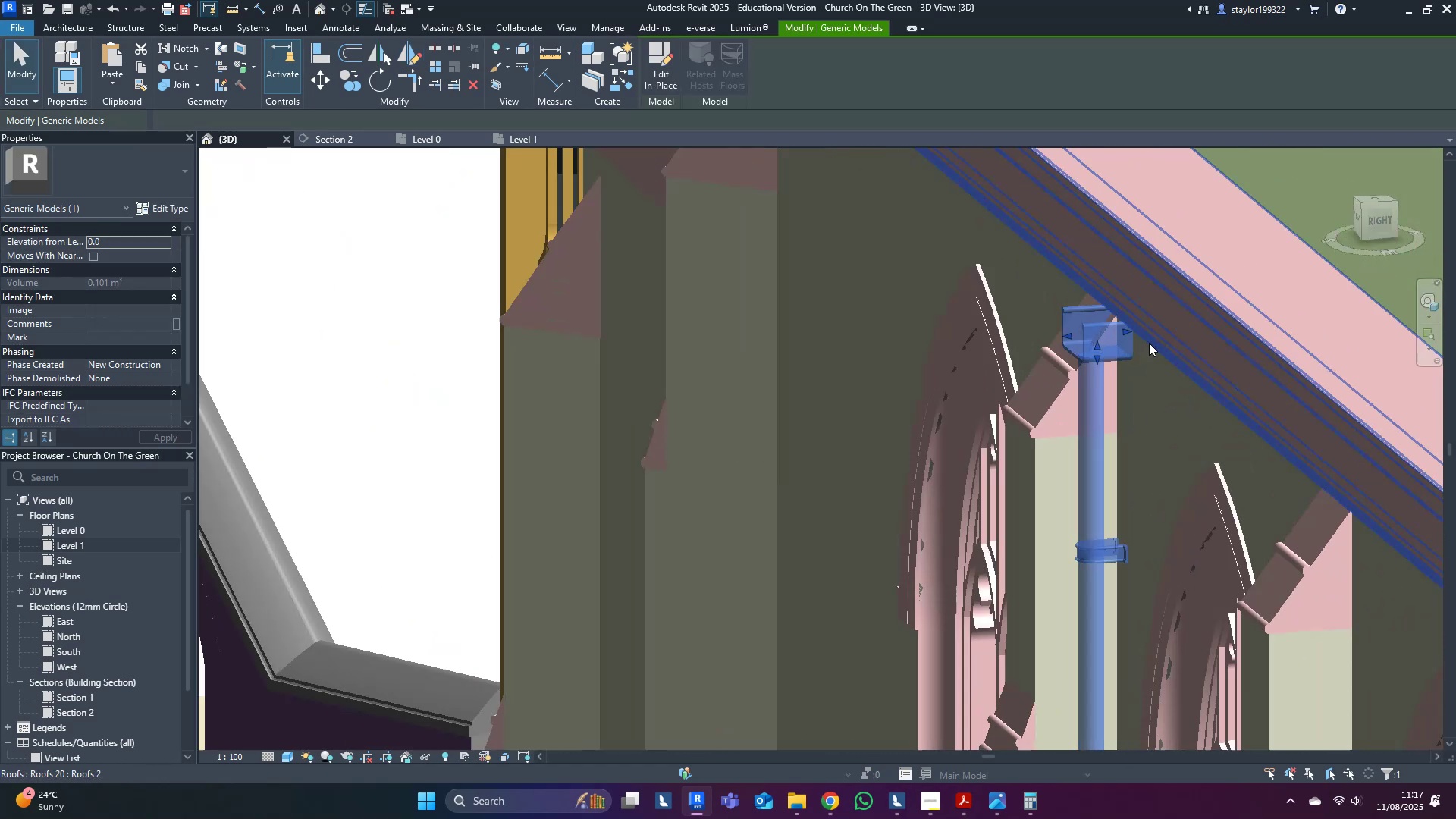 
type(al)
 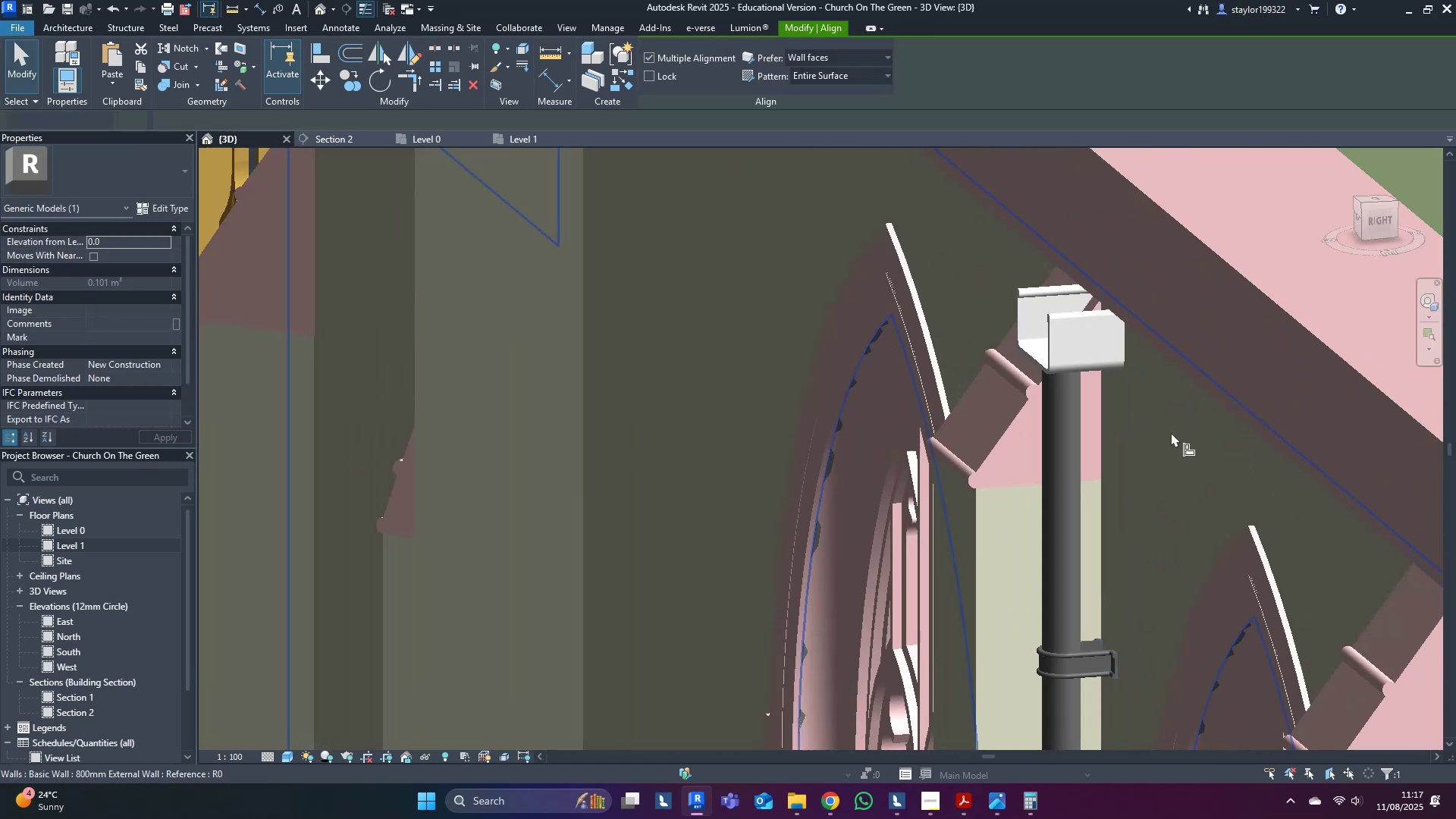 
left_click([1173, 438])
 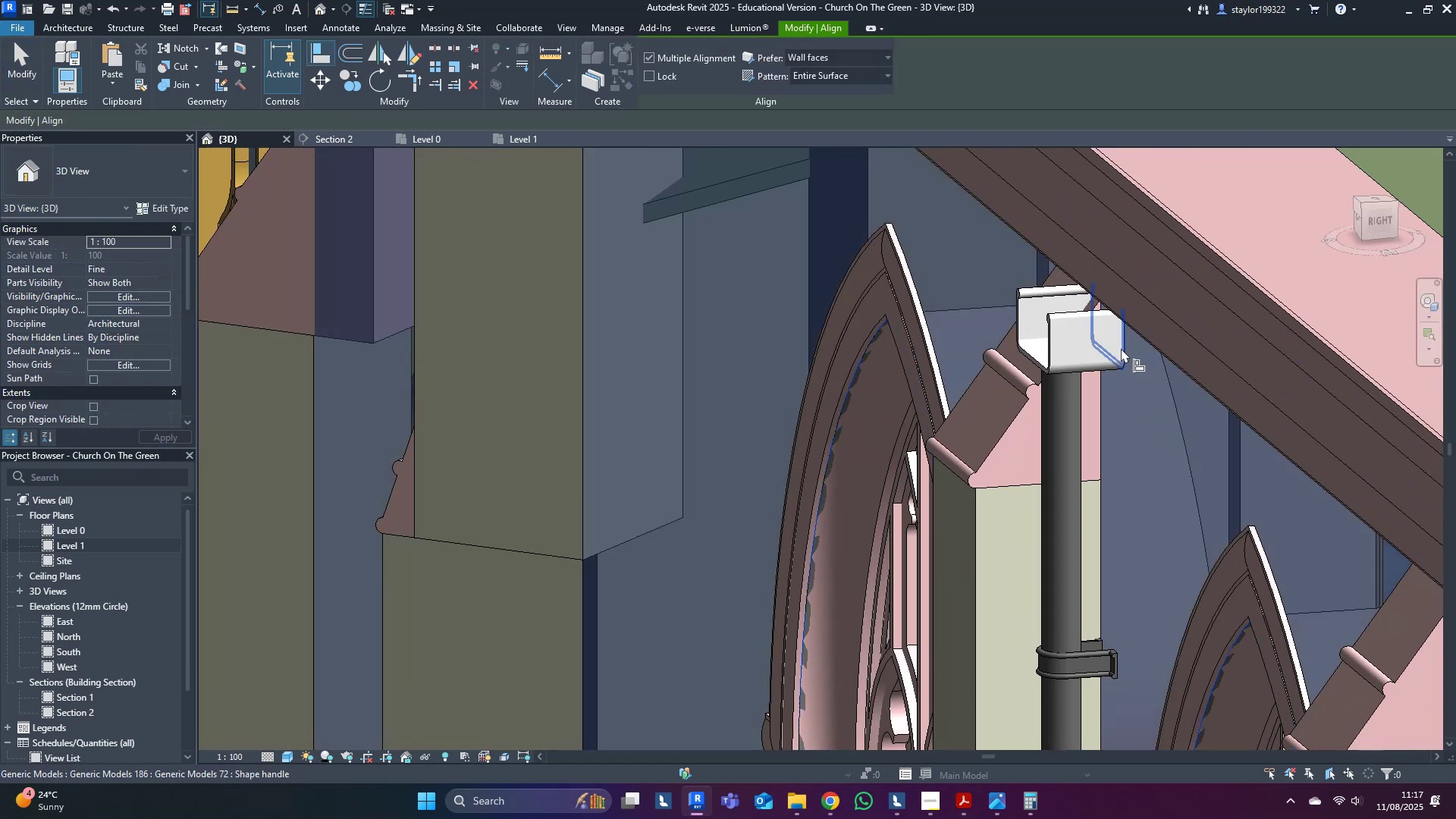 
left_click([1121, 348])
 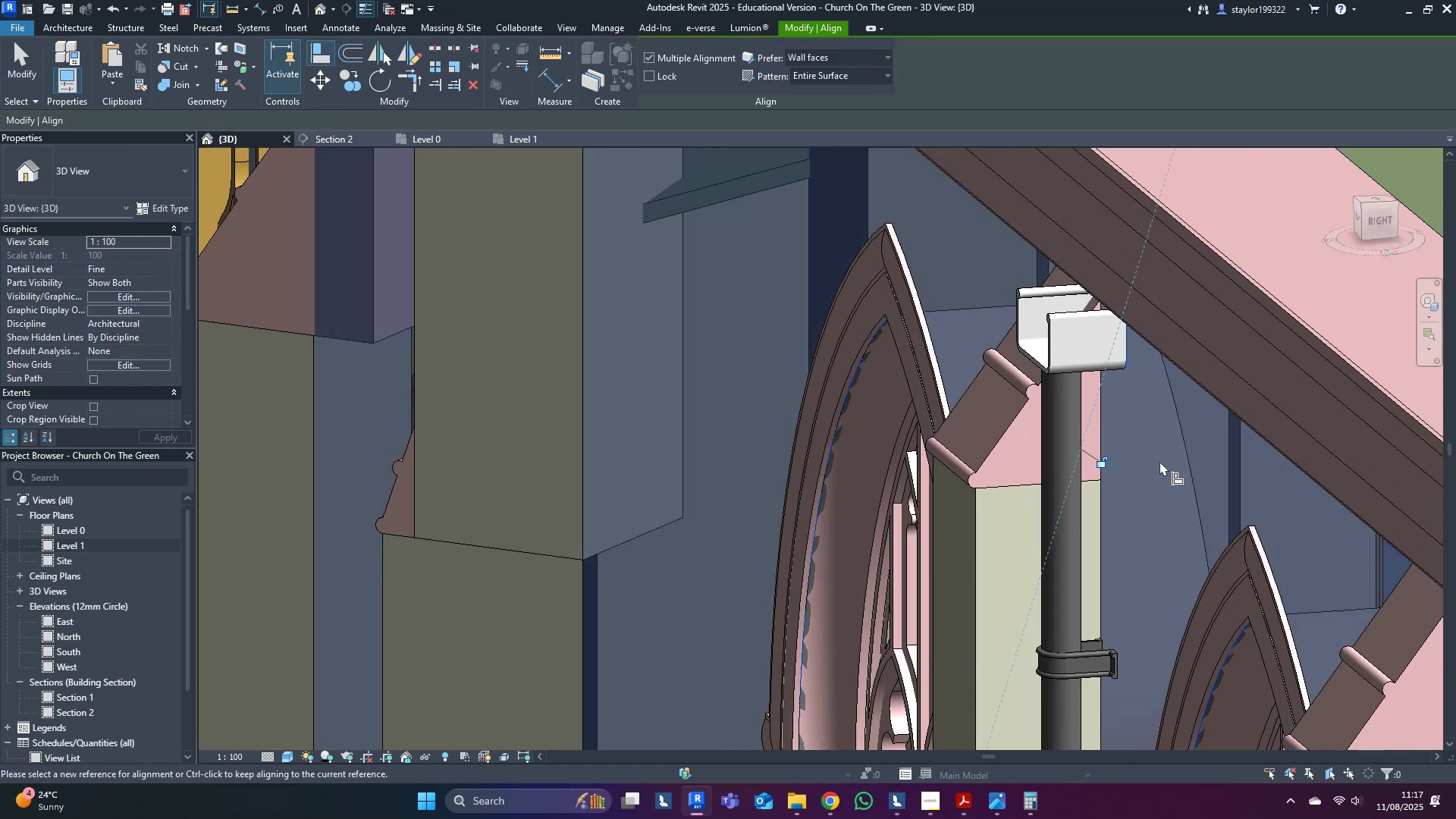 
key(Control+ControlLeft)
 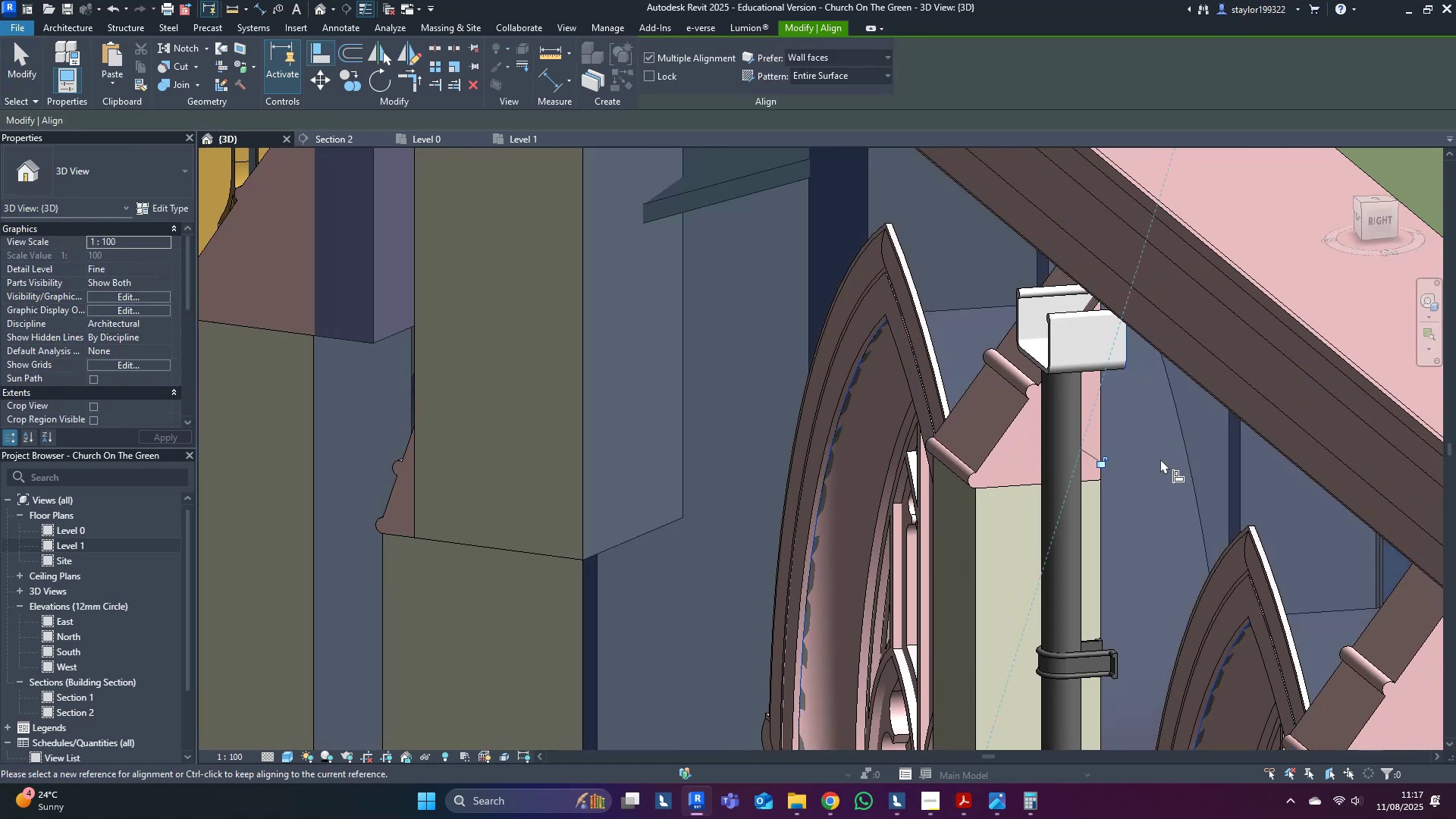 
key(Control+Z)
 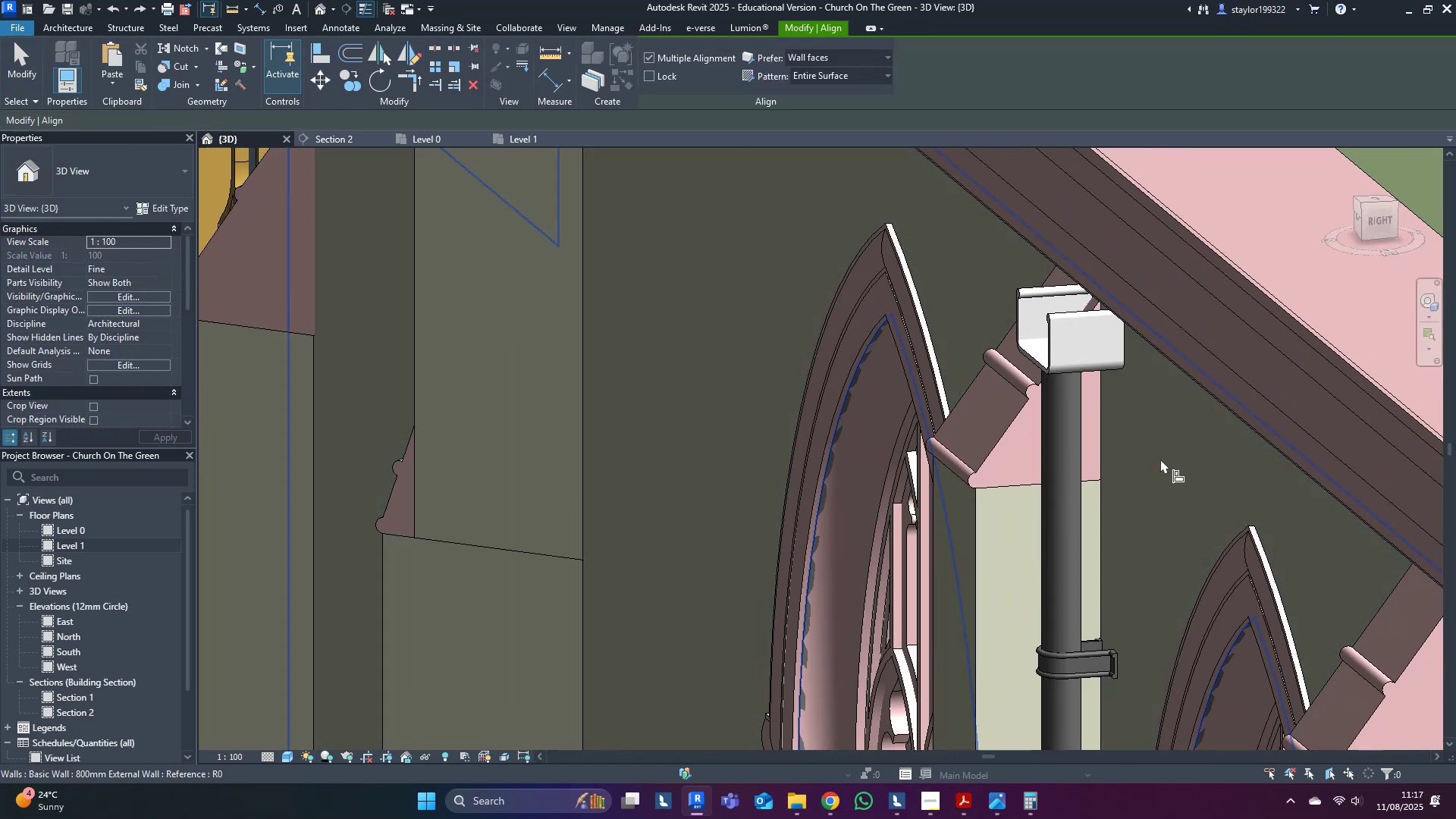 
key(Escape)
 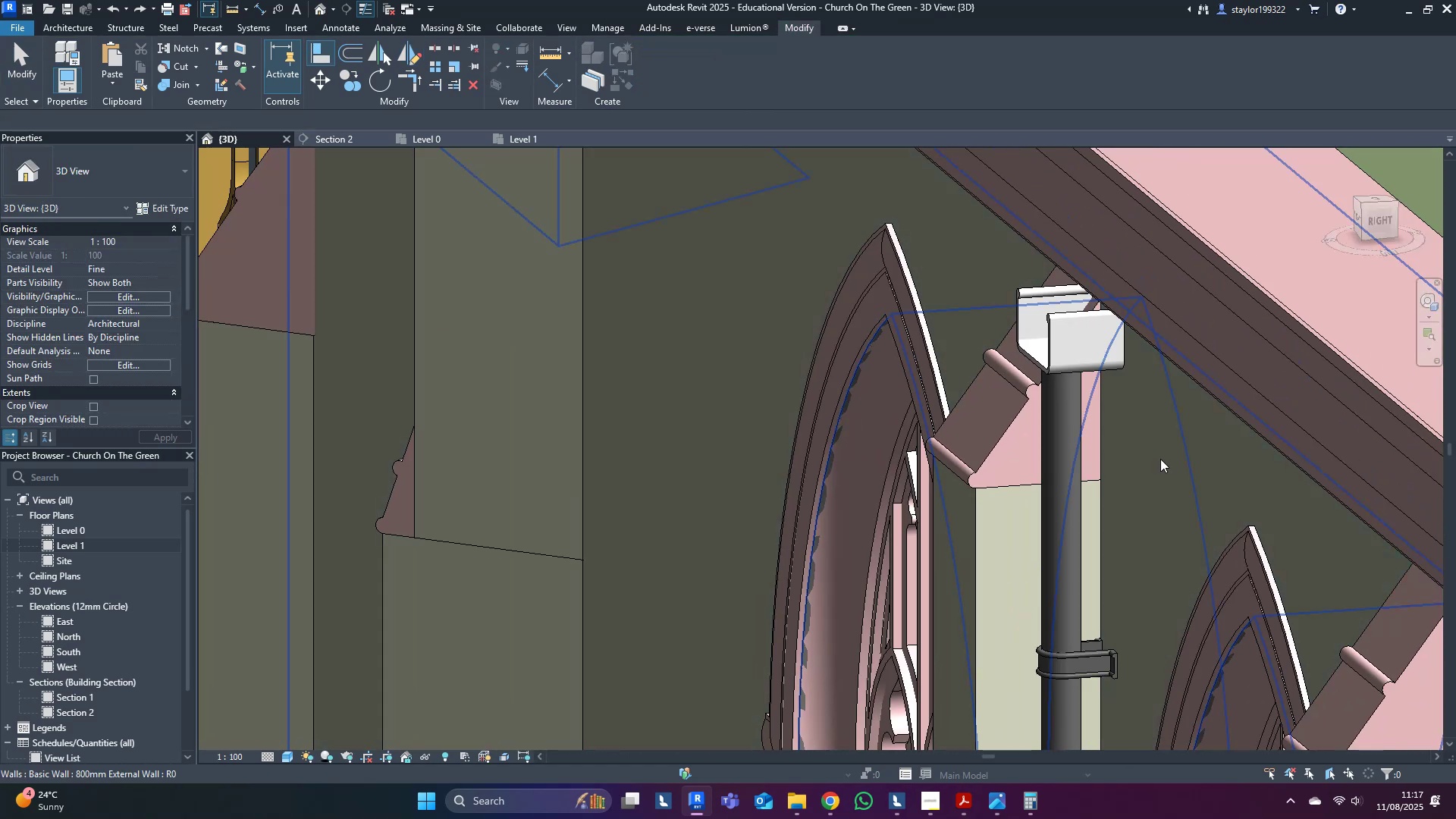 
key(Escape)
 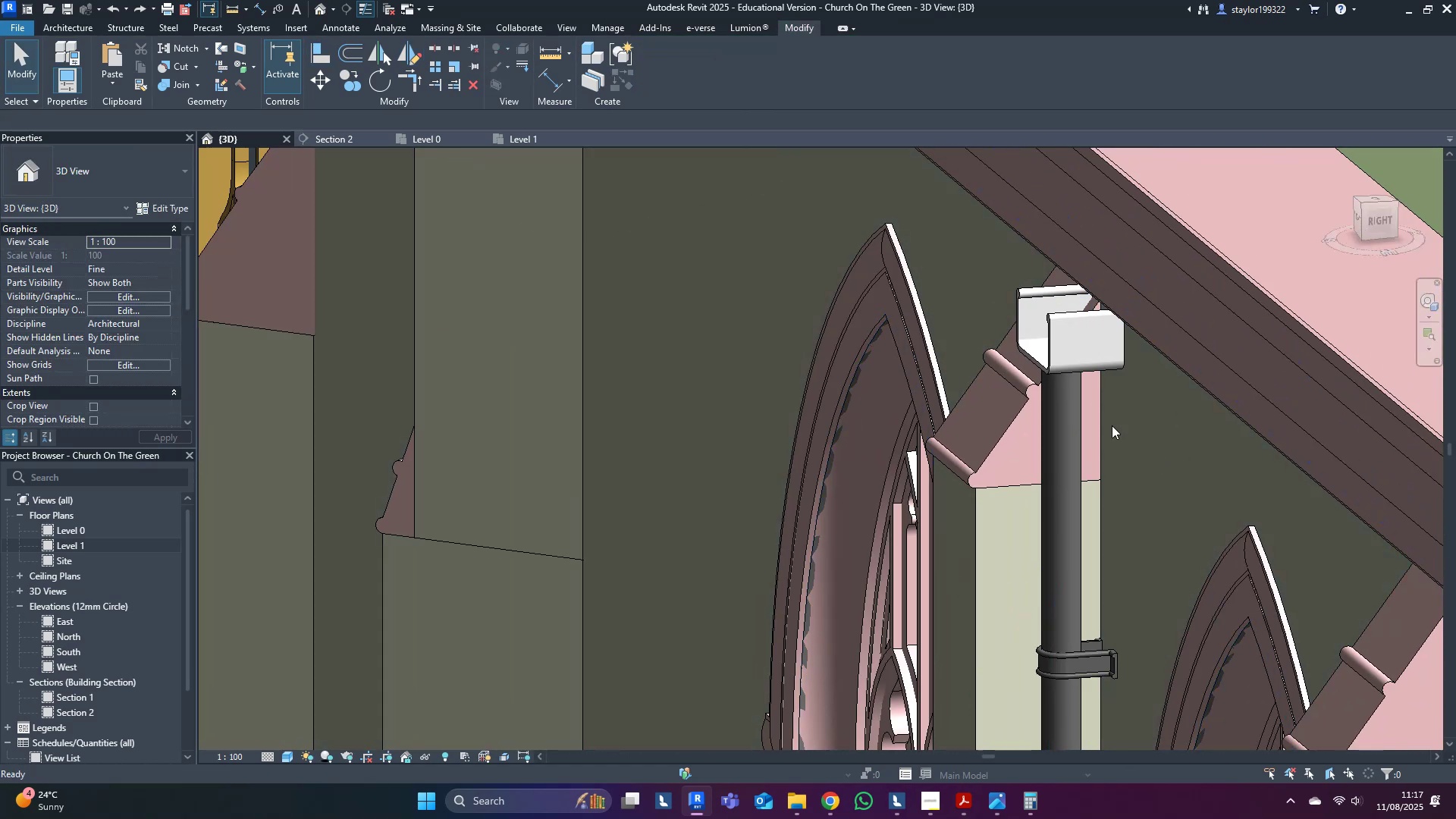 
key(Escape)
 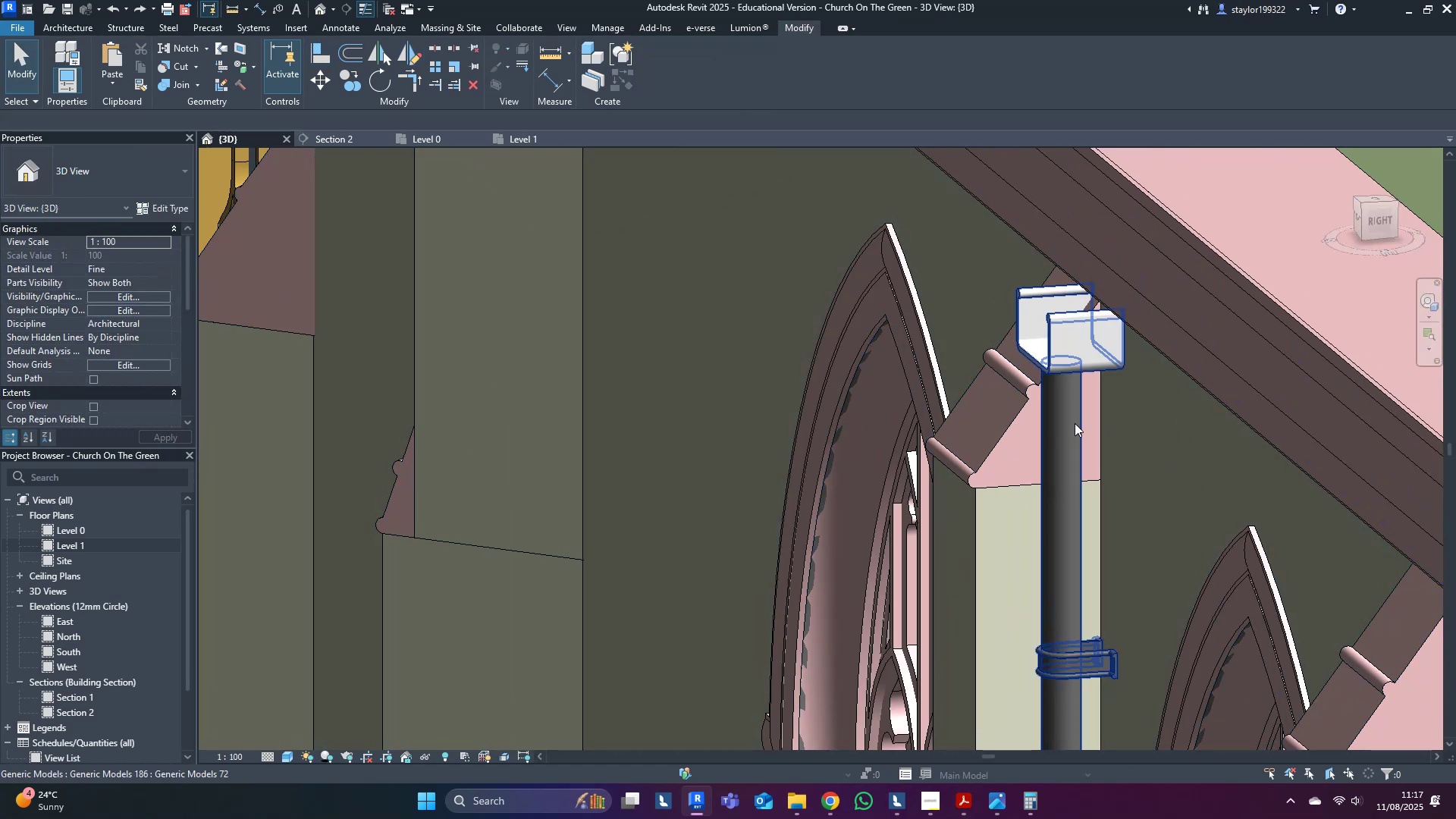 
left_click([1075, 423])
 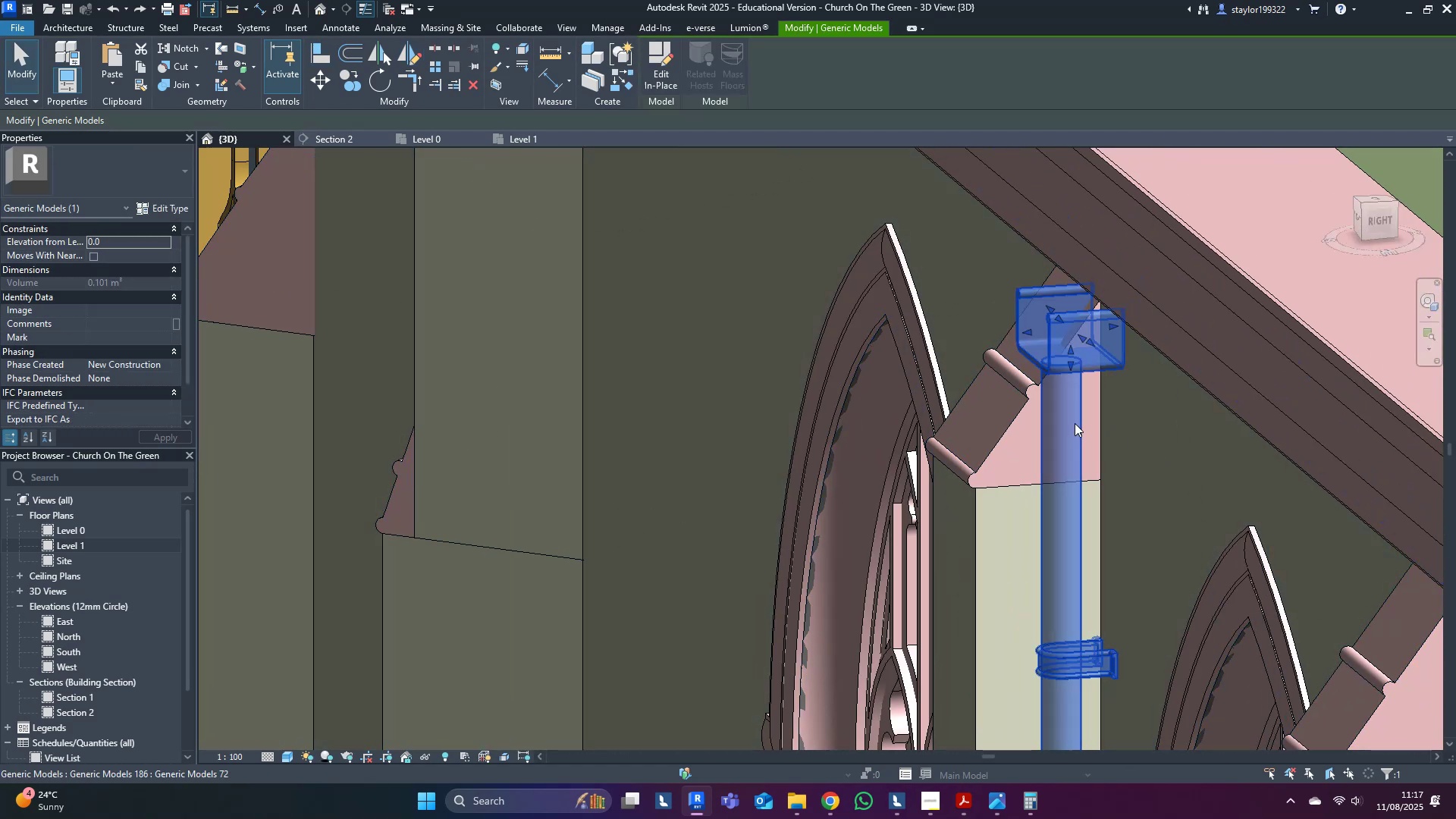 
scroll: coordinate [1074, 425], scroll_direction: down, amount: 3.0
 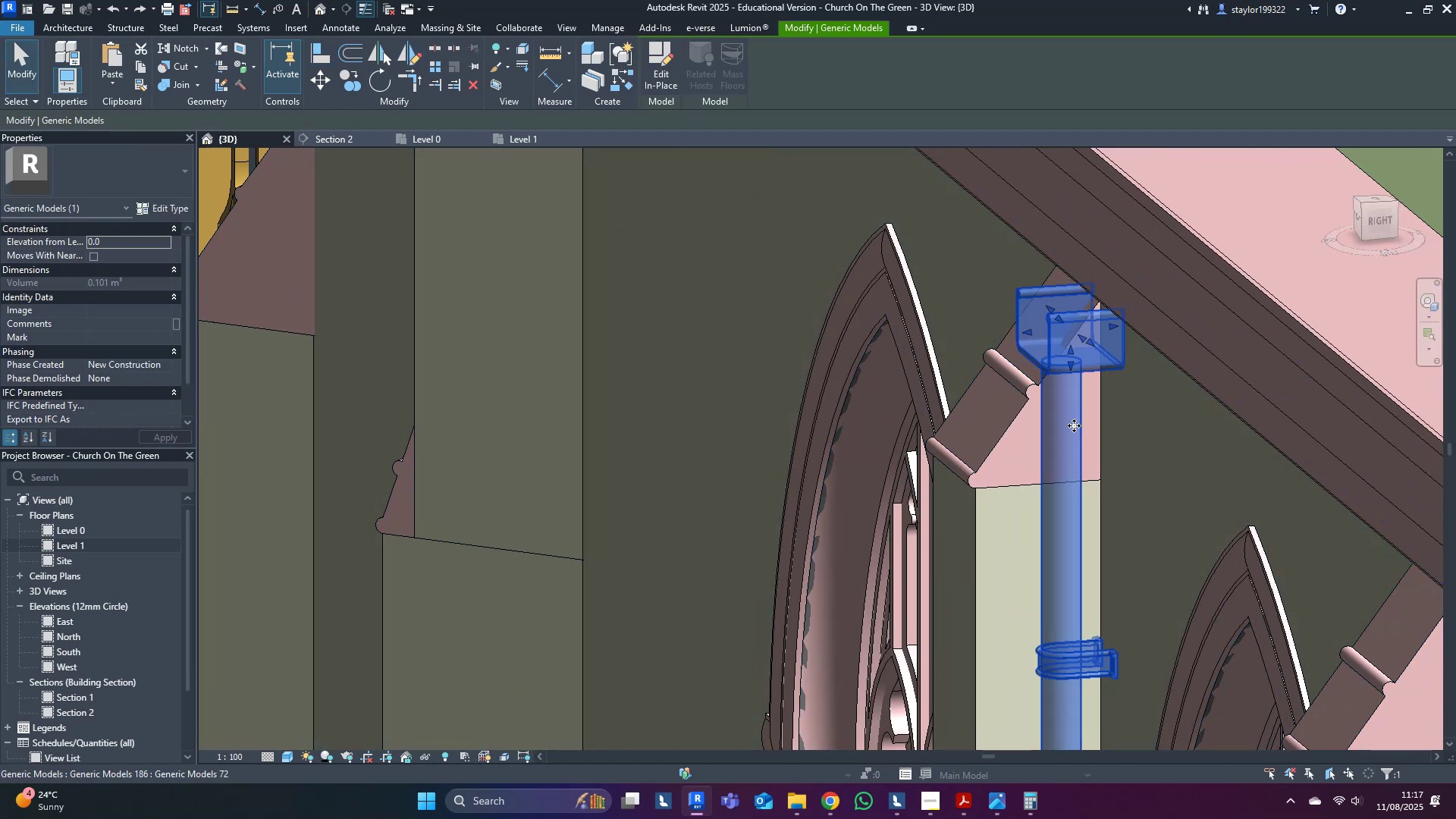 
hold_key(key=ShiftLeft, duration=0.36)
 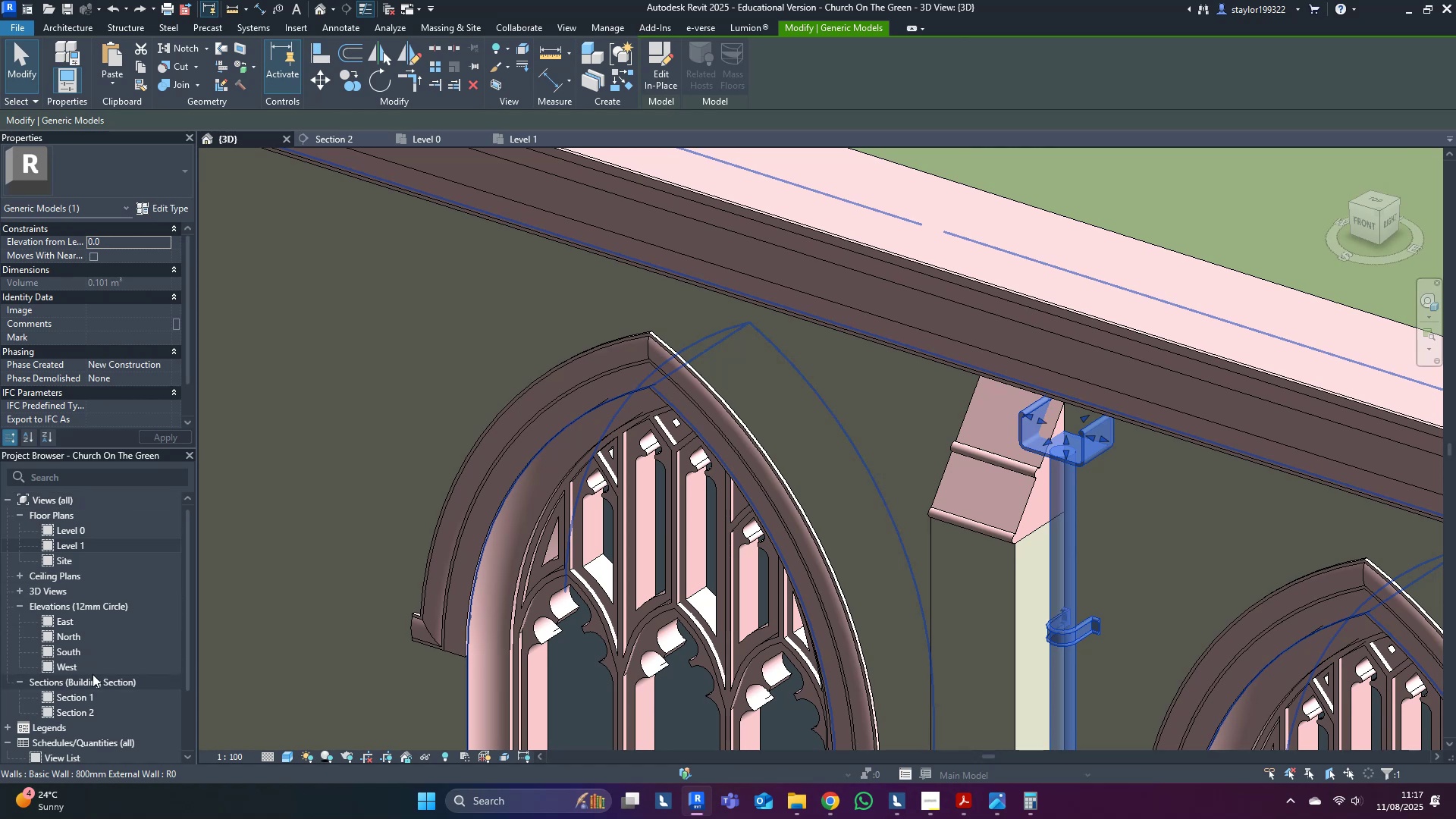 
double_click([95, 653])
 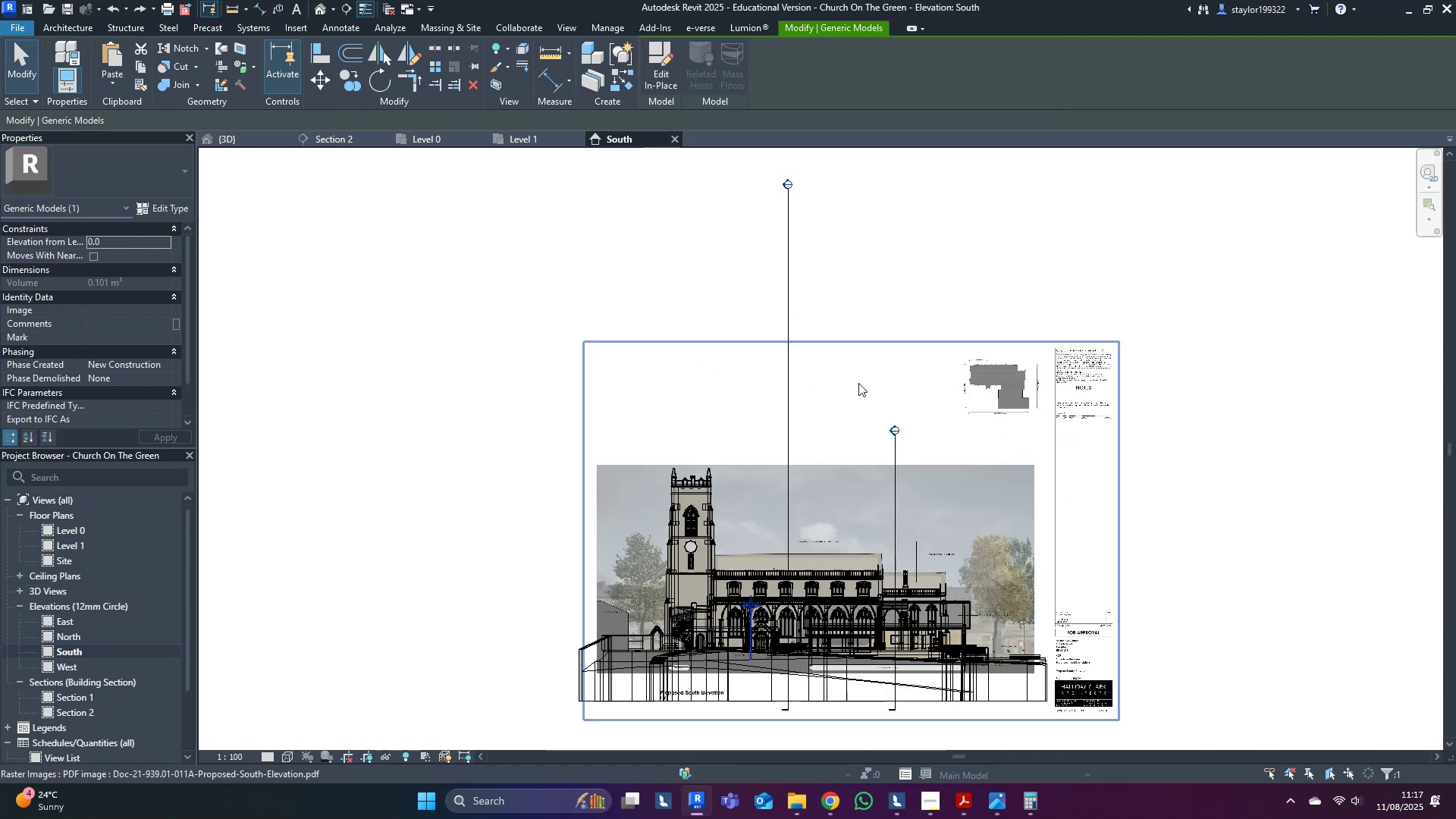 
wait(7.3)
 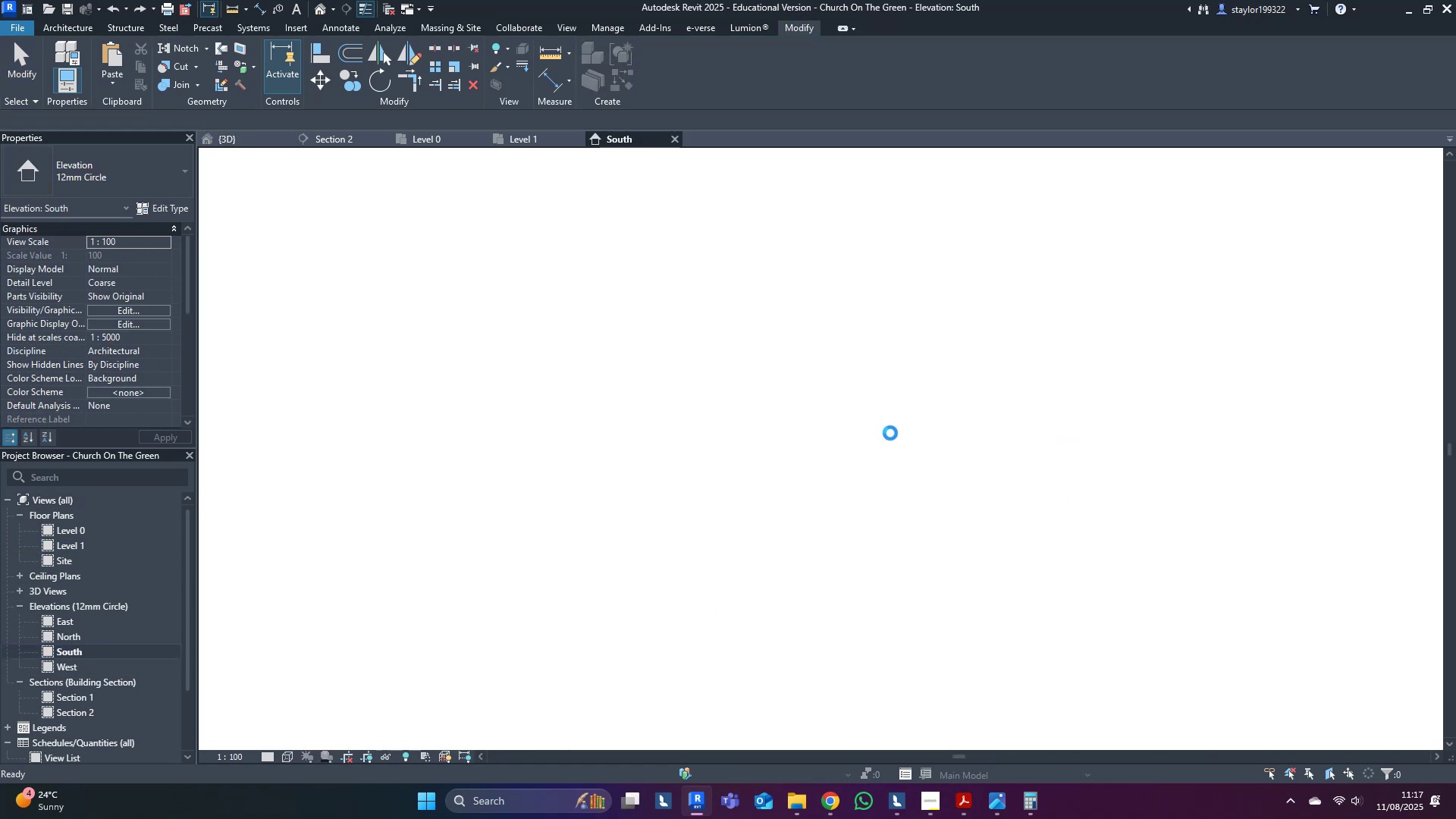 
type(sd)
 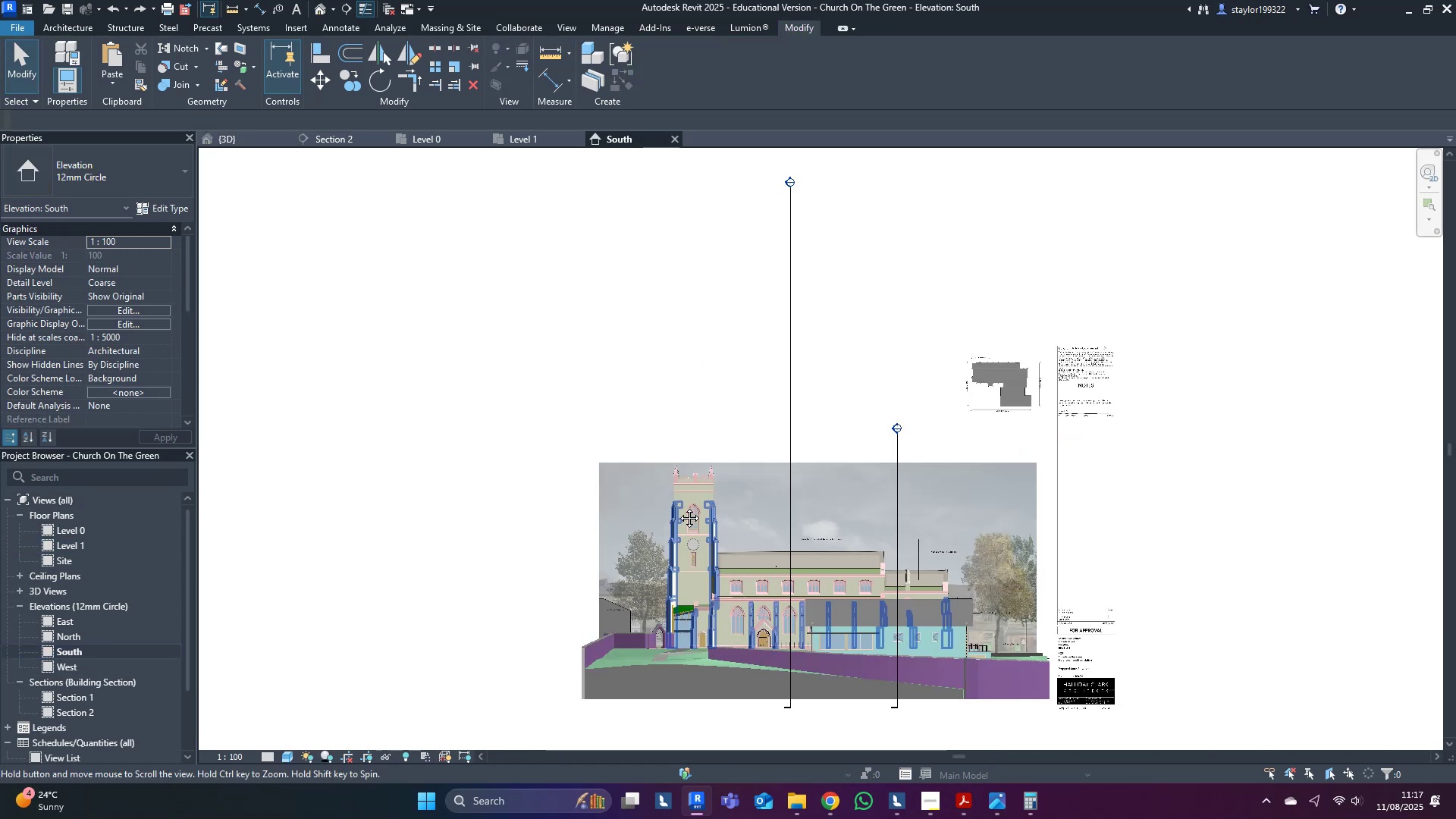 
scroll: coordinate [851, 475], scroll_direction: up, amount: 19.0
 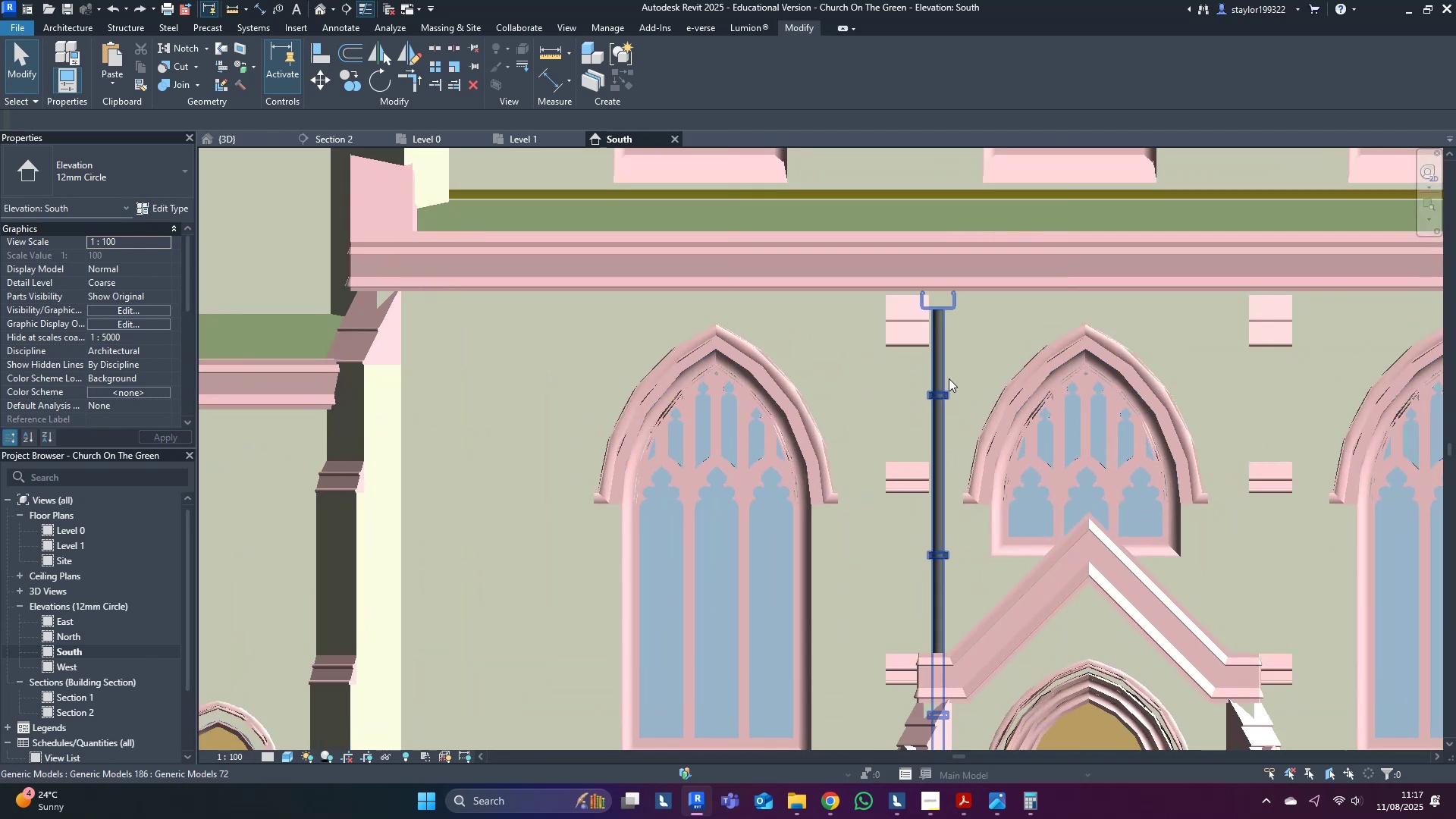 
left_click([949, 378])
 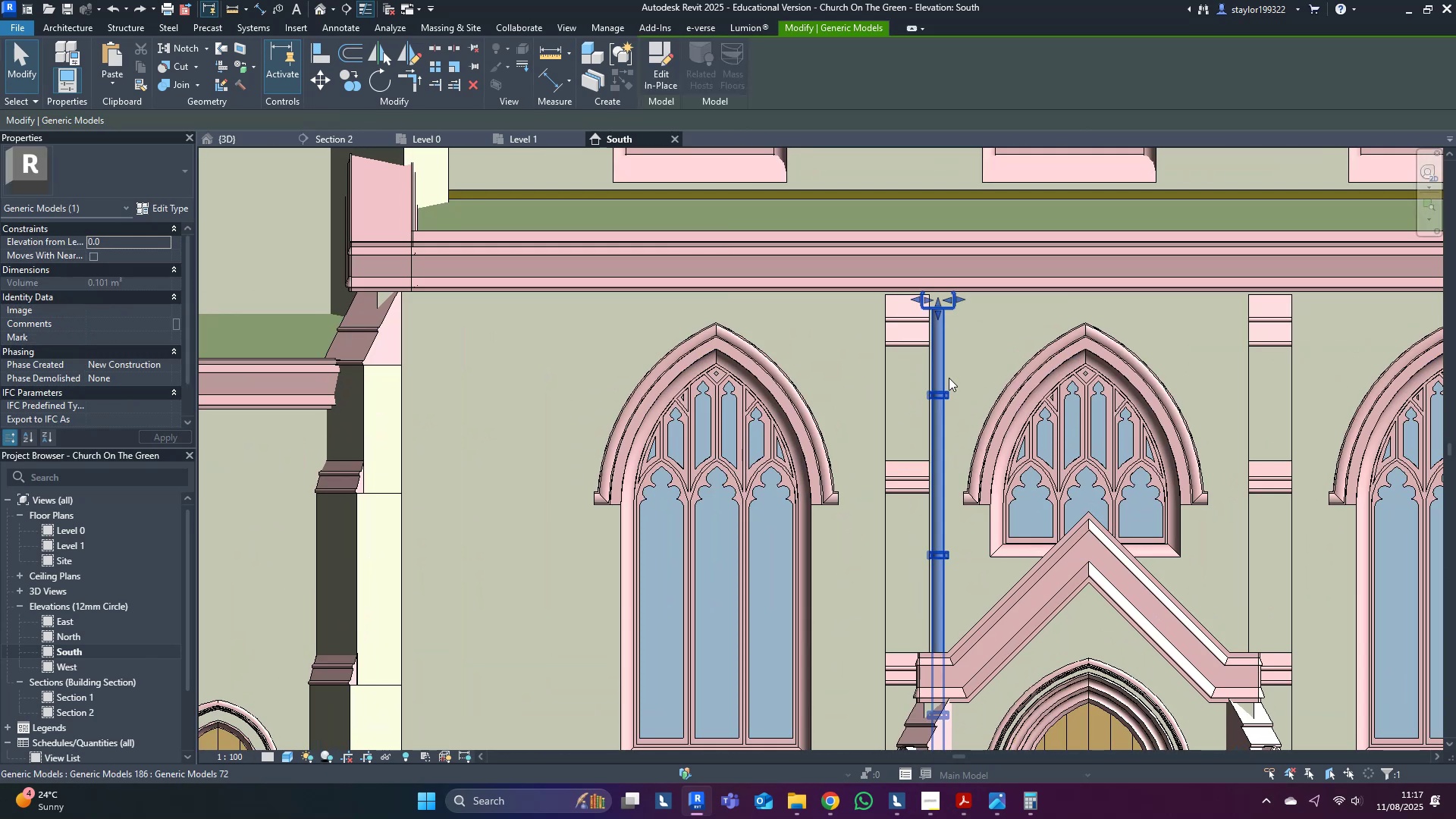 
type(wfsd)
 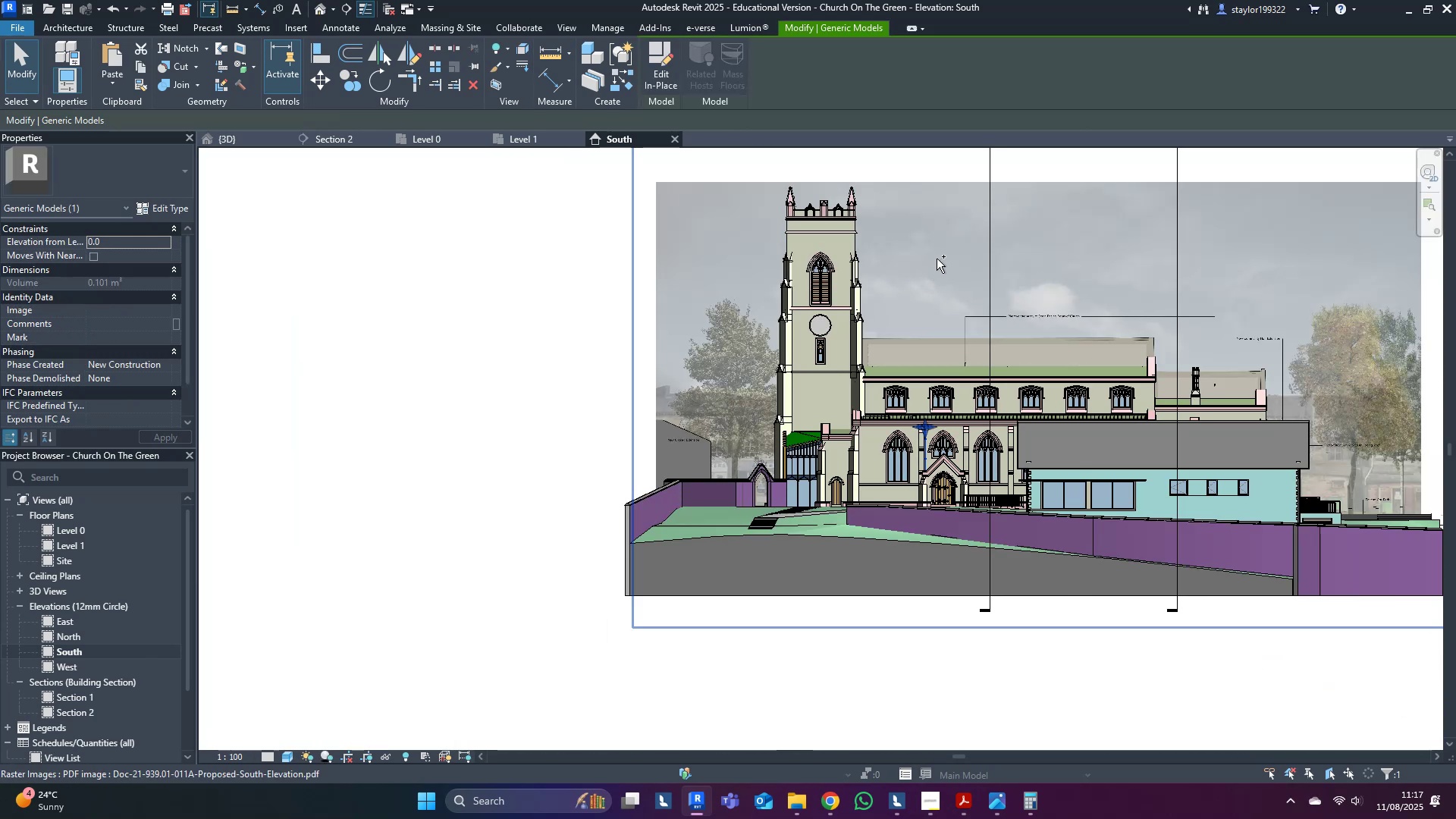 
scroll: coordinate [921, 443], scroll_direction: down, amount: 15.0
 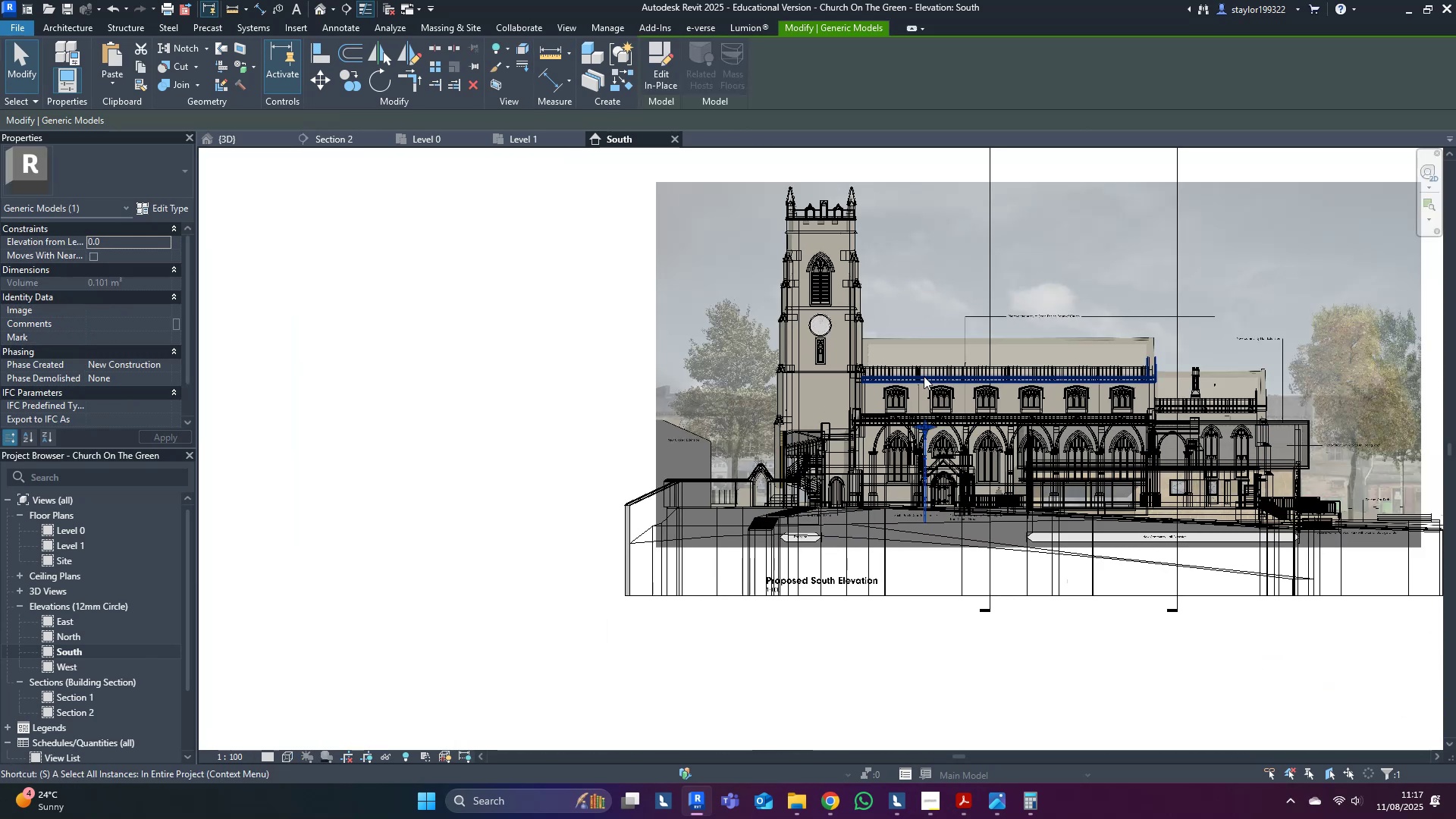 
hold_key(key=ControlLeft, duration=0.78)
left_click([937, 259])
 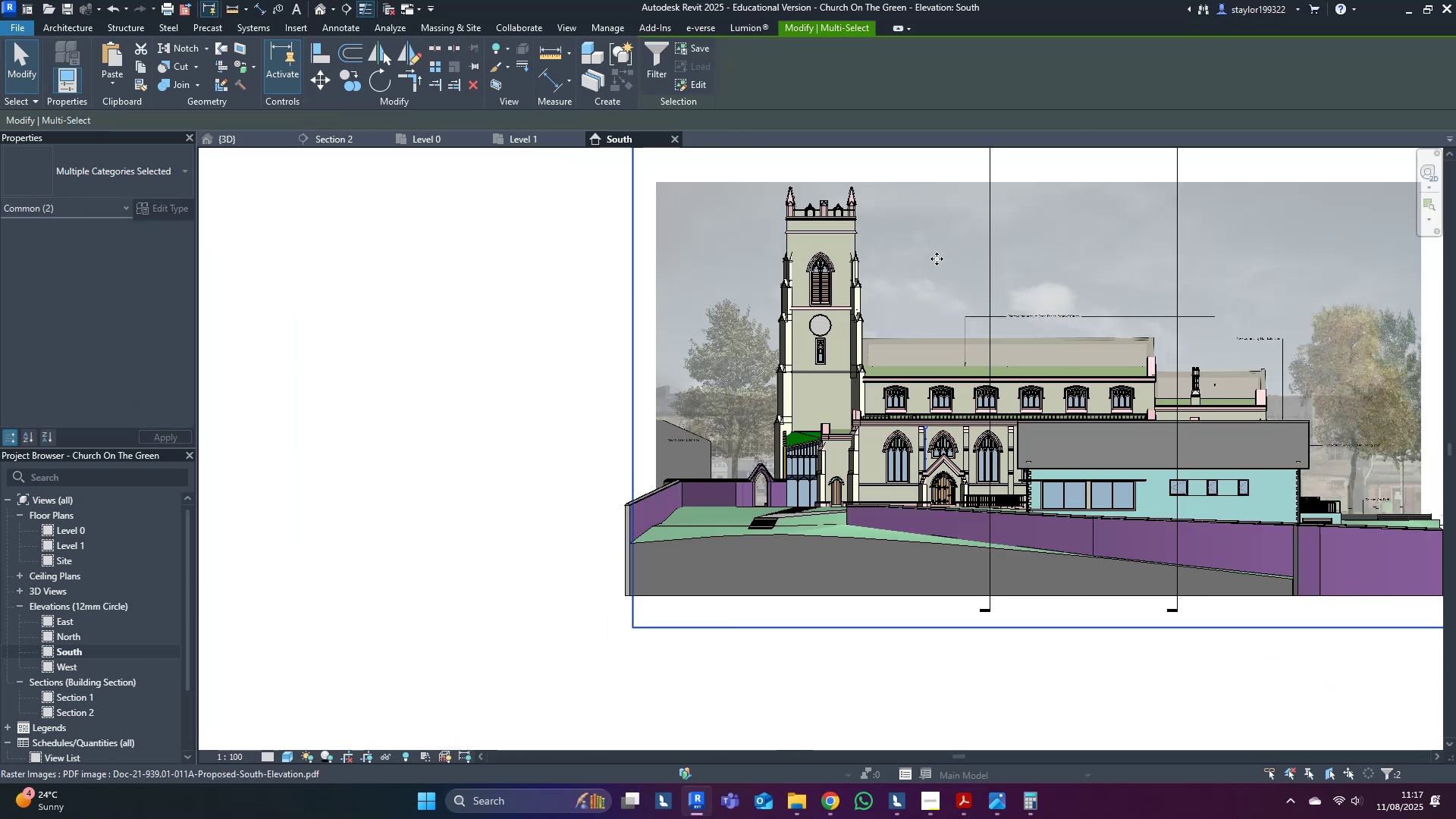 
type(hi)
 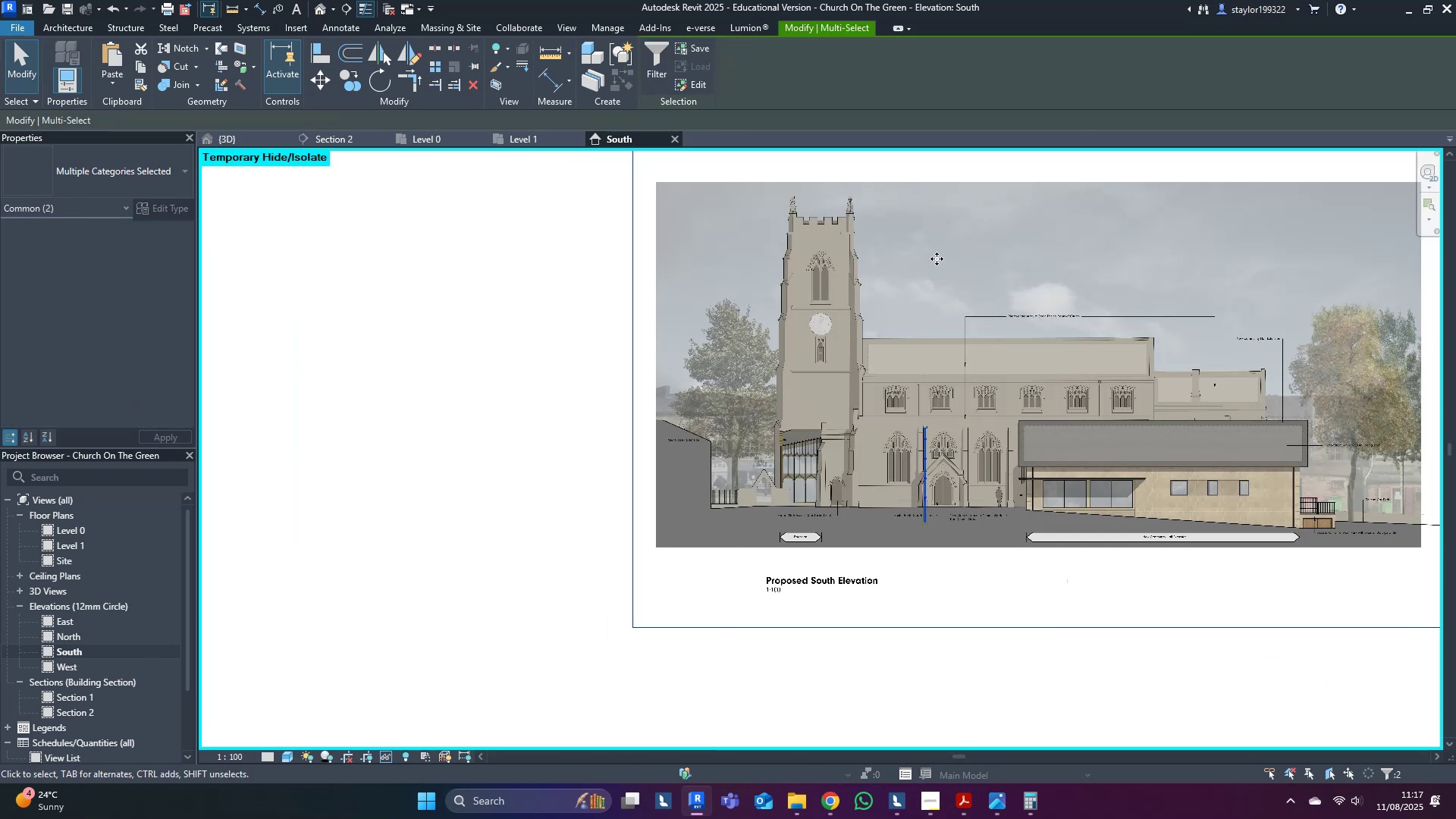 
scroll: coordinate [884, 382], scroll_direction: up, amount: 12.0
 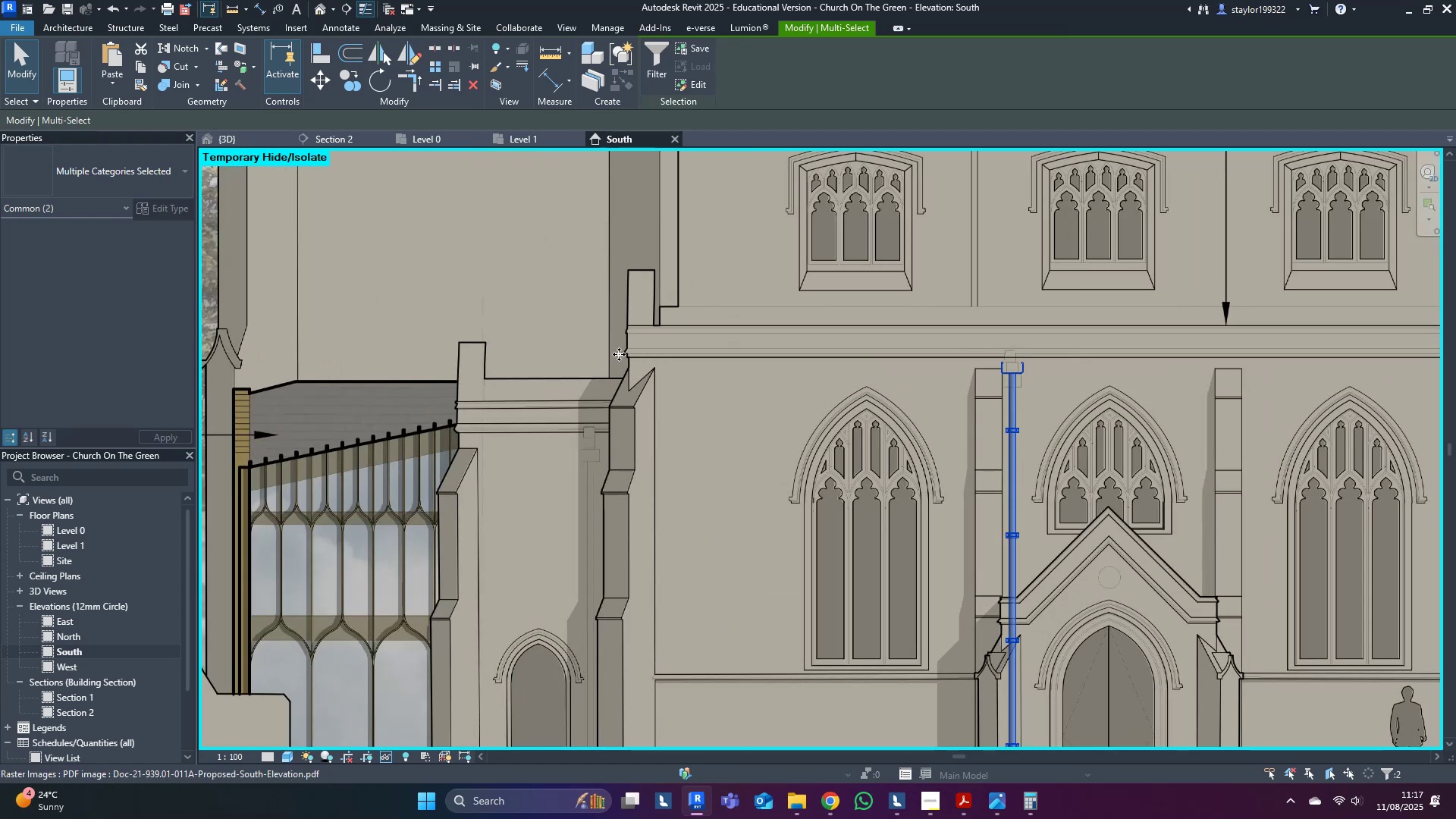 
key(Escape)
 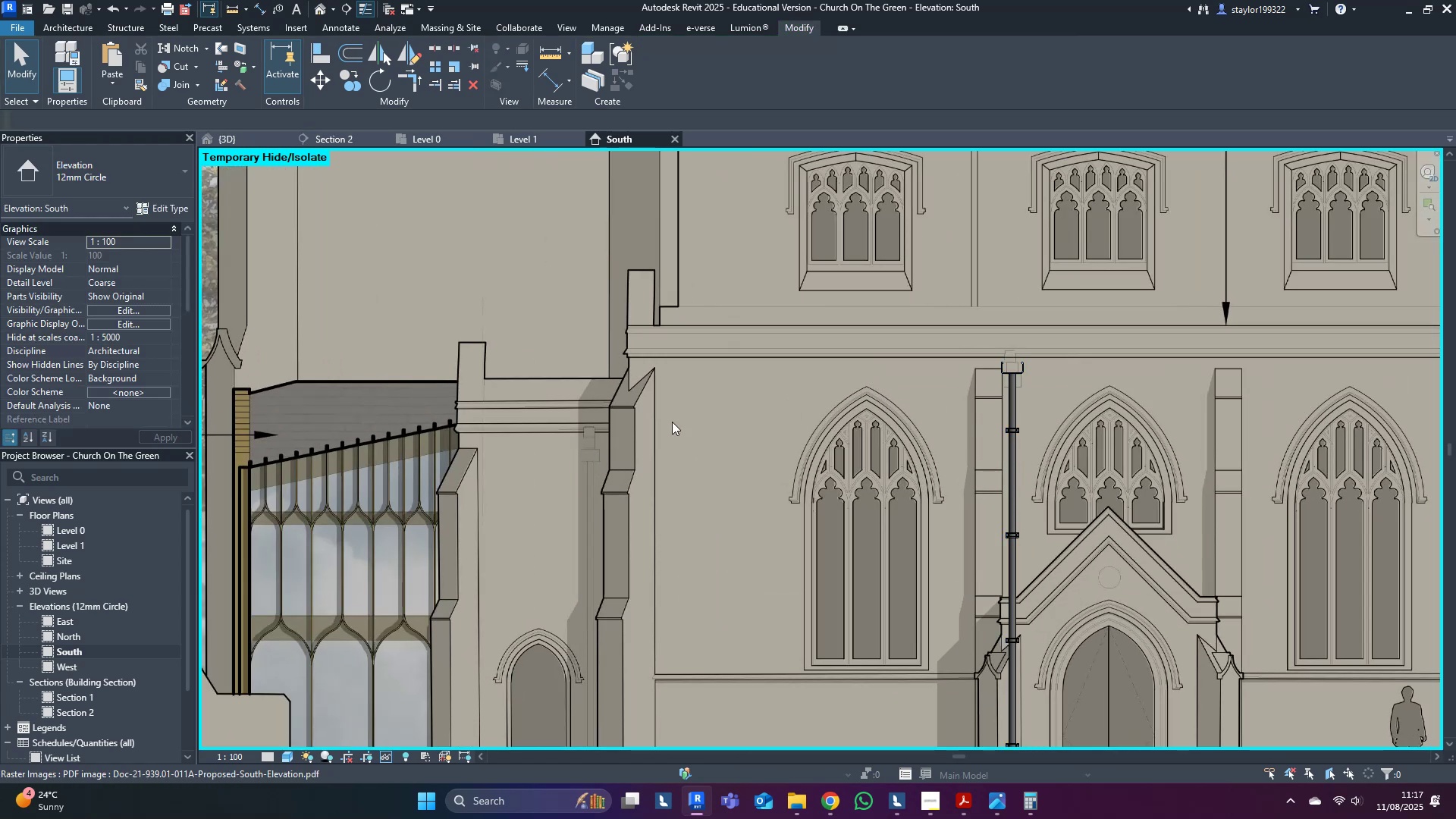 
scroll: coordinate [987, 366], scroll_direction: up, amount: 8.0
 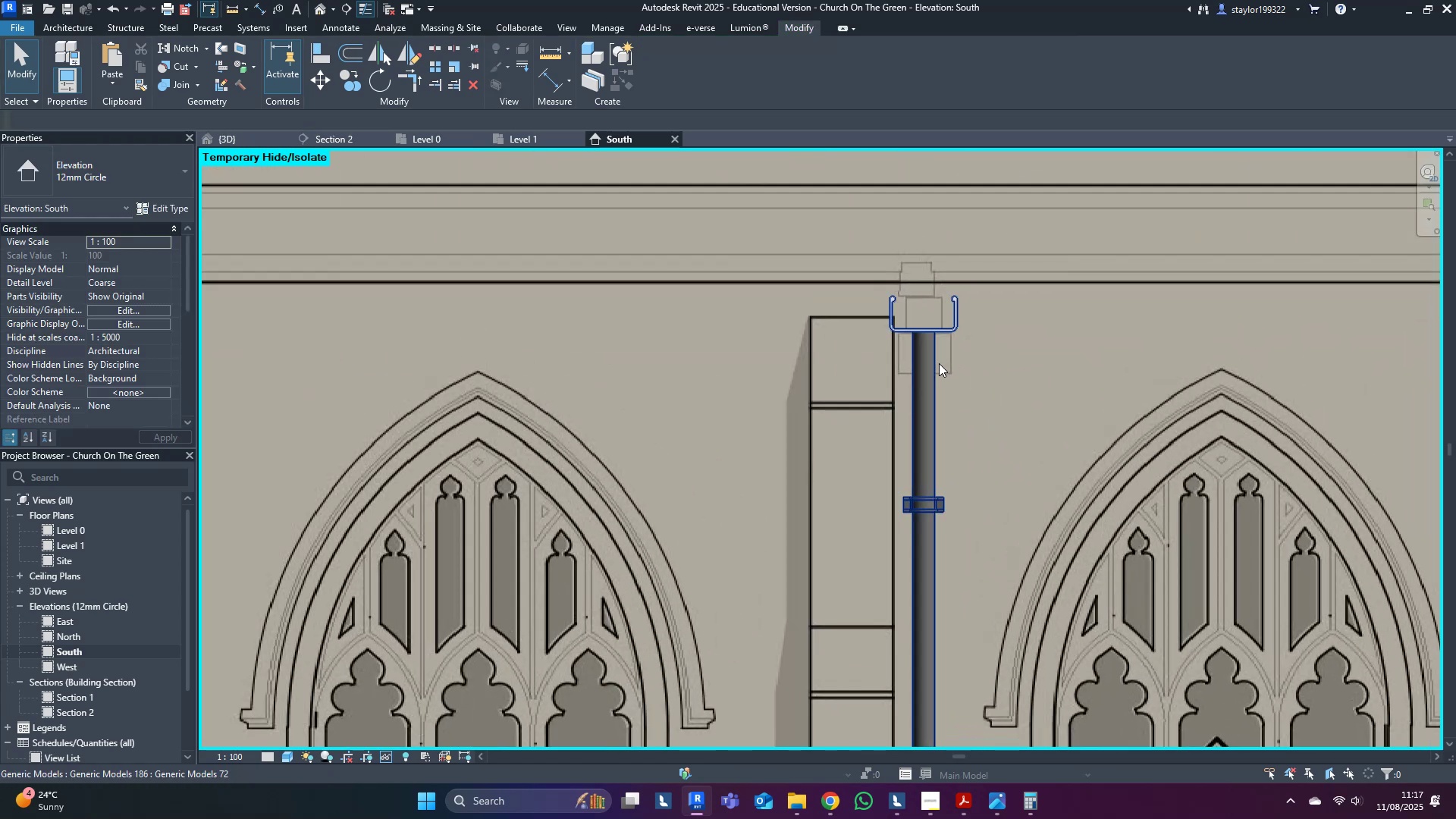 
left_click([933, 369])
 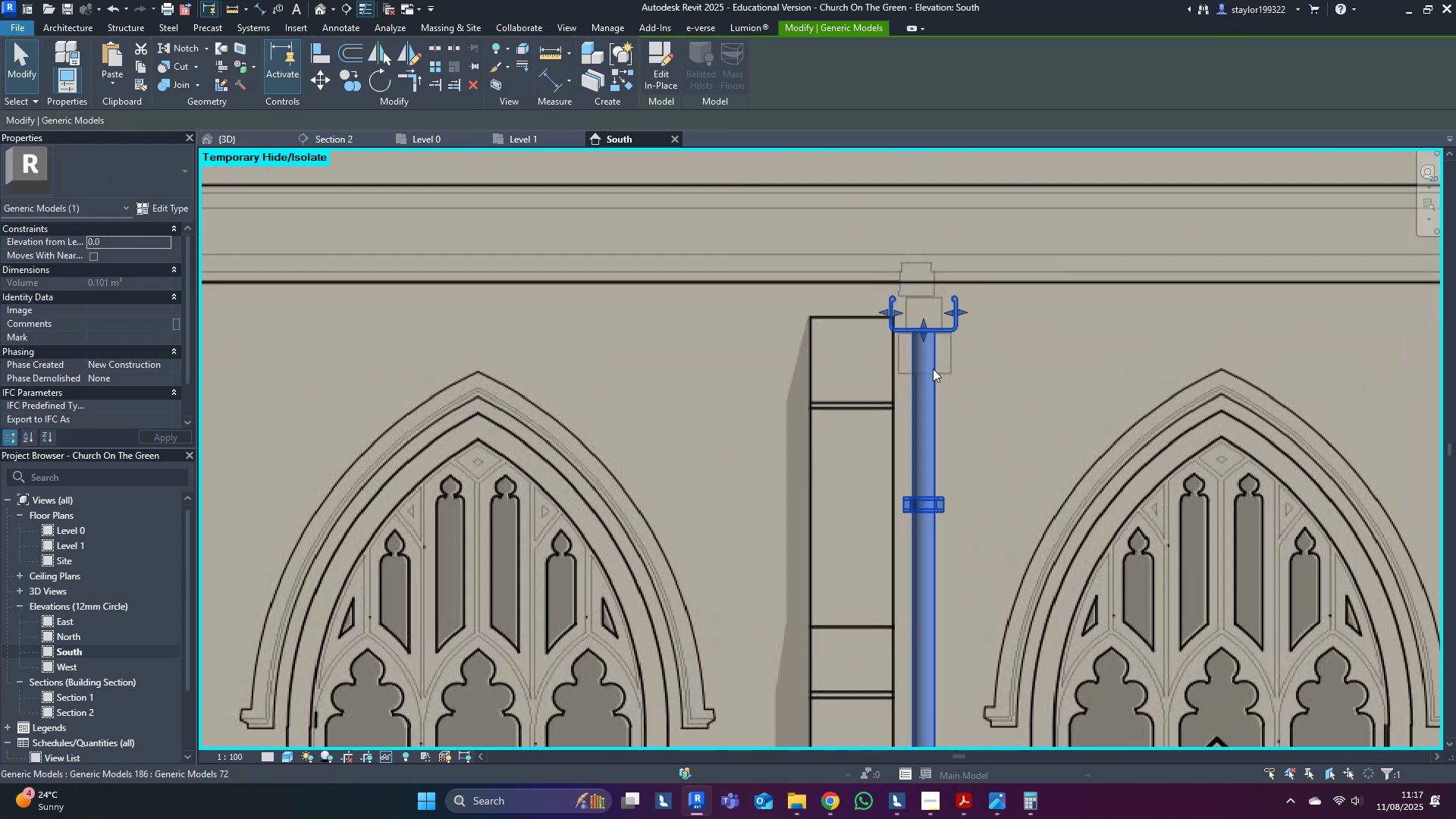 
scroll: coordinate [1097, 344], scroll_direction: down, amount: 5.0
 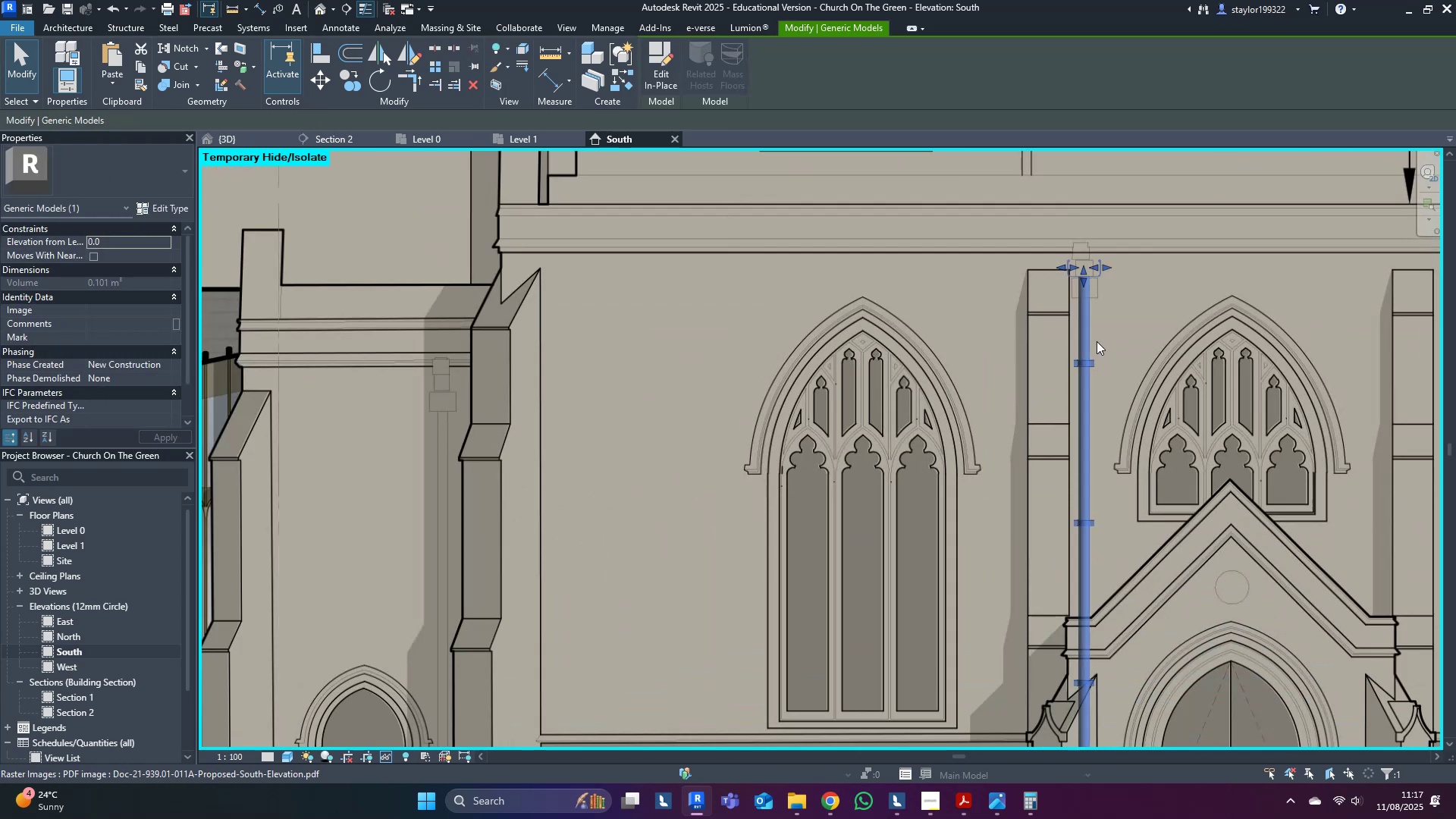 
hold_key(key=ControlLeft, duration=1.53)
 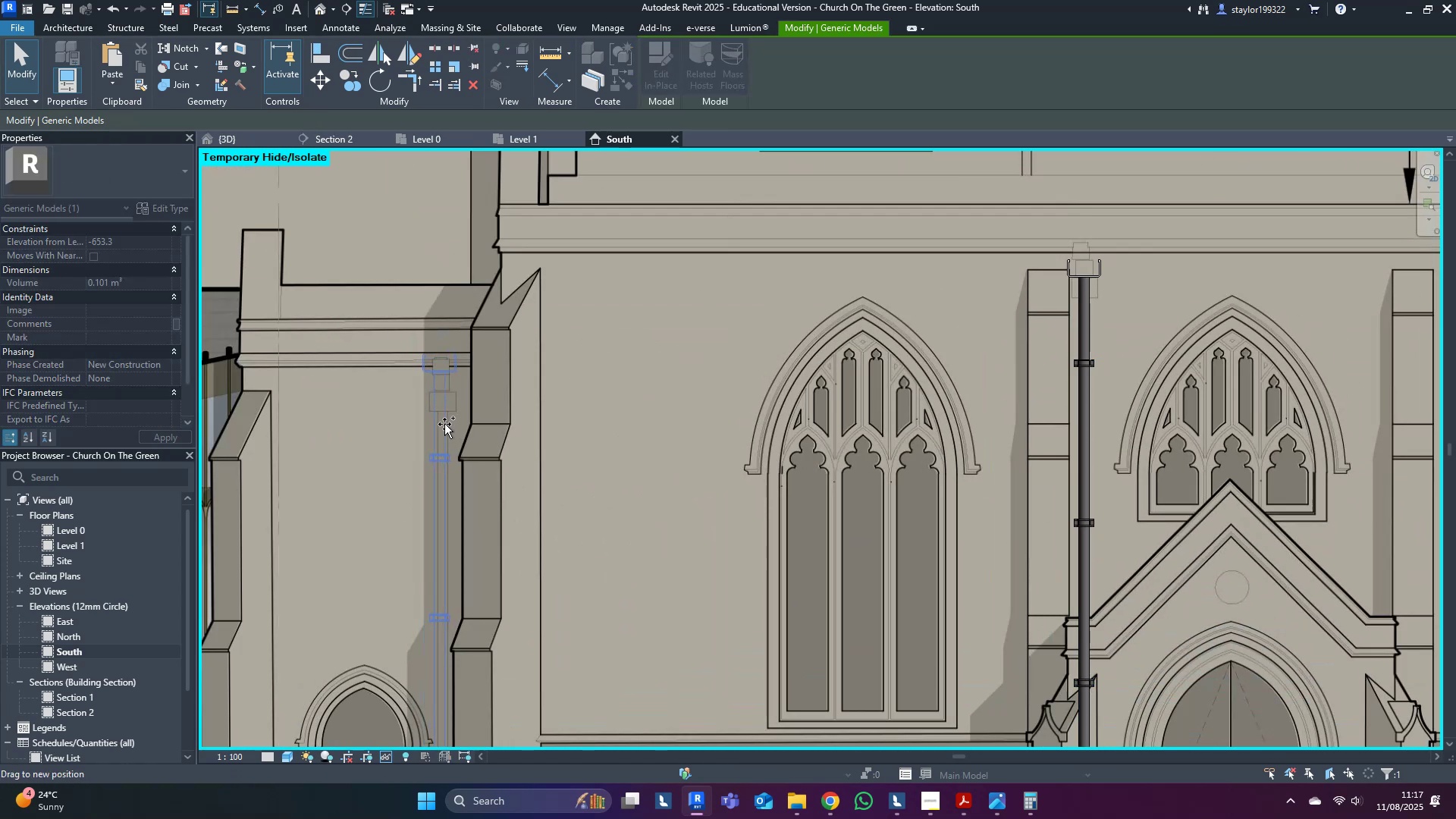 
hold_key(key=ControlLeft, duration=1.52)
 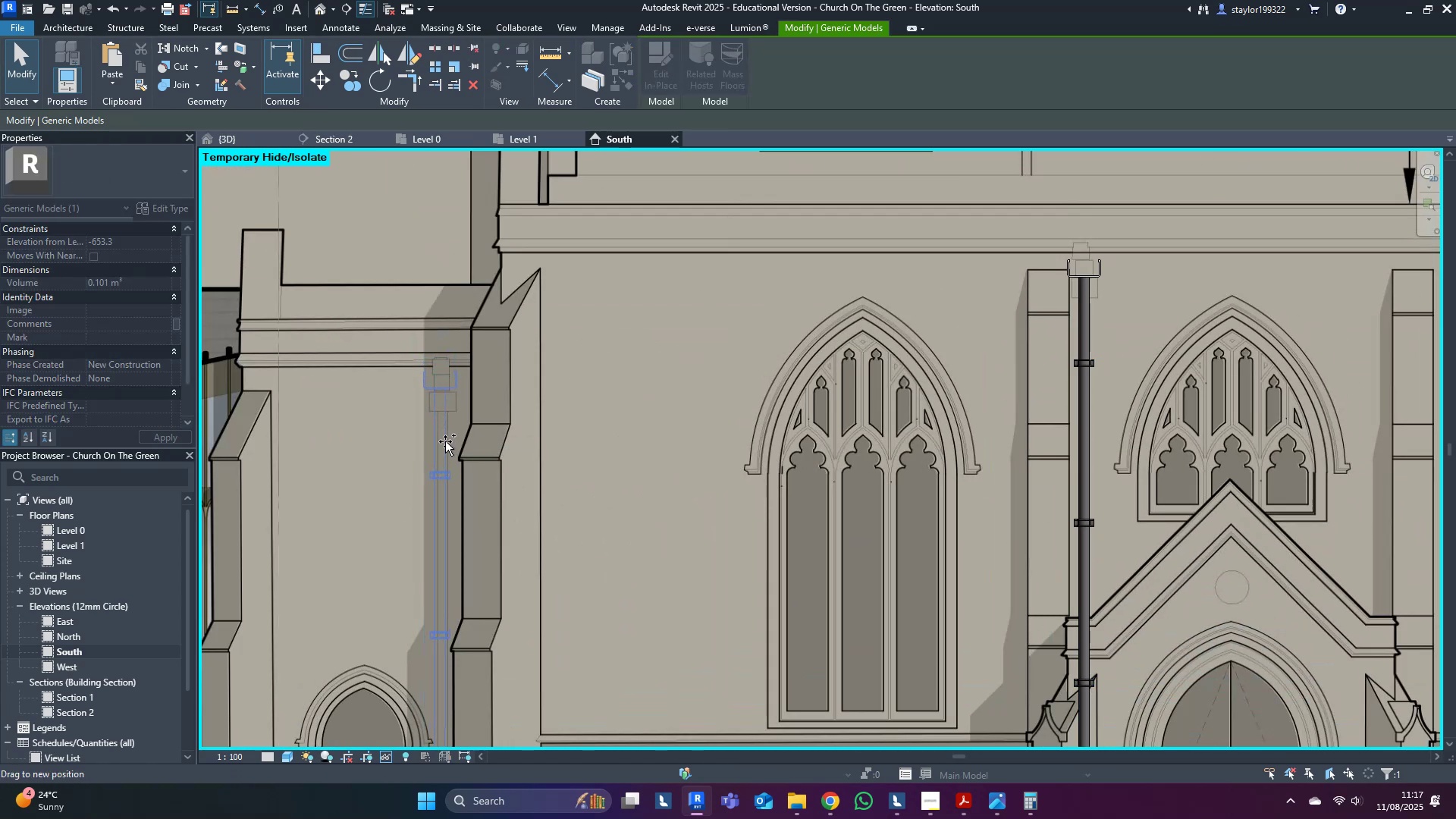 
hold_key(key=ControlLeft, duration=1.22)
 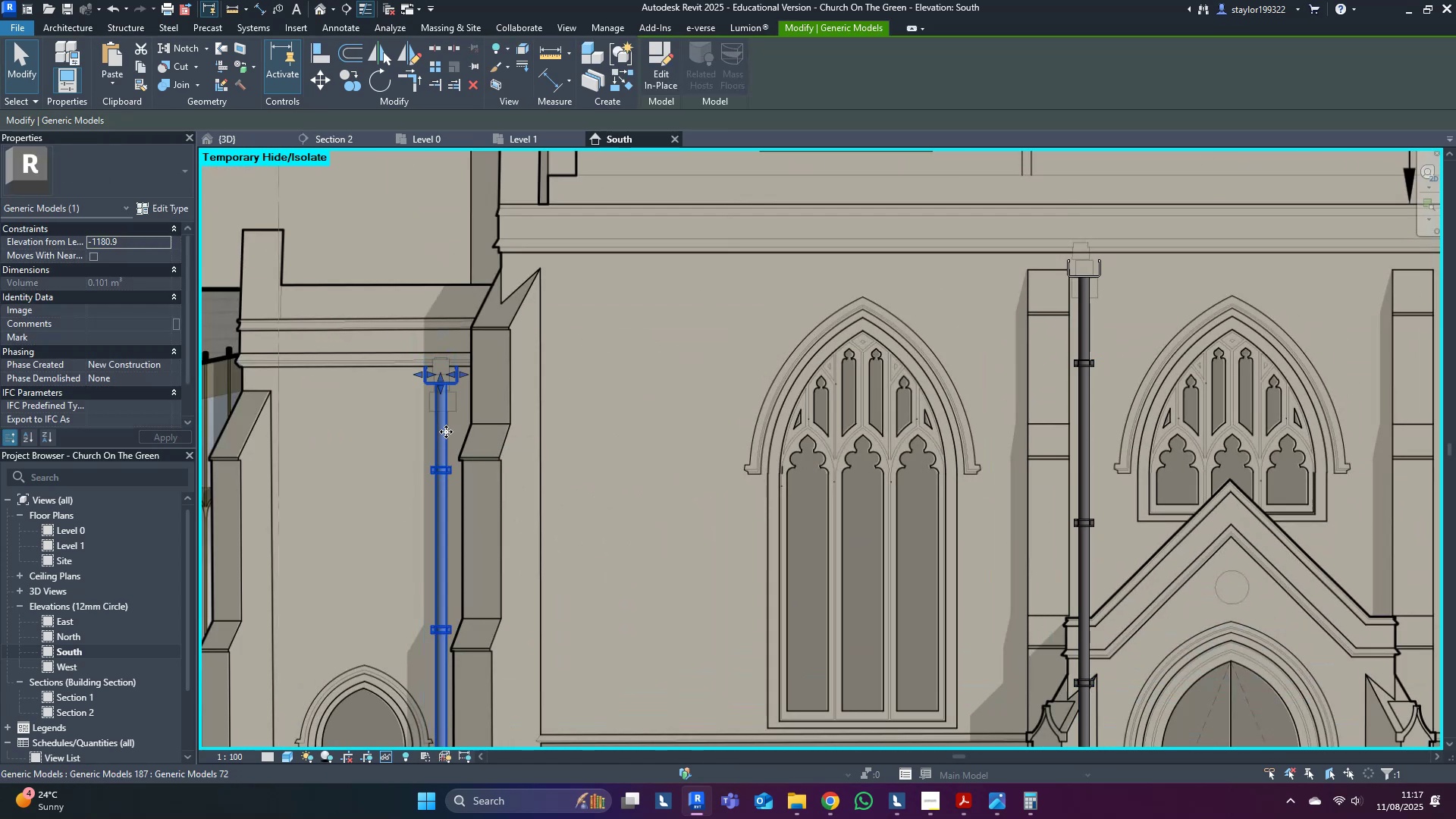 
scroll: coordinate [446, 431], scroll_direction: down, amount: 6.0
 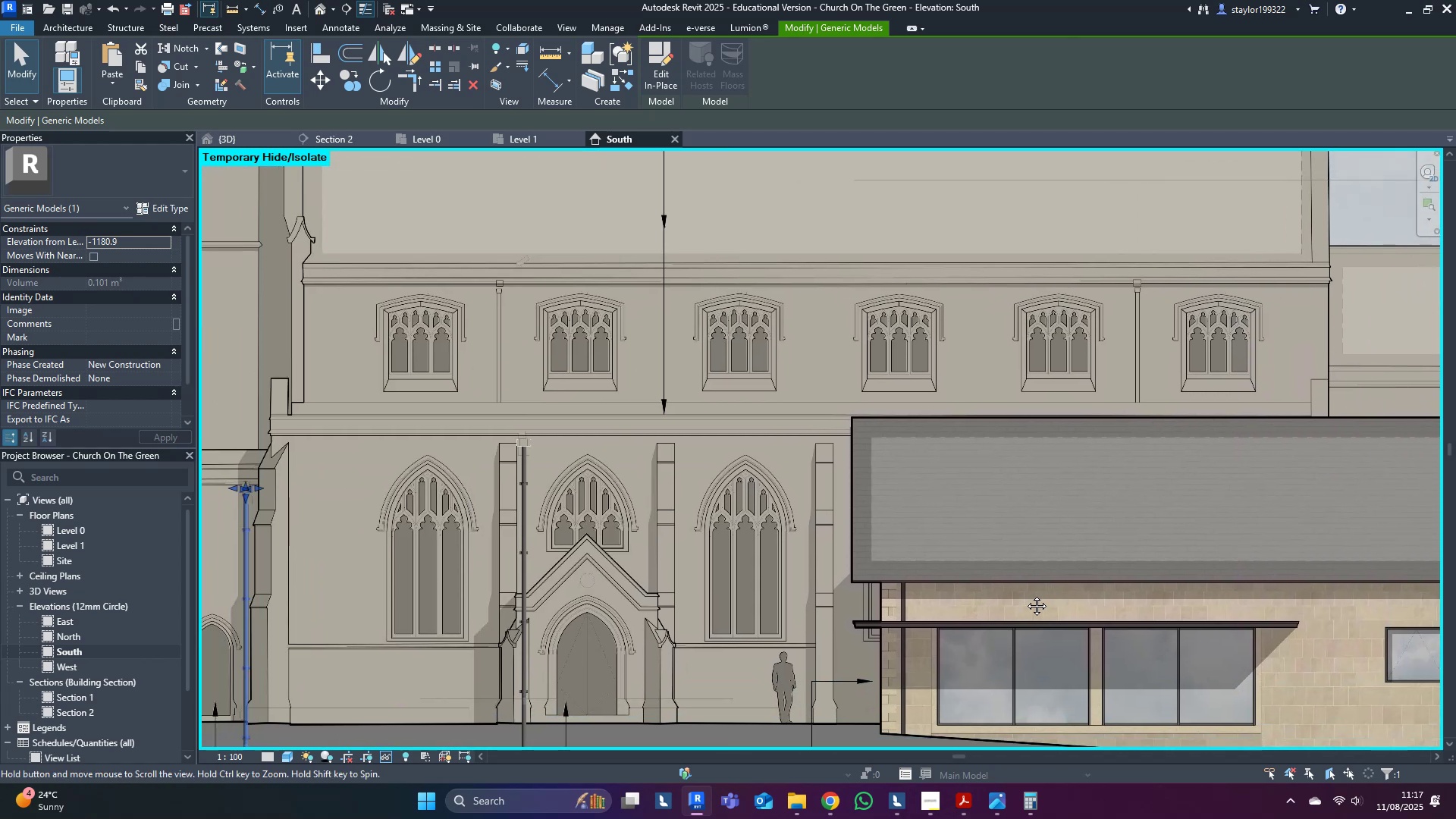 
hold_key(key=ControlLeft, duration=1.5)
 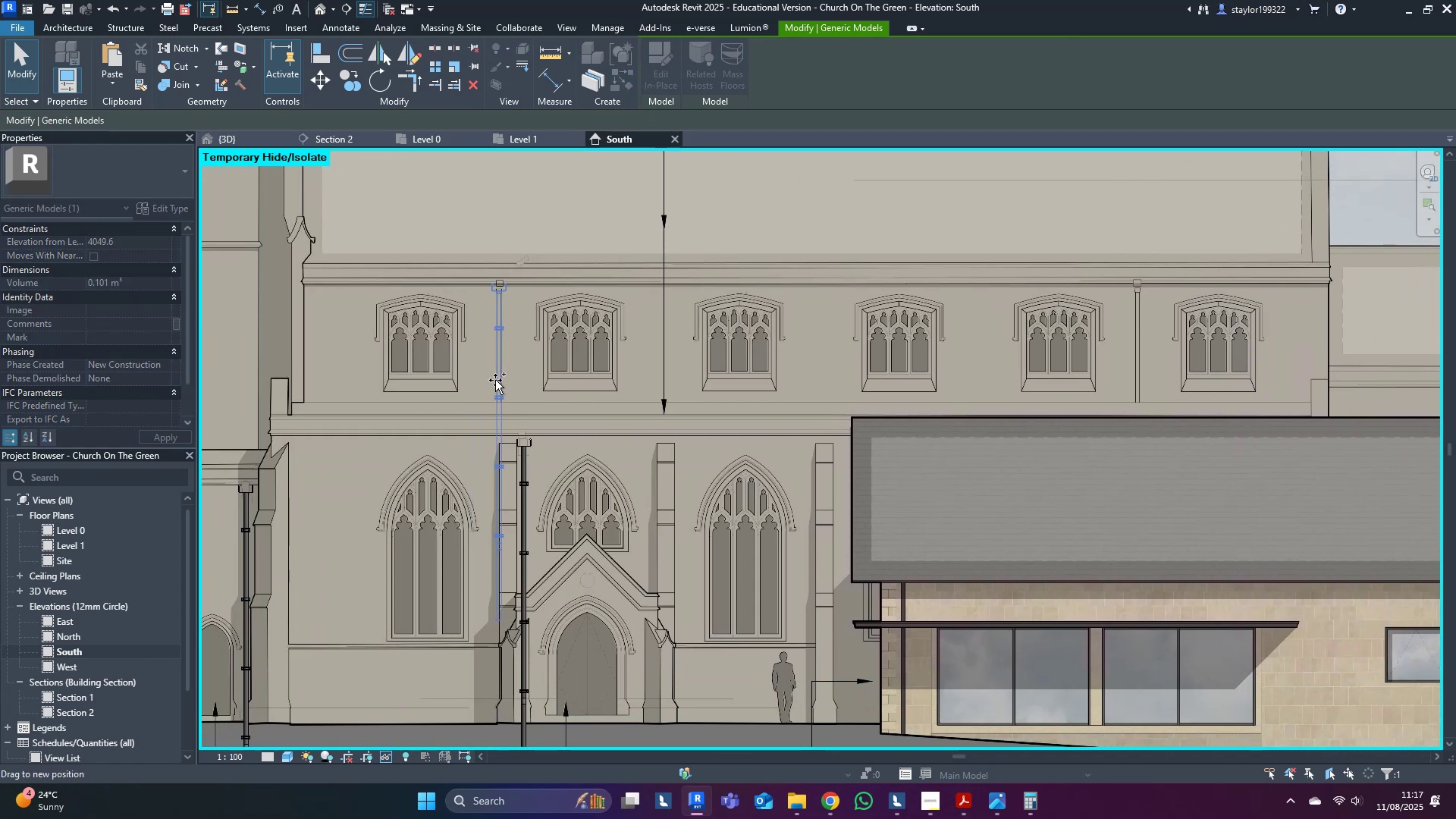 
hold_key(key=ControlLeft, duration=1.51)
 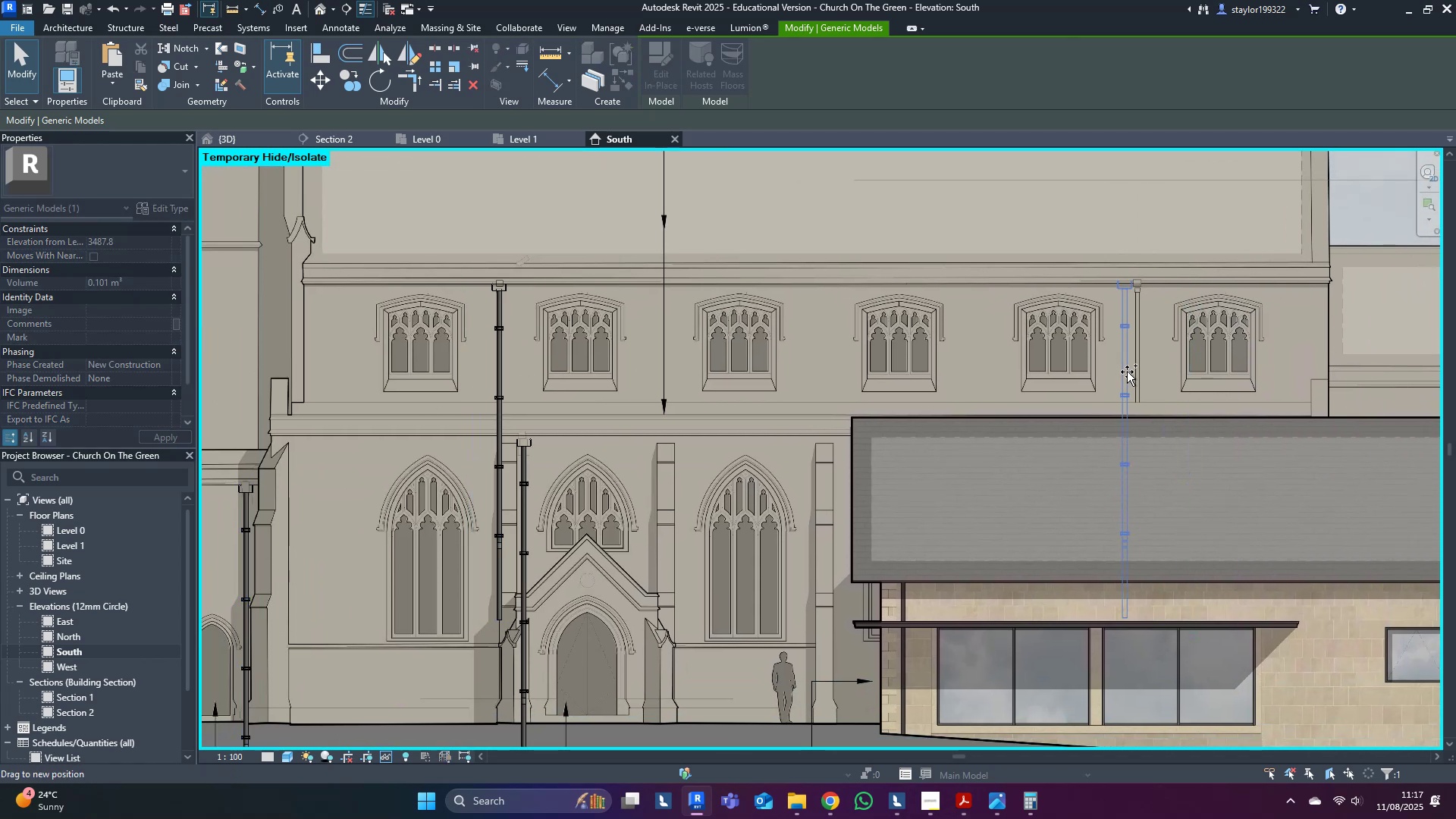 
hold_key(key=ControlLeft, duration=1.52)
 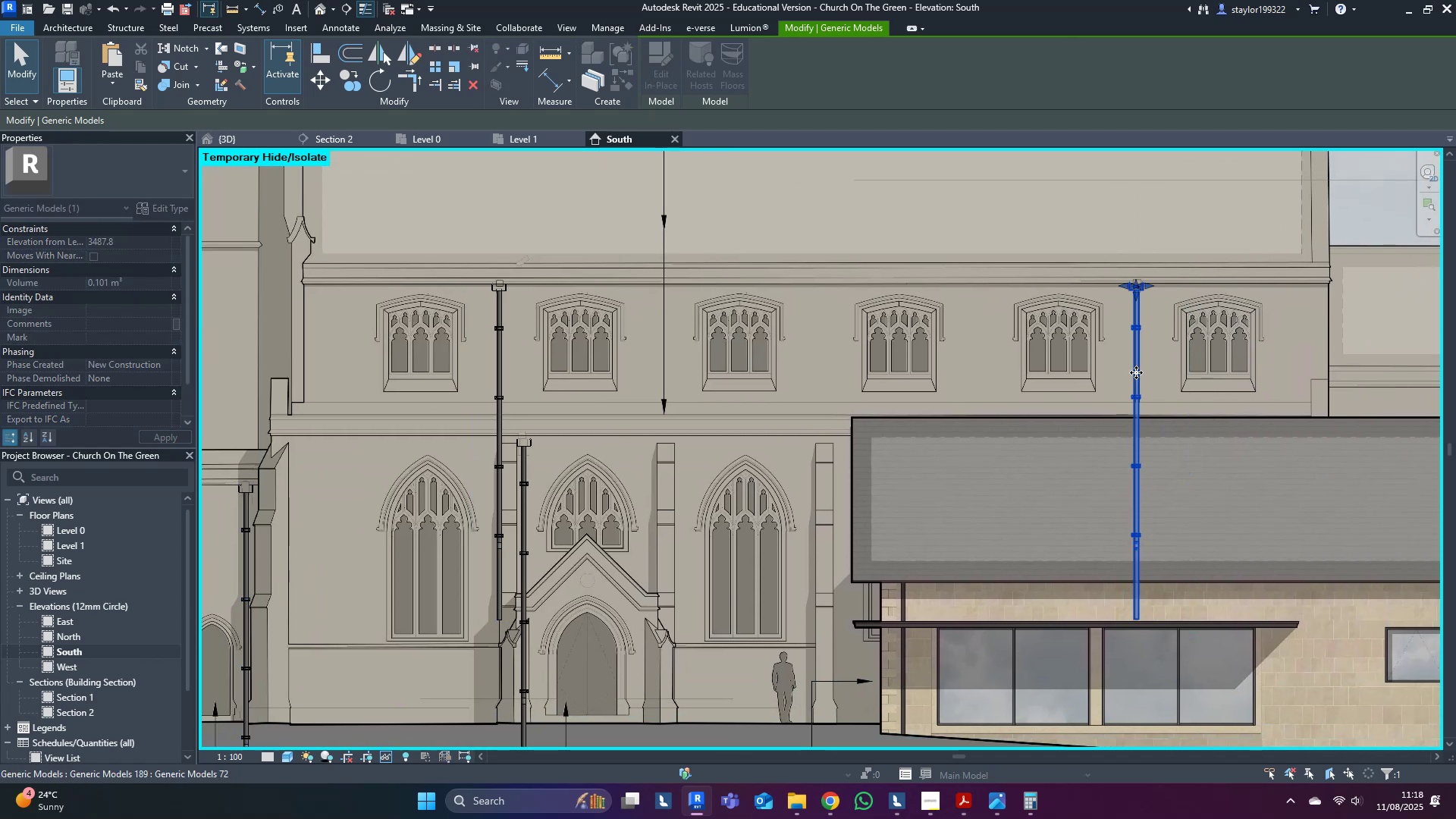 
hold_key(key=ControlLeft, duration=0.53)
 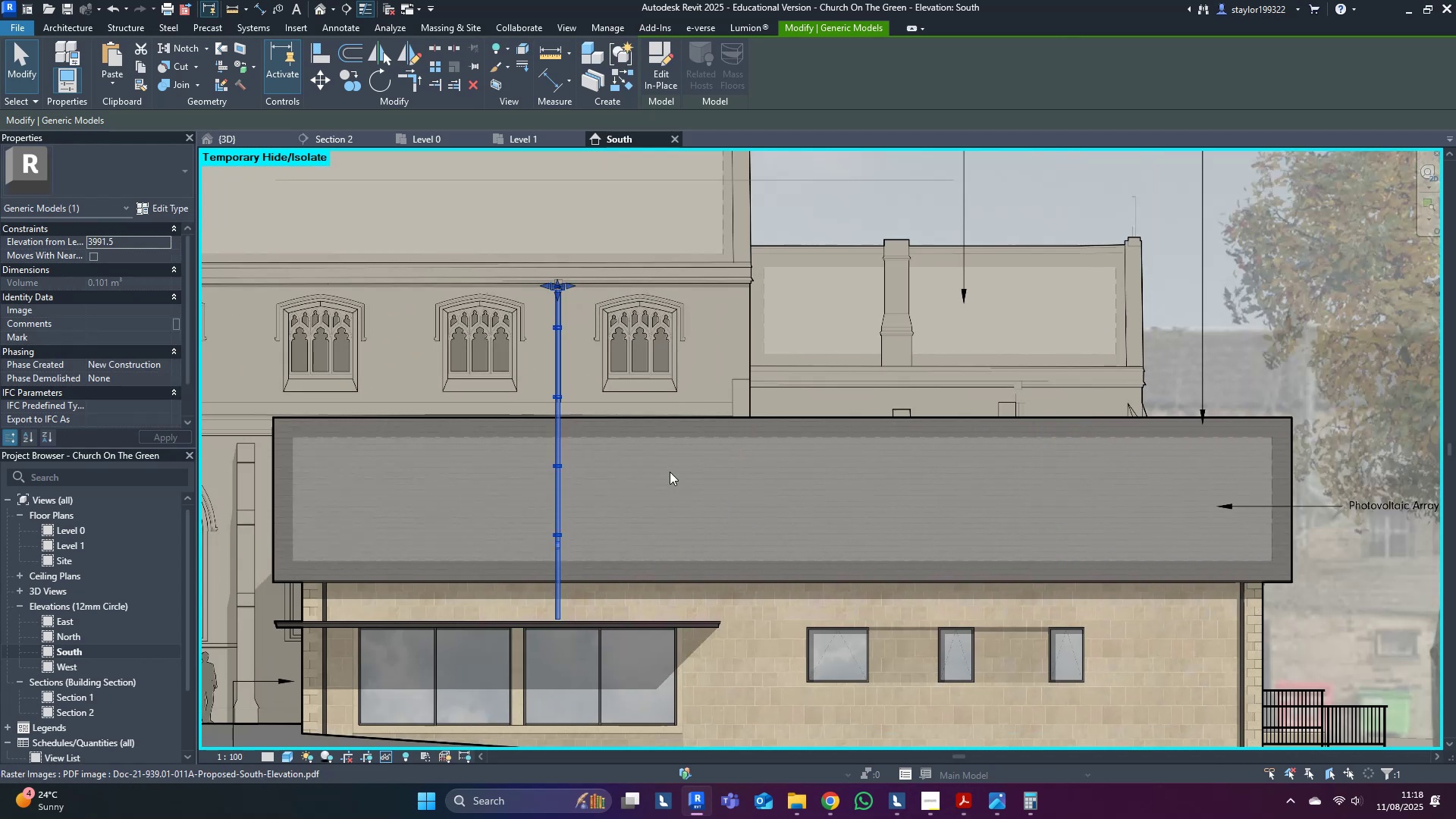 
scroll: coordinate [639, 346], scroll_direction: up, amount: 3.0
 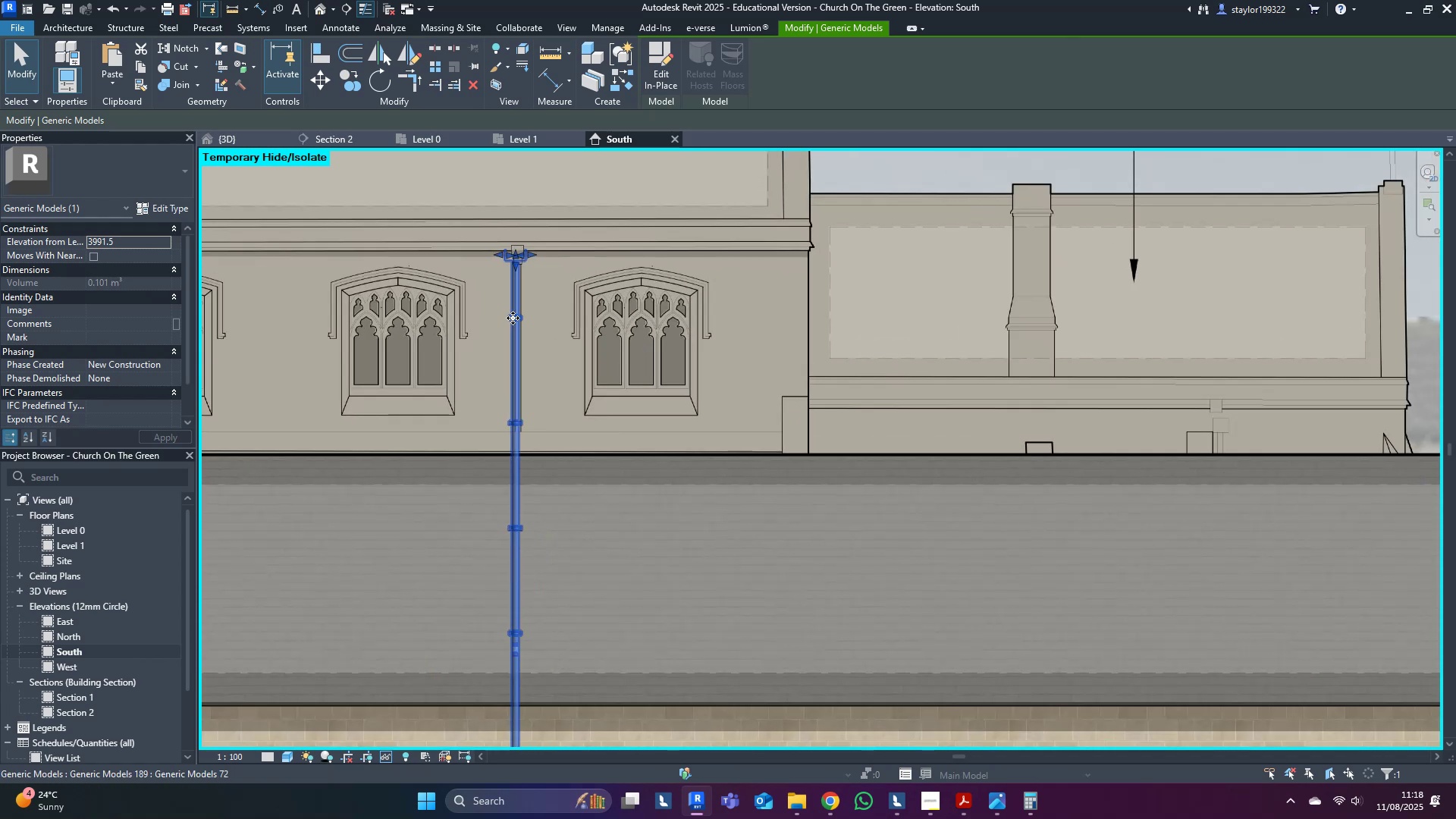 
hold_key(key=ControlLeft, duration=1.5)
 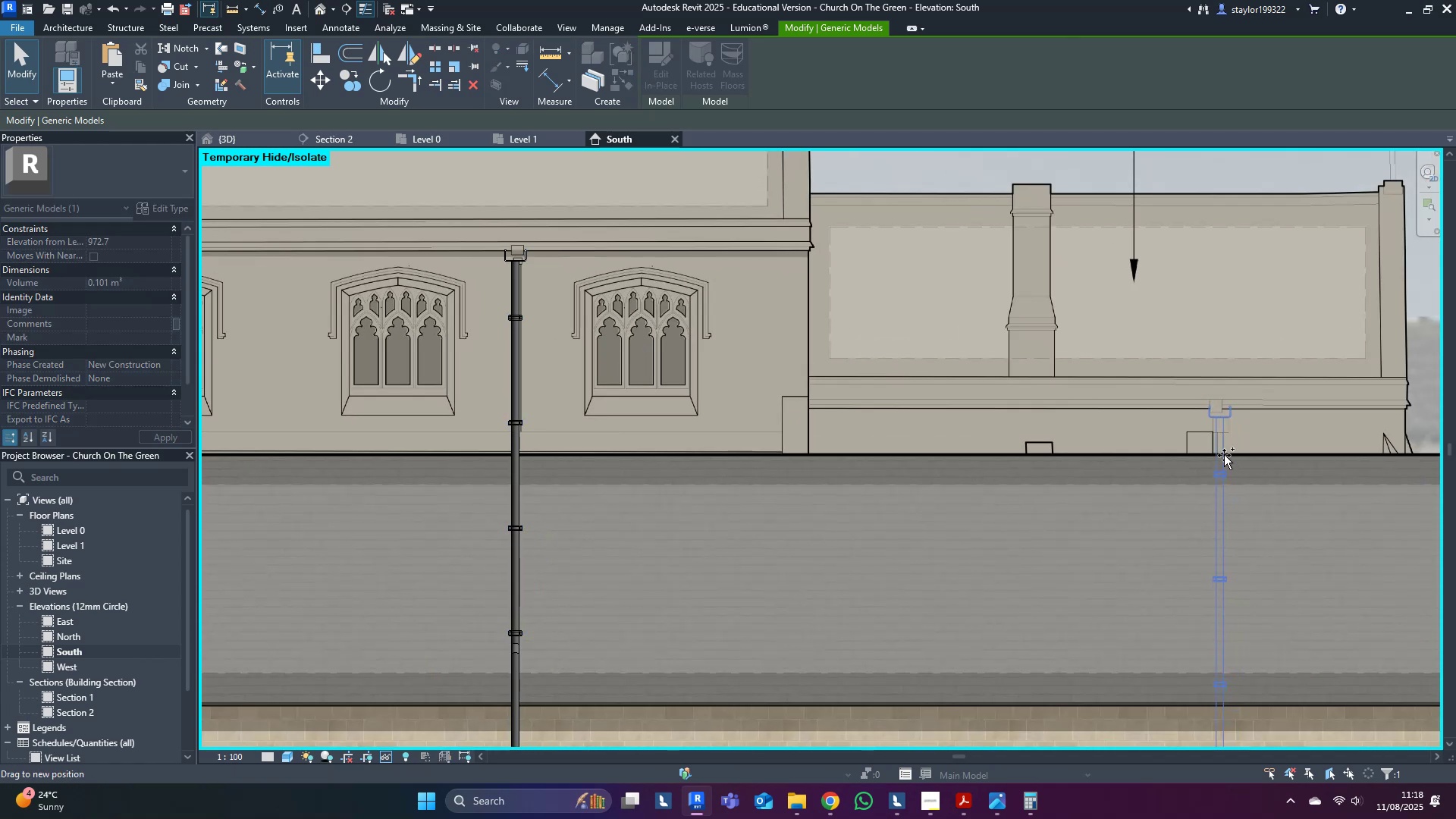 
hold_key(key=ControlLeft, duration=1.51)
 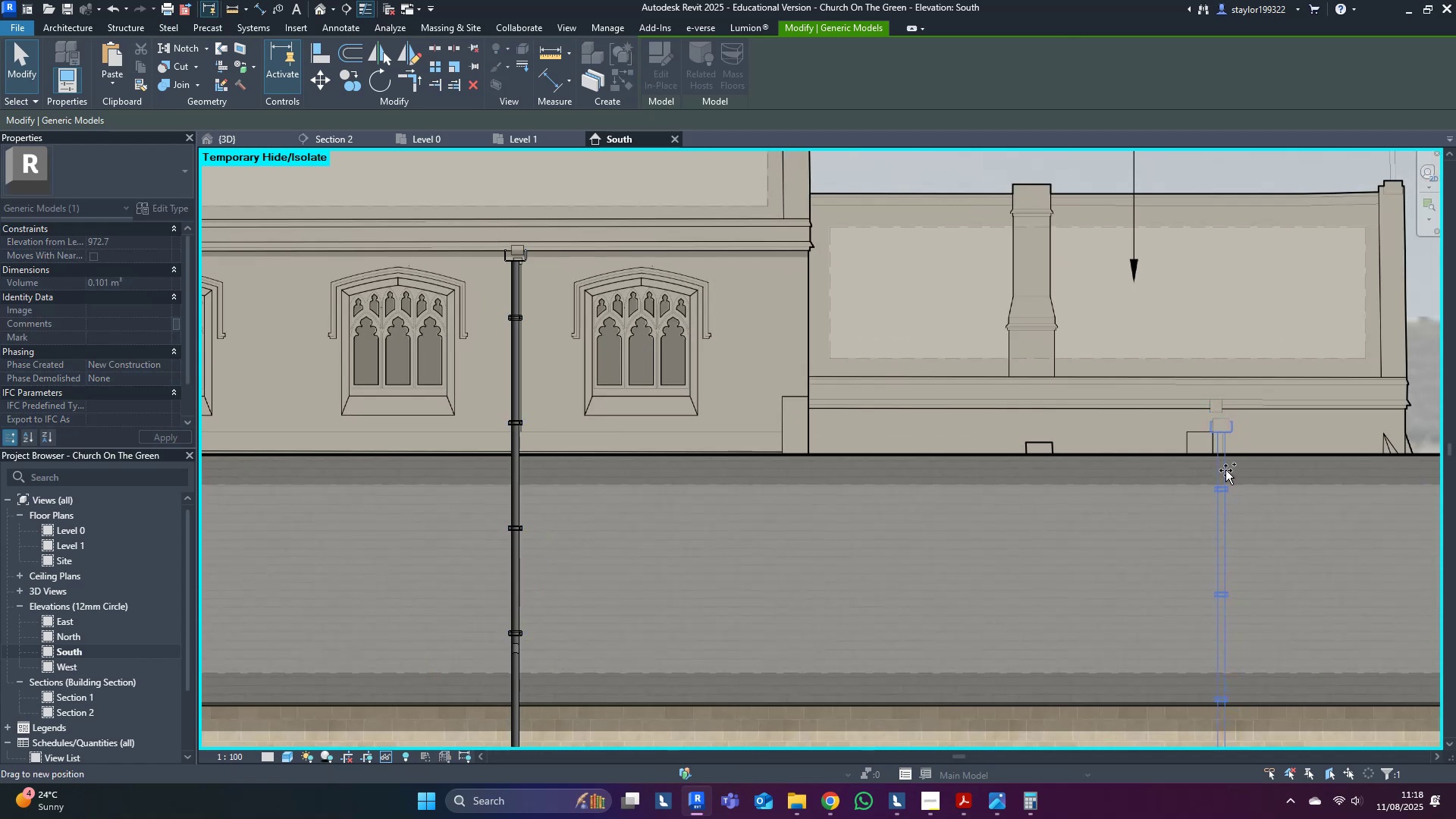 
hold_key(key=ControlLeft, duration=0.77)
 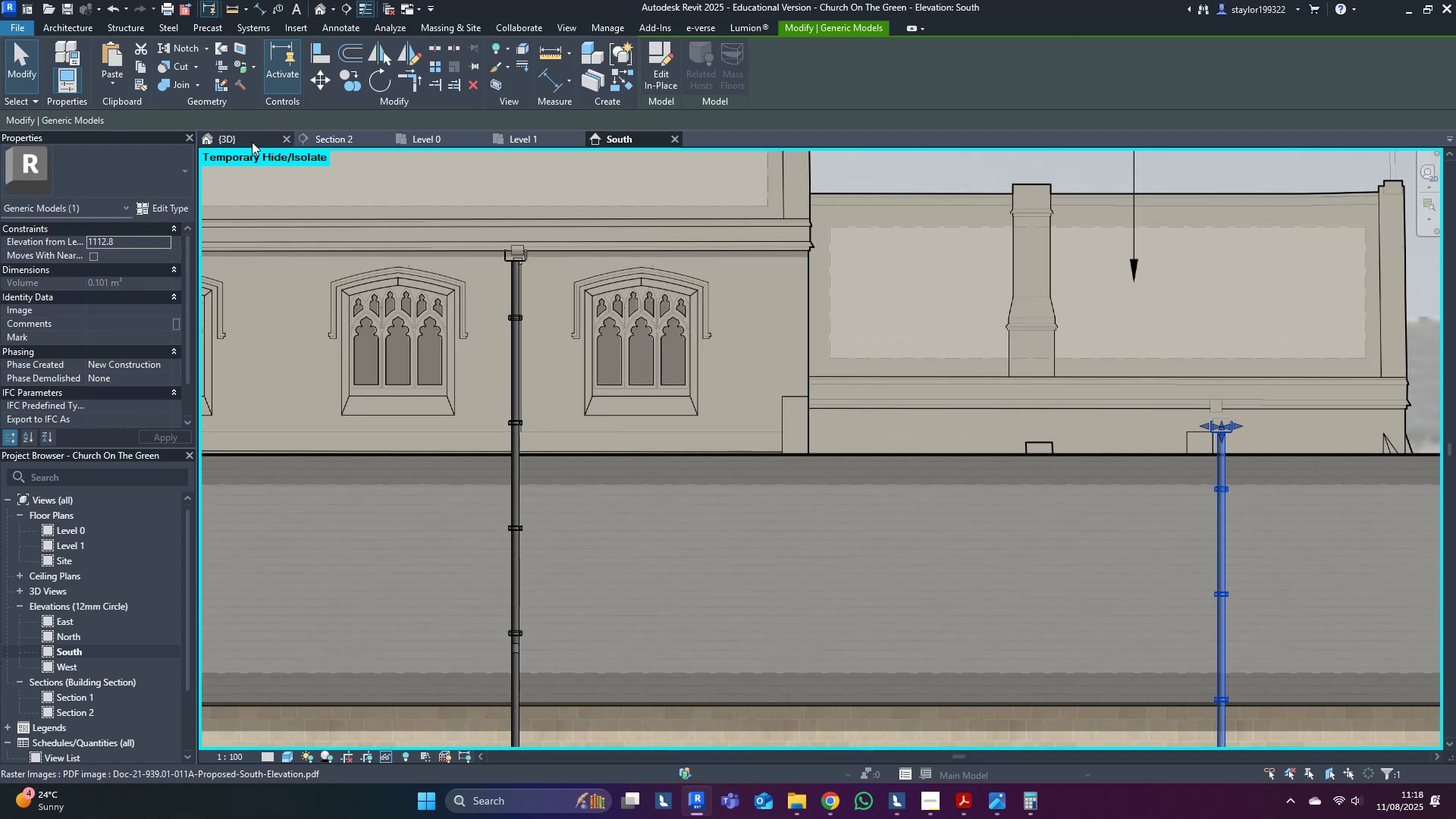 
left_click([252, 142])
 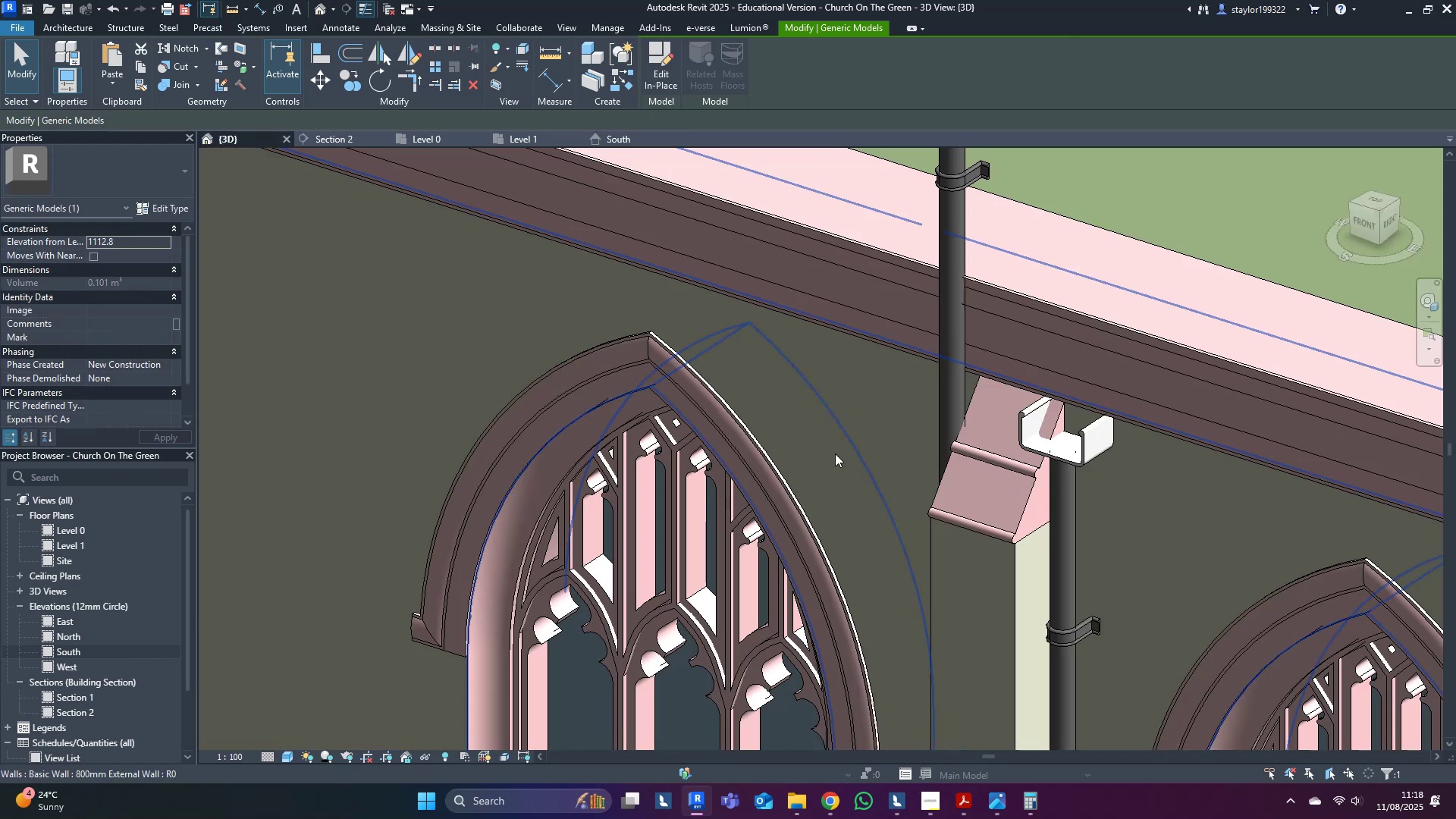 
scroll: coordinate [877, 507], scroll_direction: down, amount: 14.0
 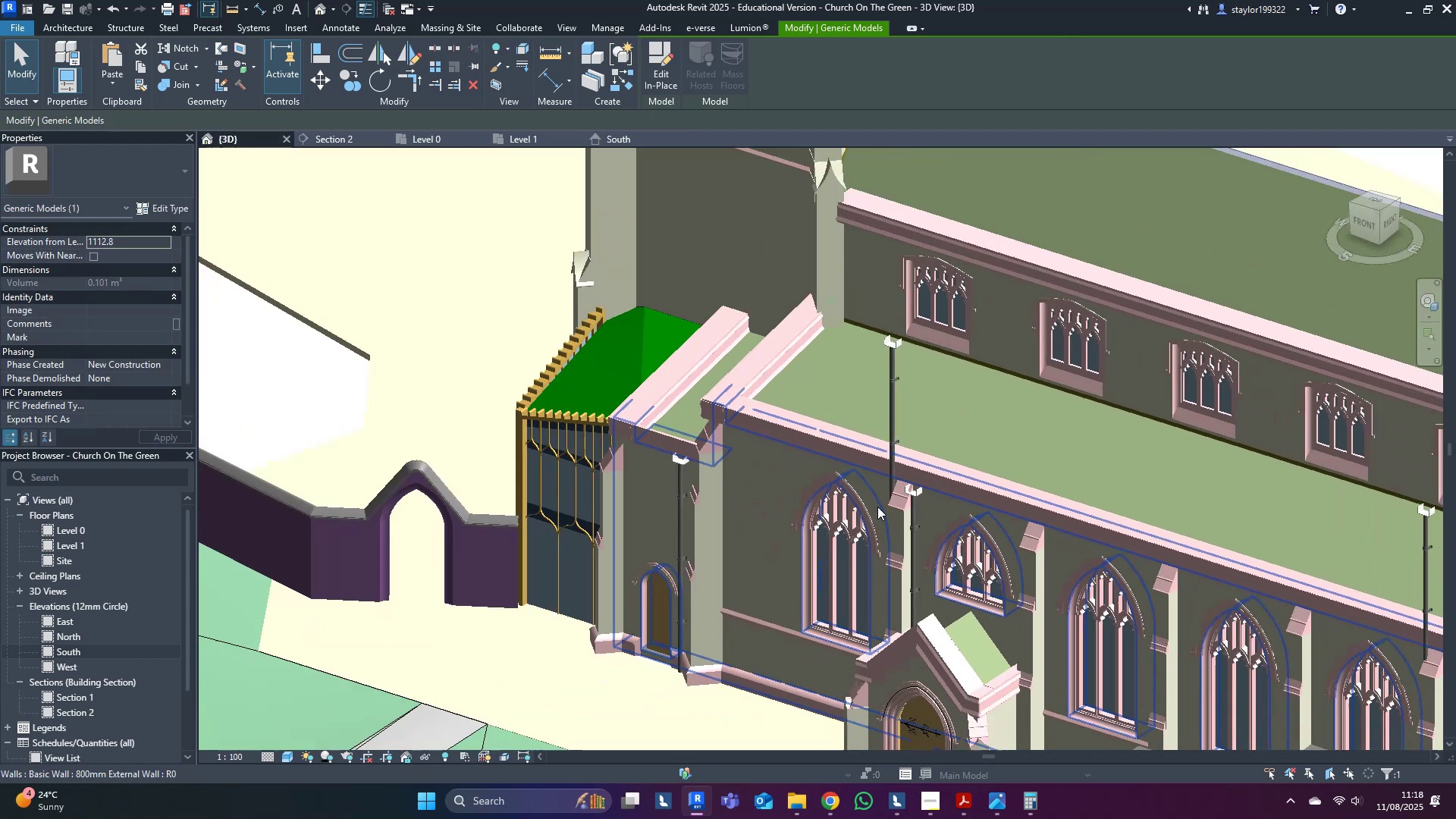 
hold_key(key=ShiftLeft, duration=0.53)
 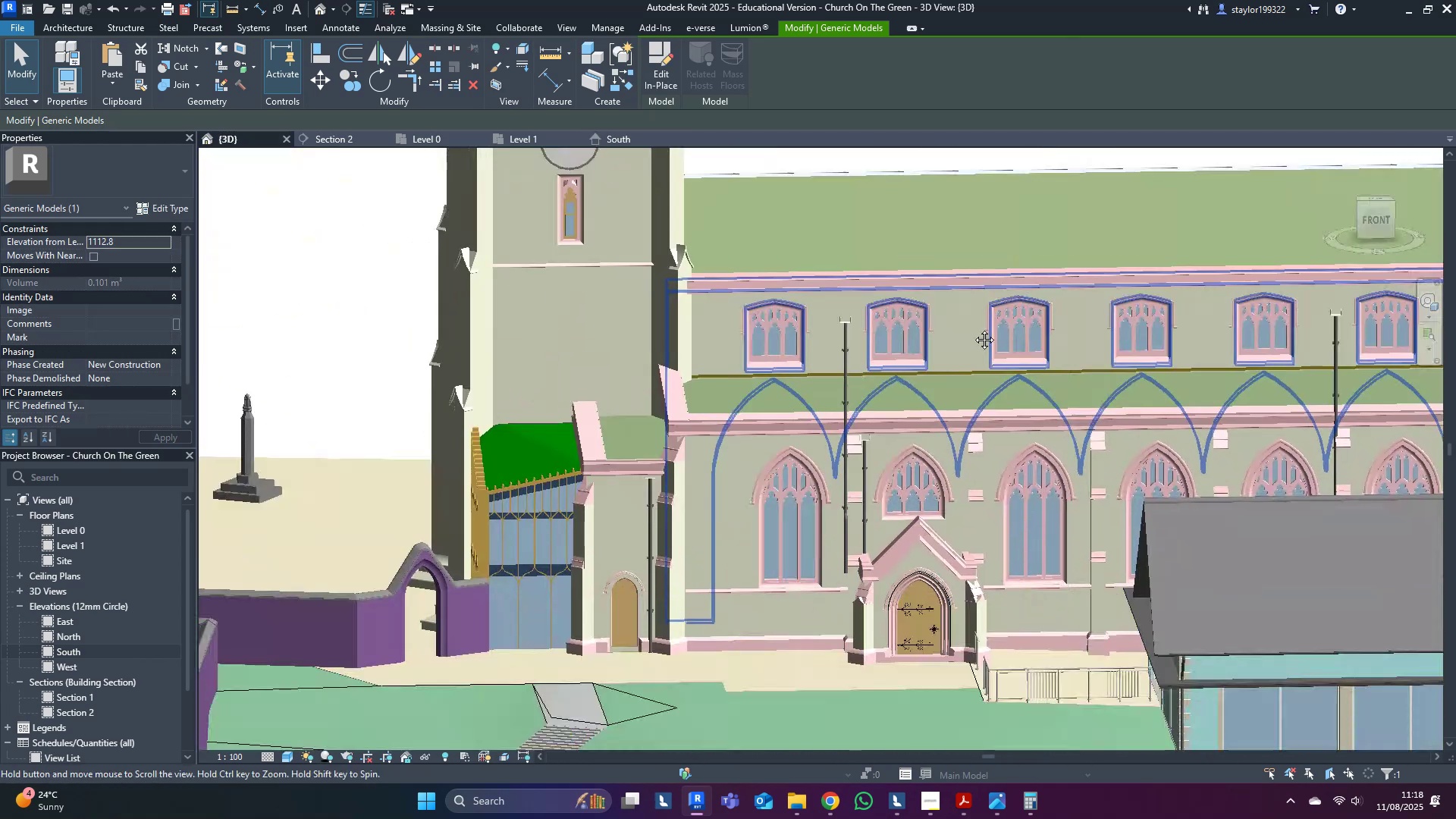 
scroll: coordinate [880, 461], scroll_direction: up, amount: 7.0
 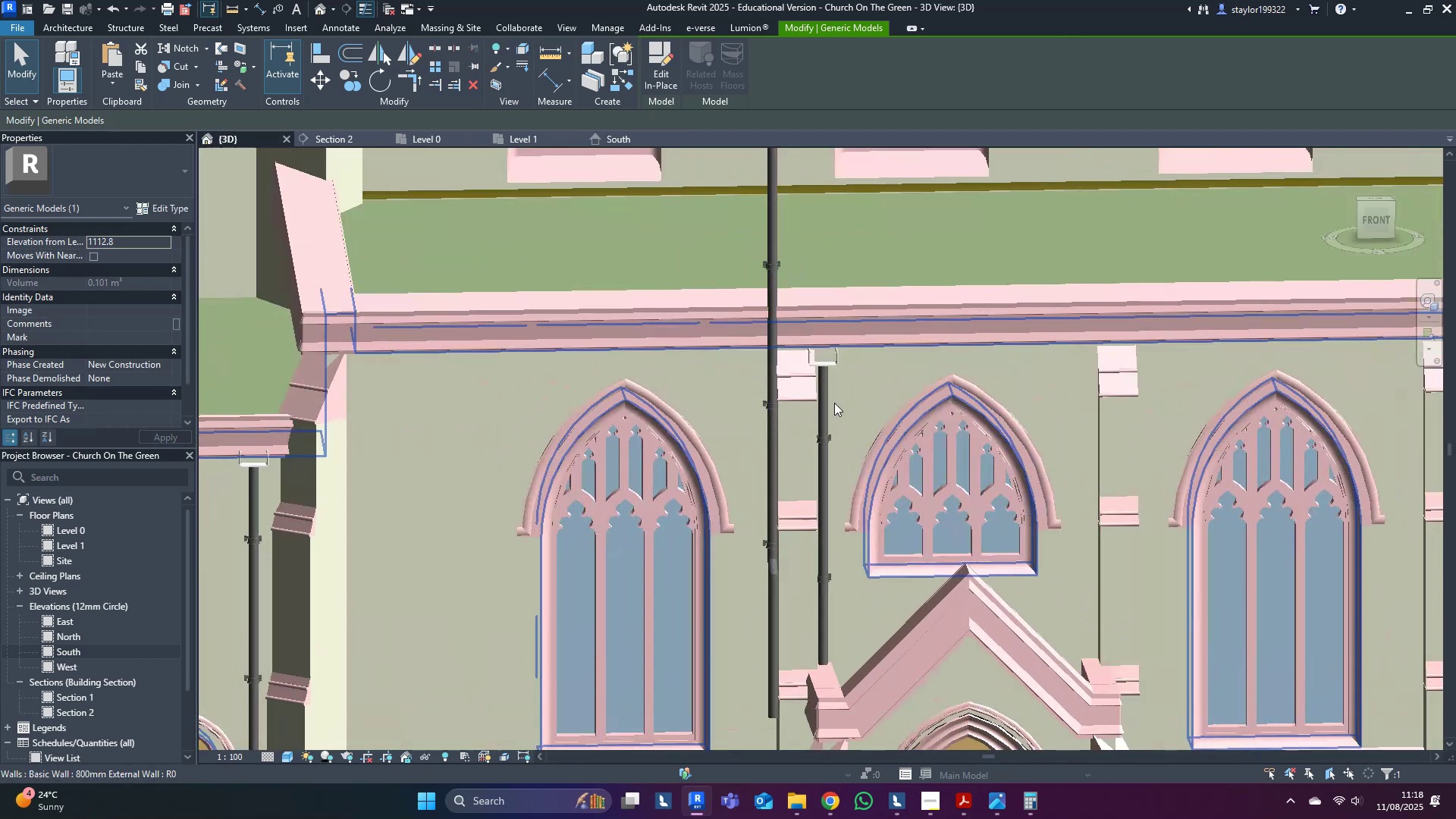 
left_click([832, 401])
 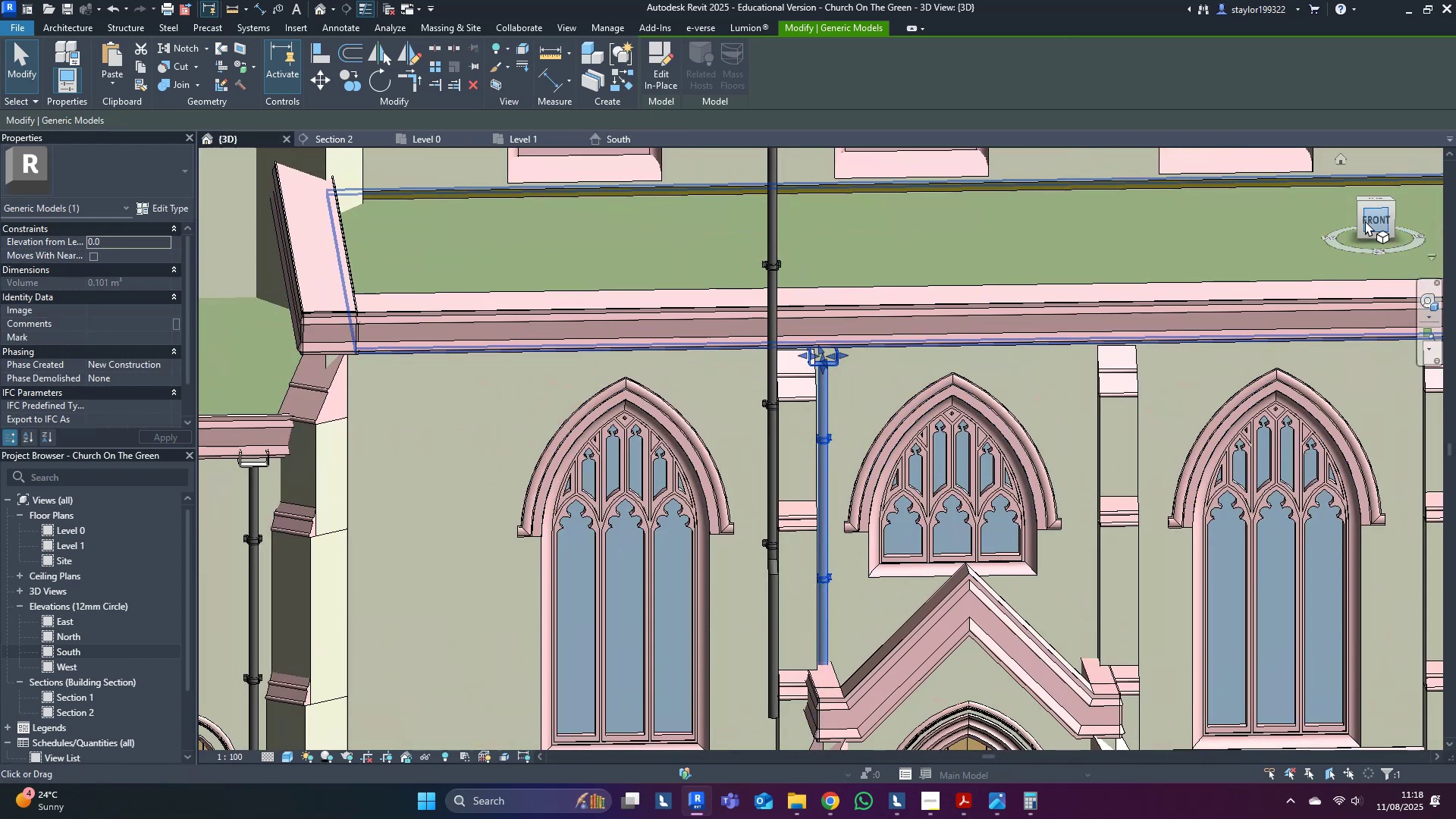 
left_click([1381, 218])
 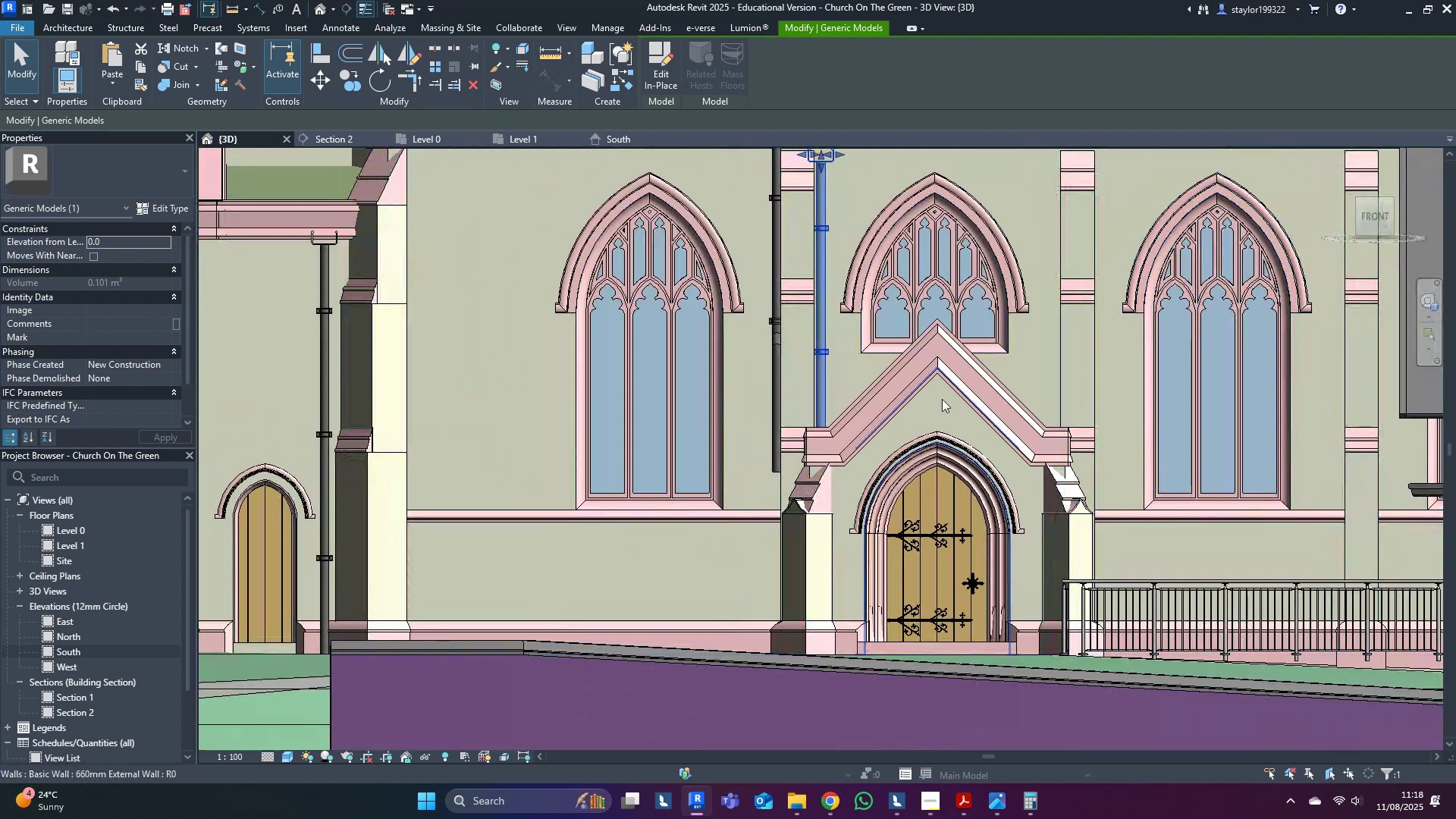 
key(ArrowRight)
 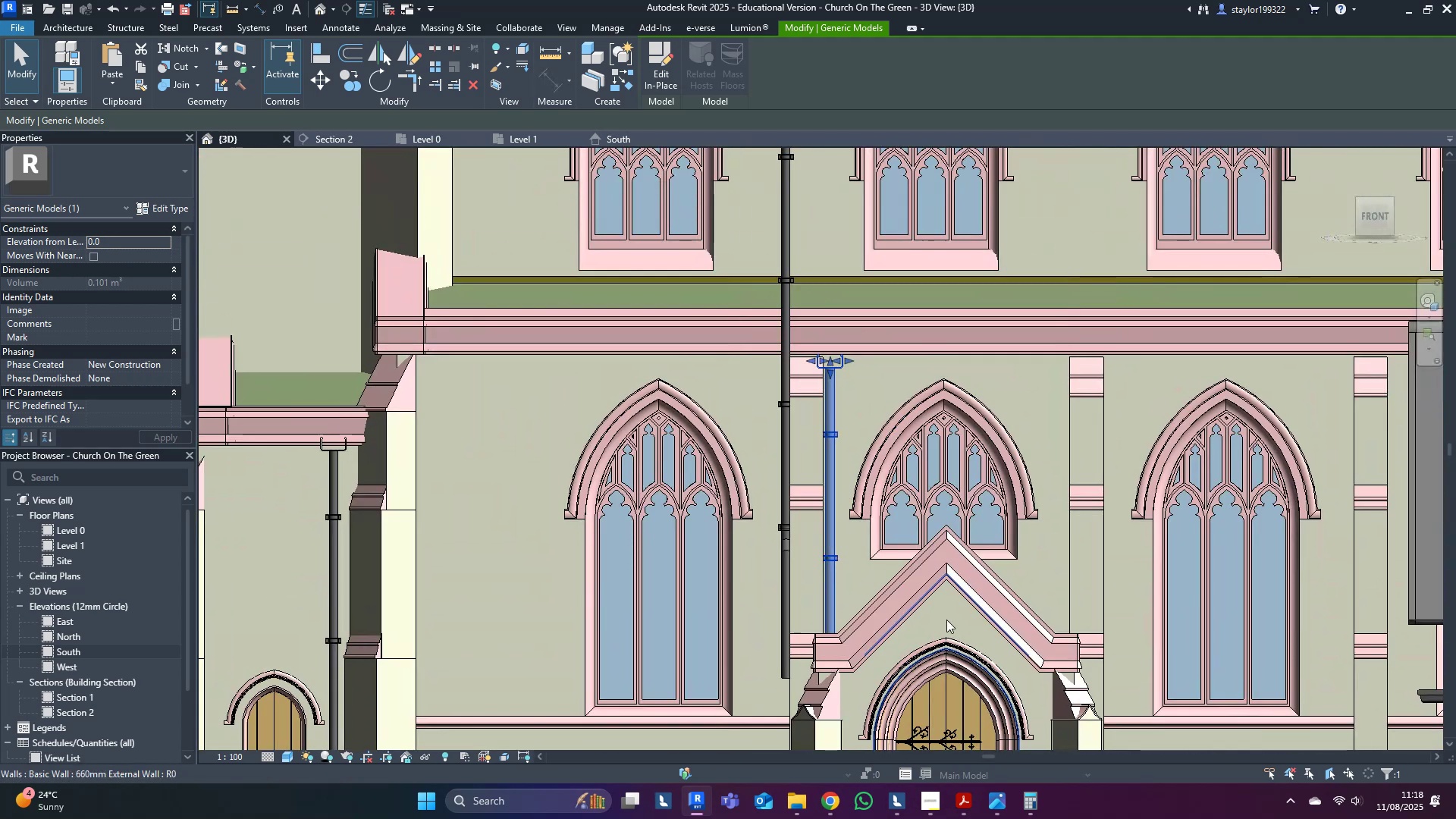 
key(ArrowRight)
 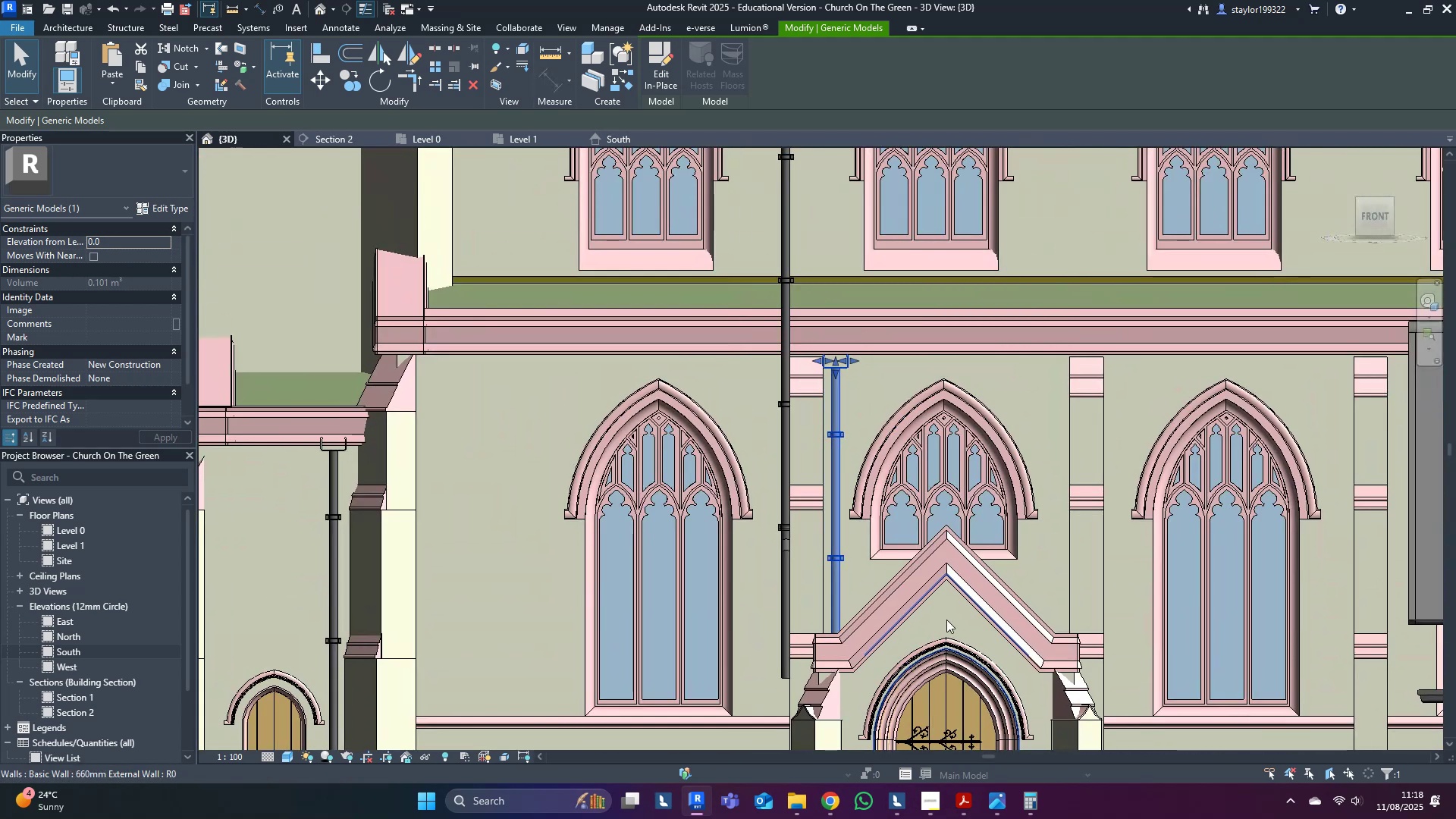 
key(ArrowRight)
 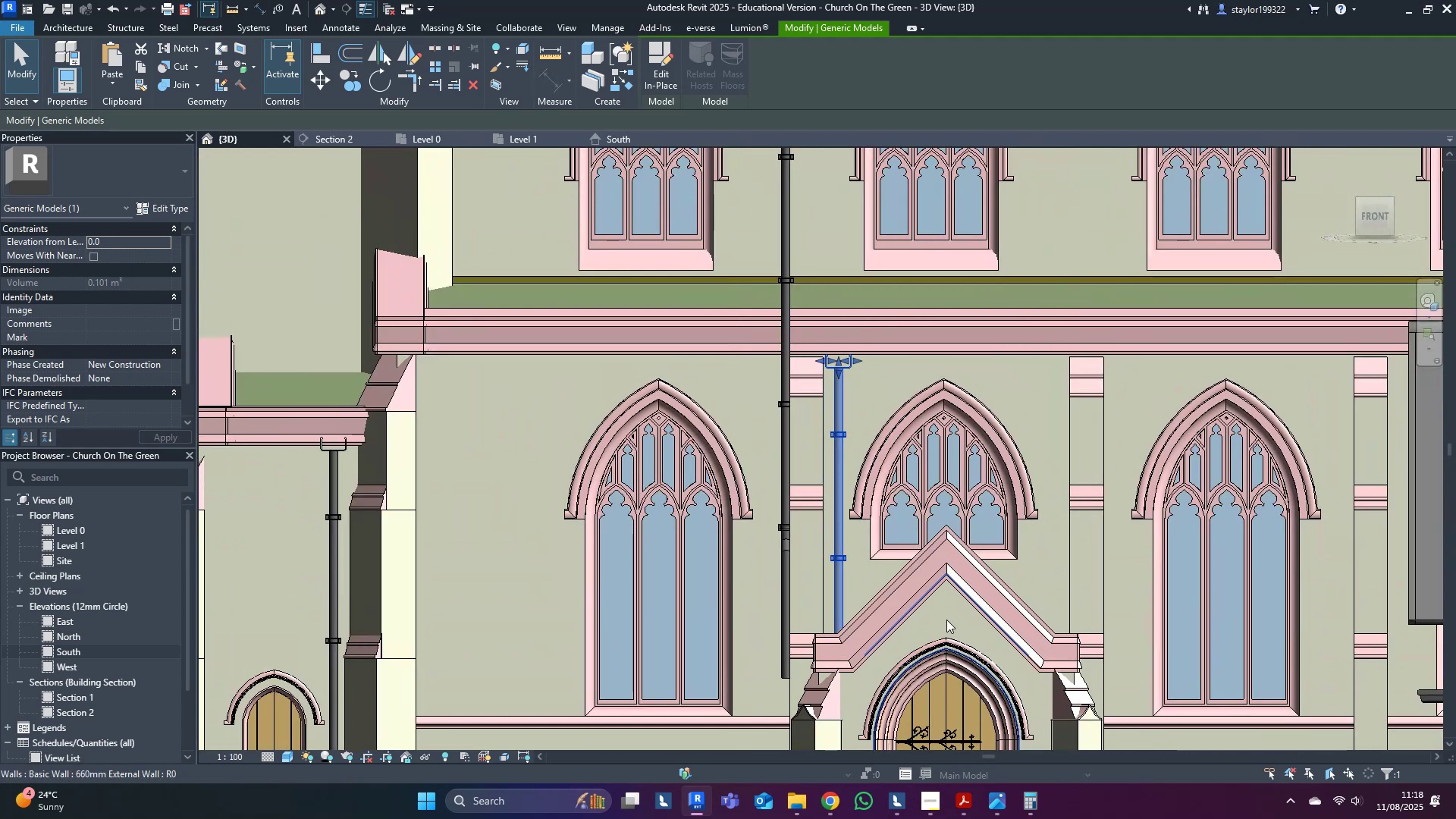 
scroll: coordinate [356, 557], scroll_direction: up, amount: 3.0
 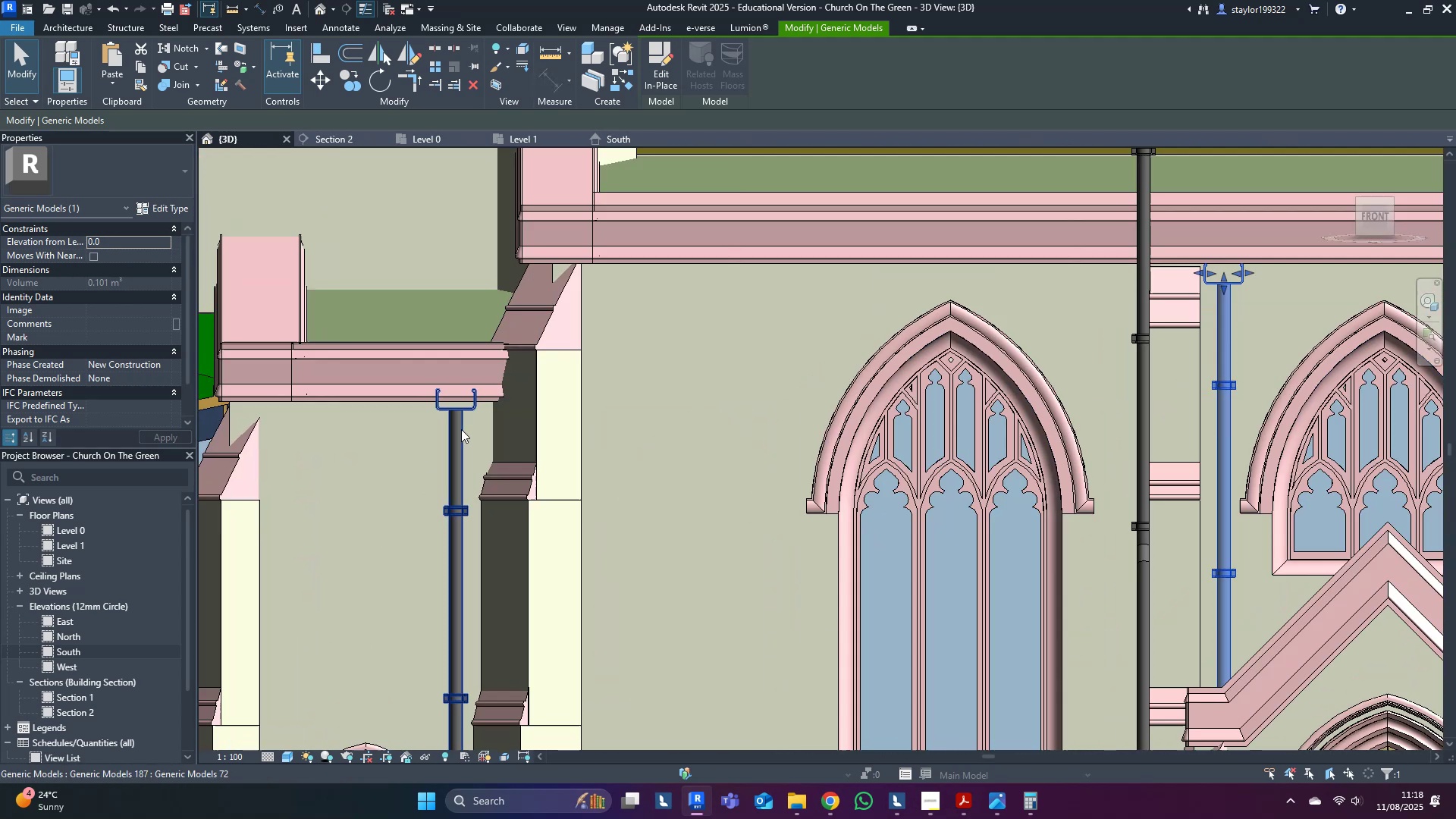 
key(Shift+ArrowDown)
 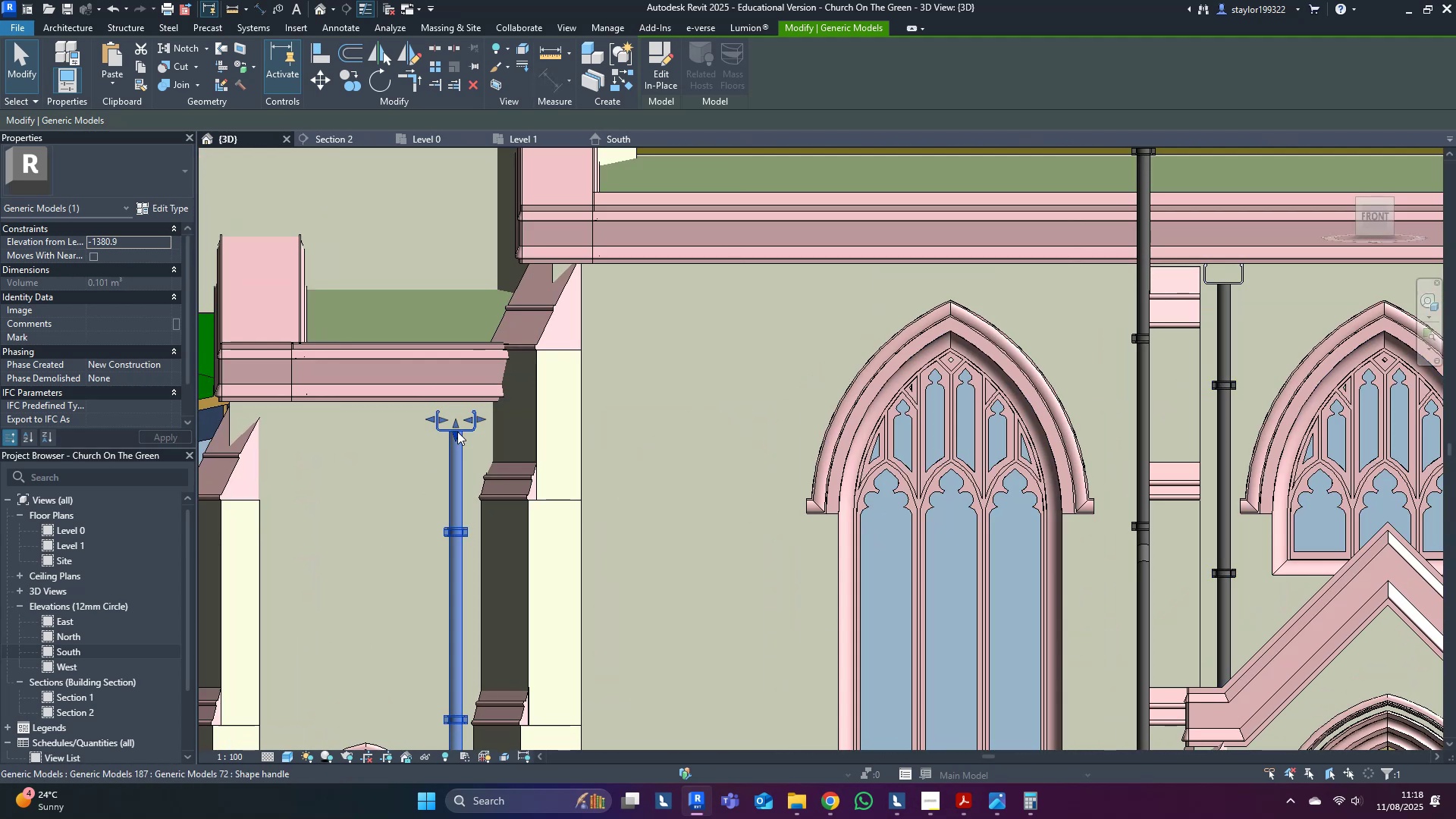 
key(ArrowUp)
 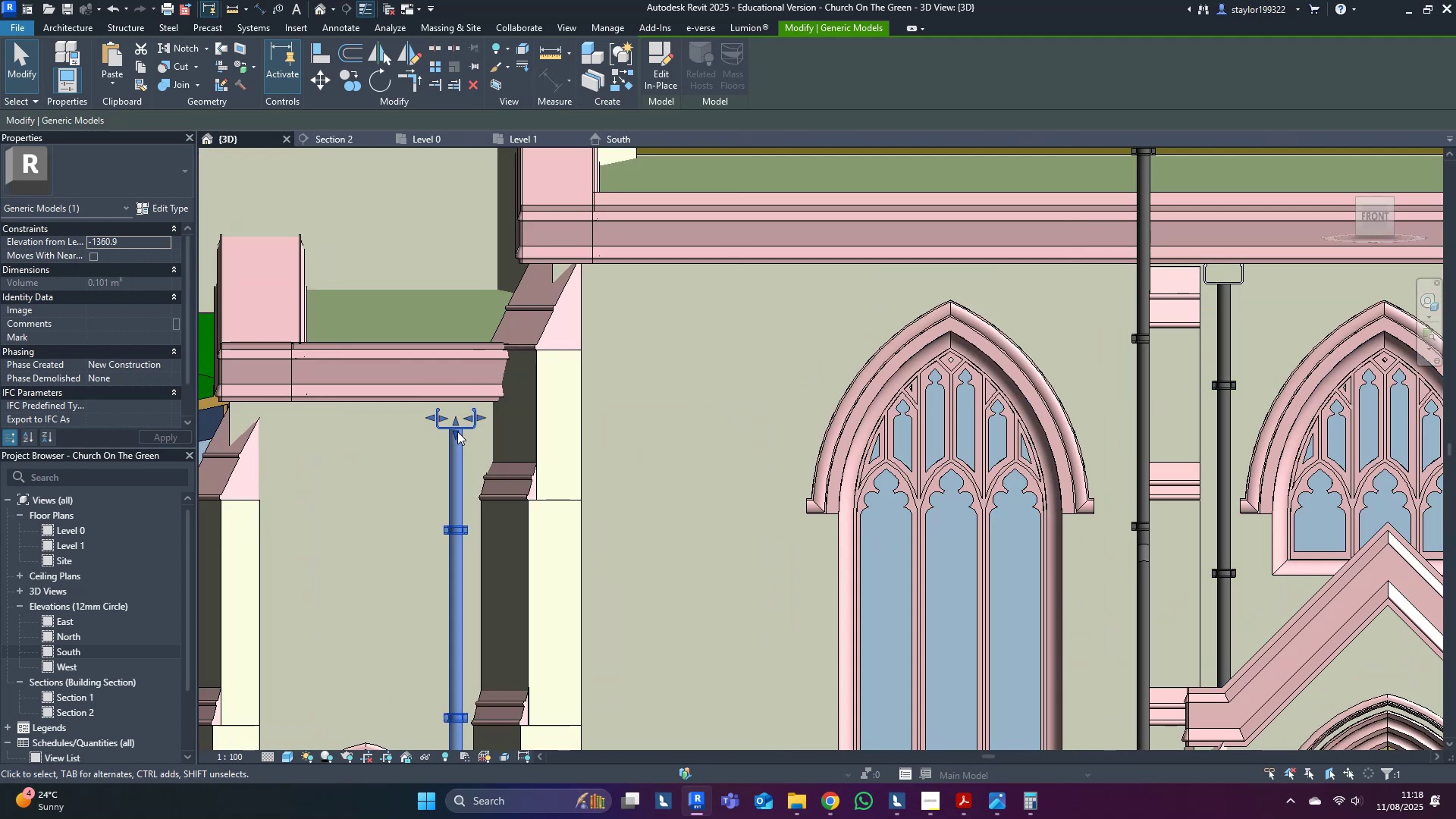 
key(ArrowUp)
 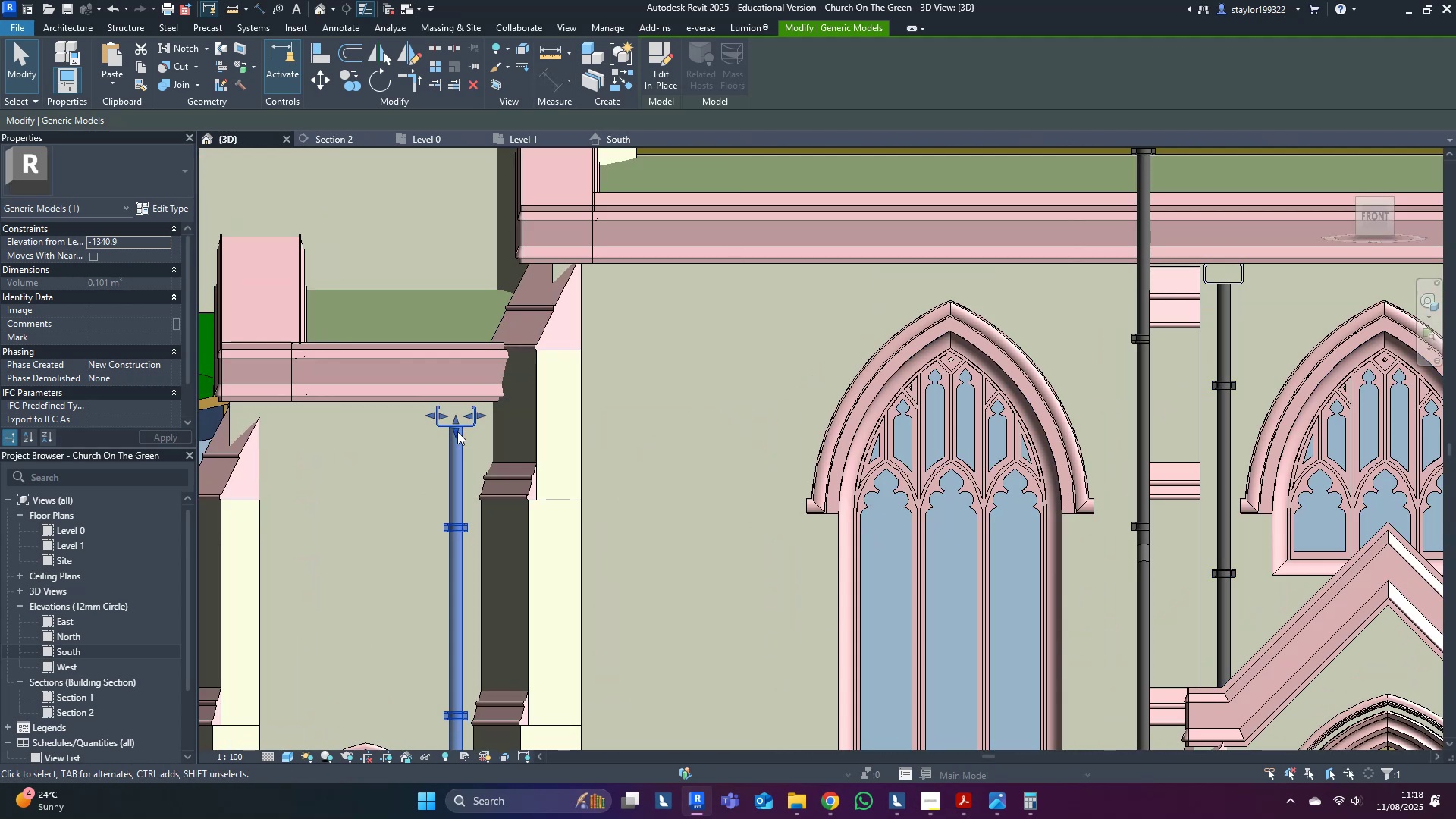 
key(ArrowUp)
 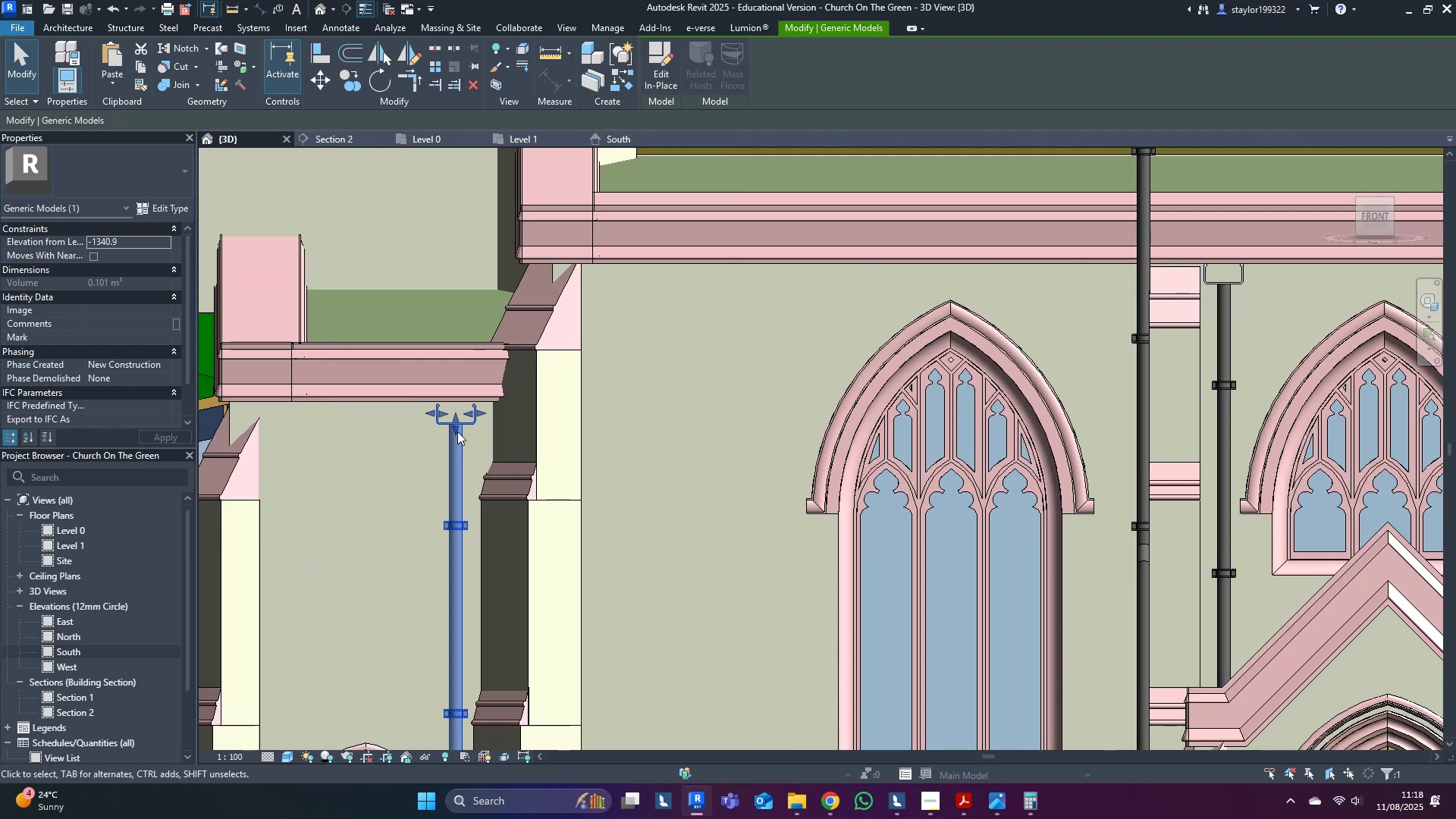 
key(ArrowUp)
 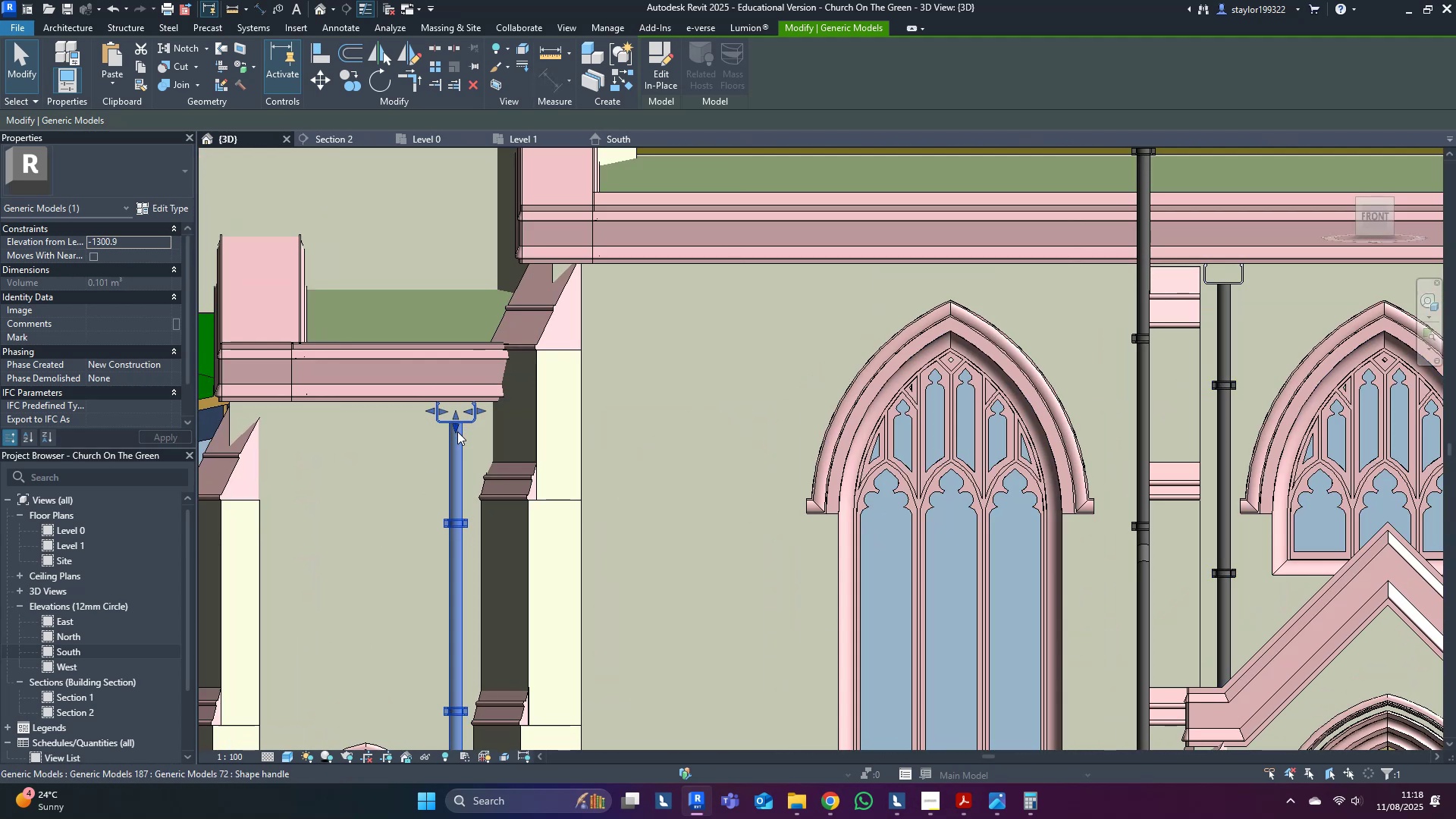 
scroll: coordinate [466, 494], scroll_direction: down, amount: 5.0
 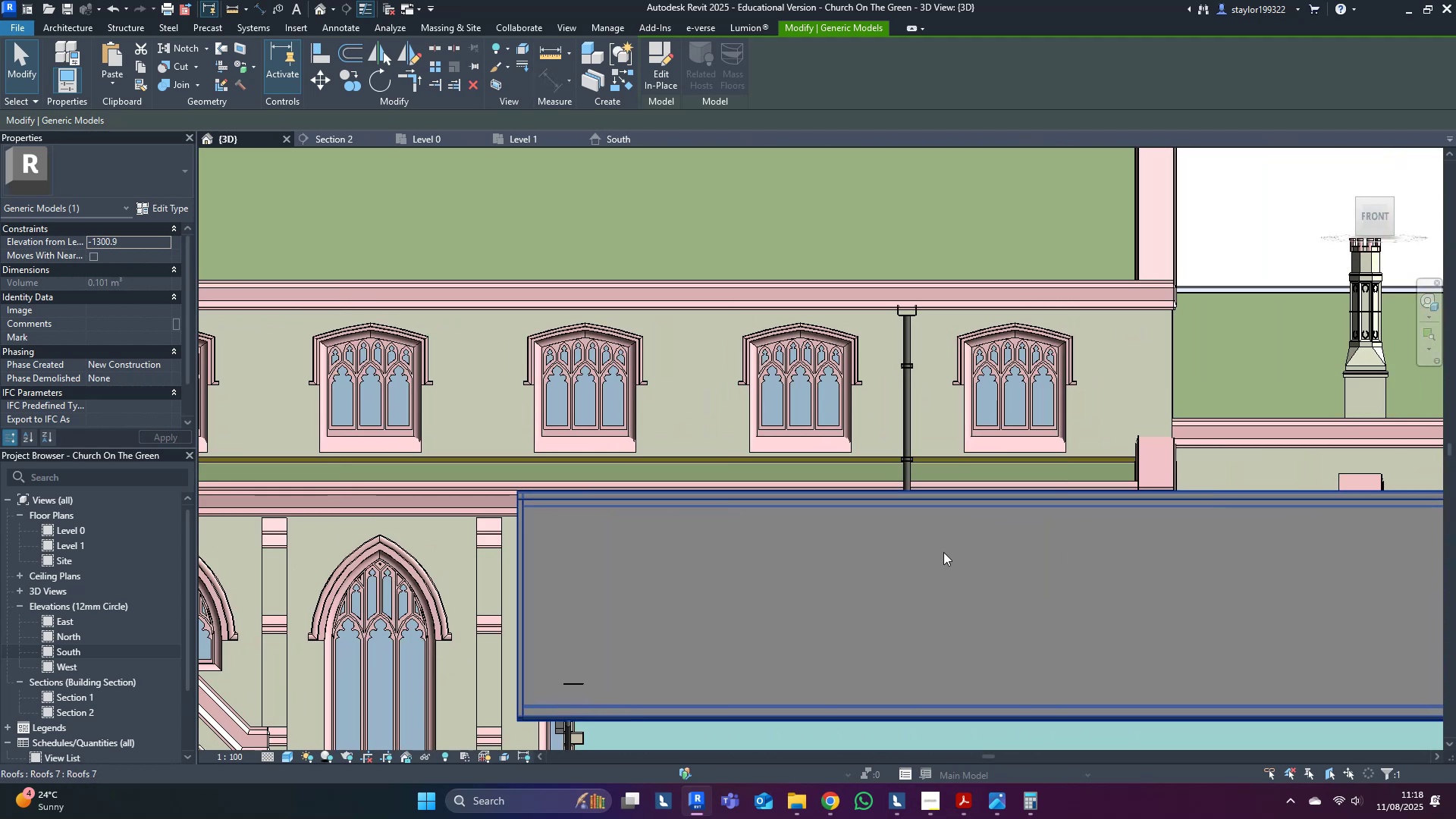 
scroll: coordinate [849, 347], scroll_direction: up, amount: 3.0
 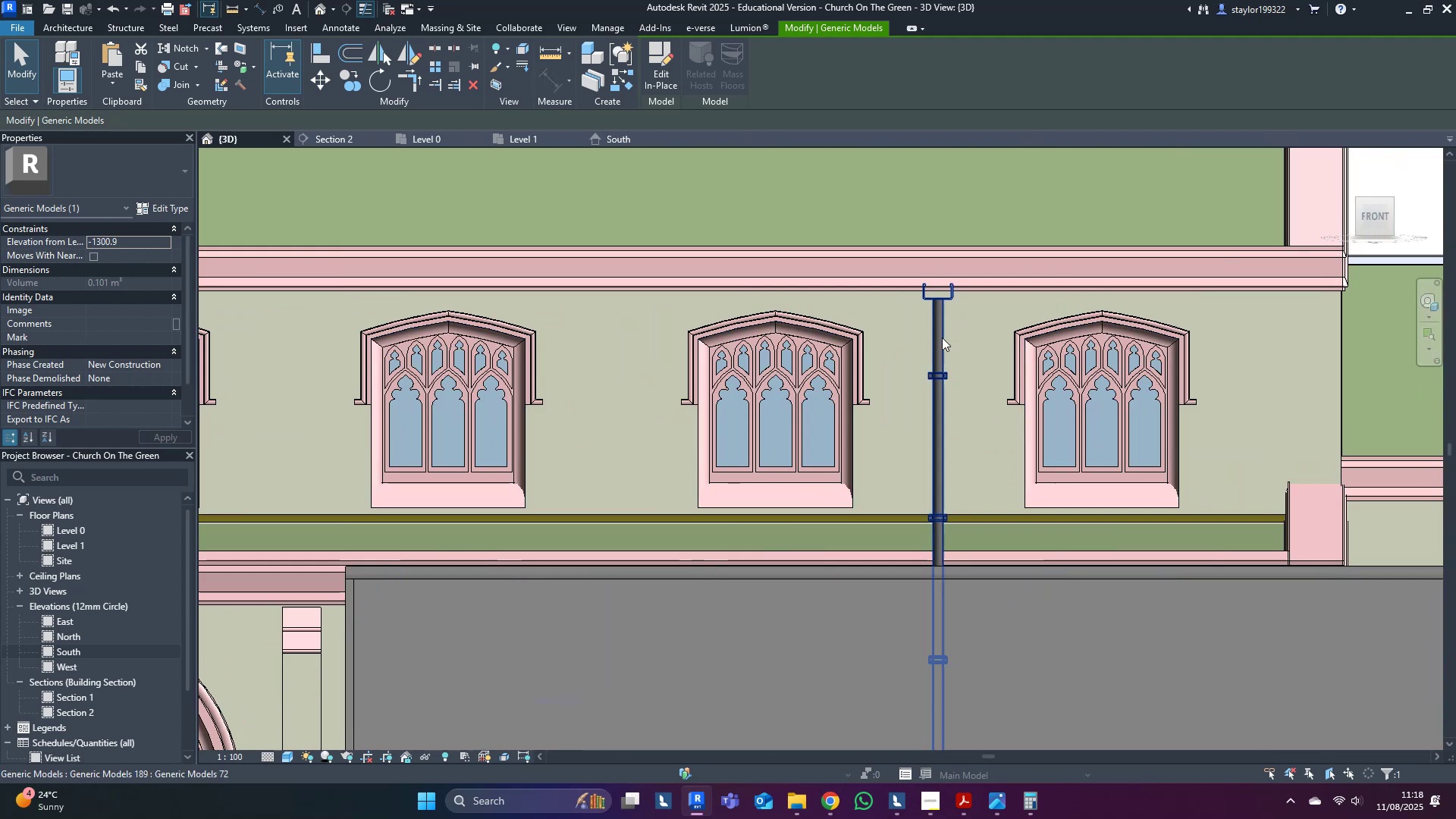 
left_click([927, 340])
 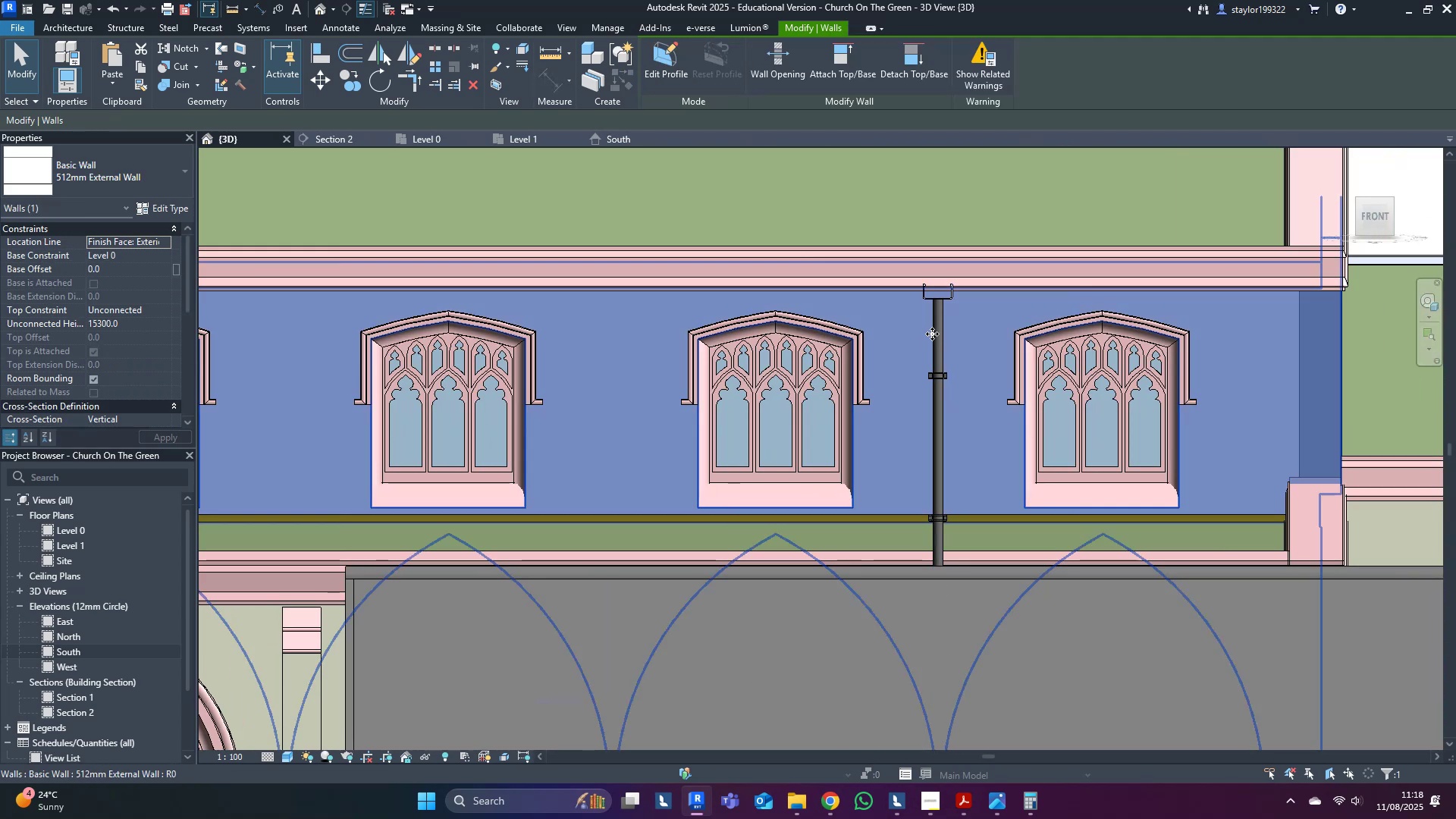 
key(Escape)
 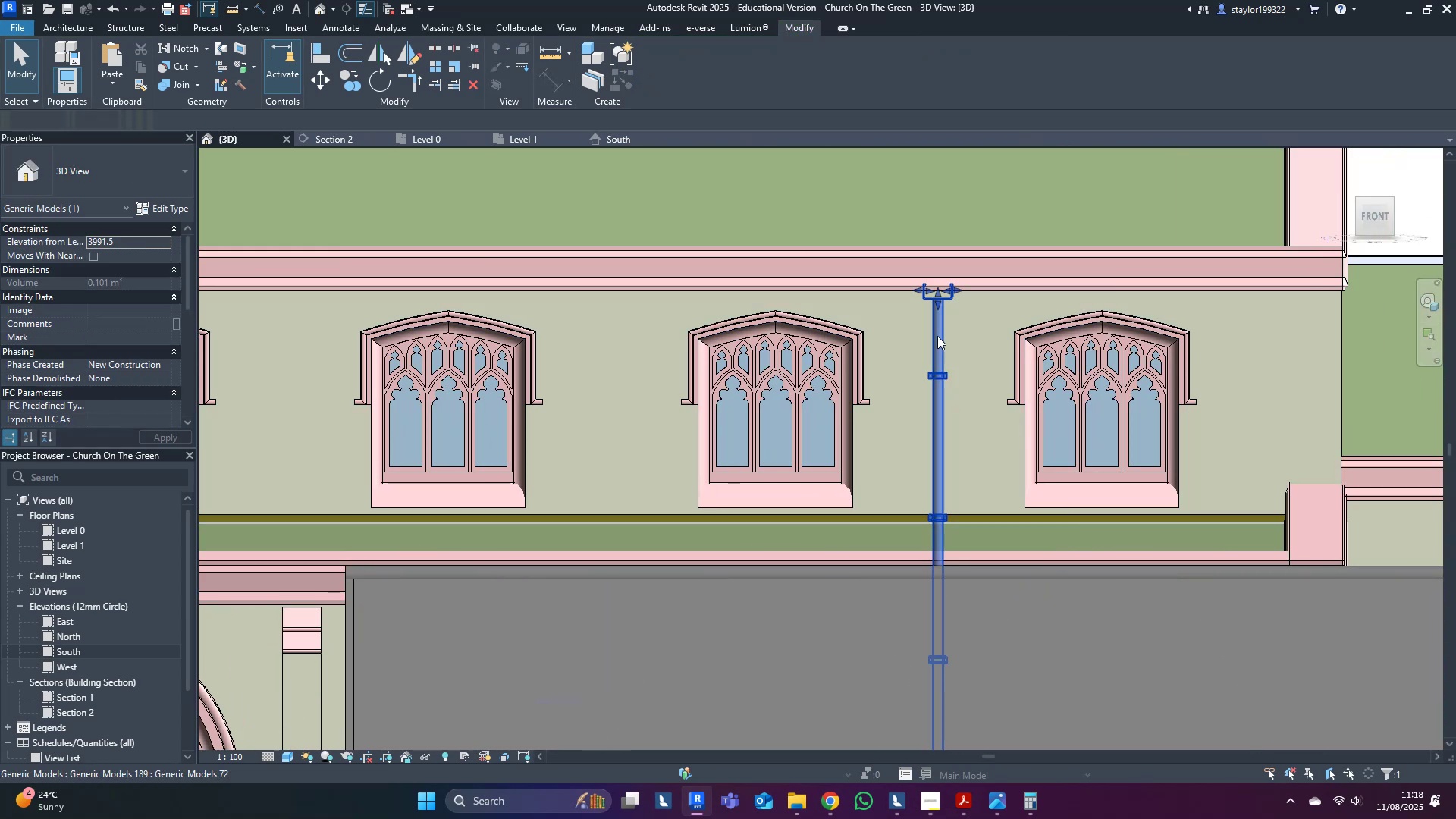 
scroll: coordinate [937, 337], scroll_direction: down, amount: 4.0
 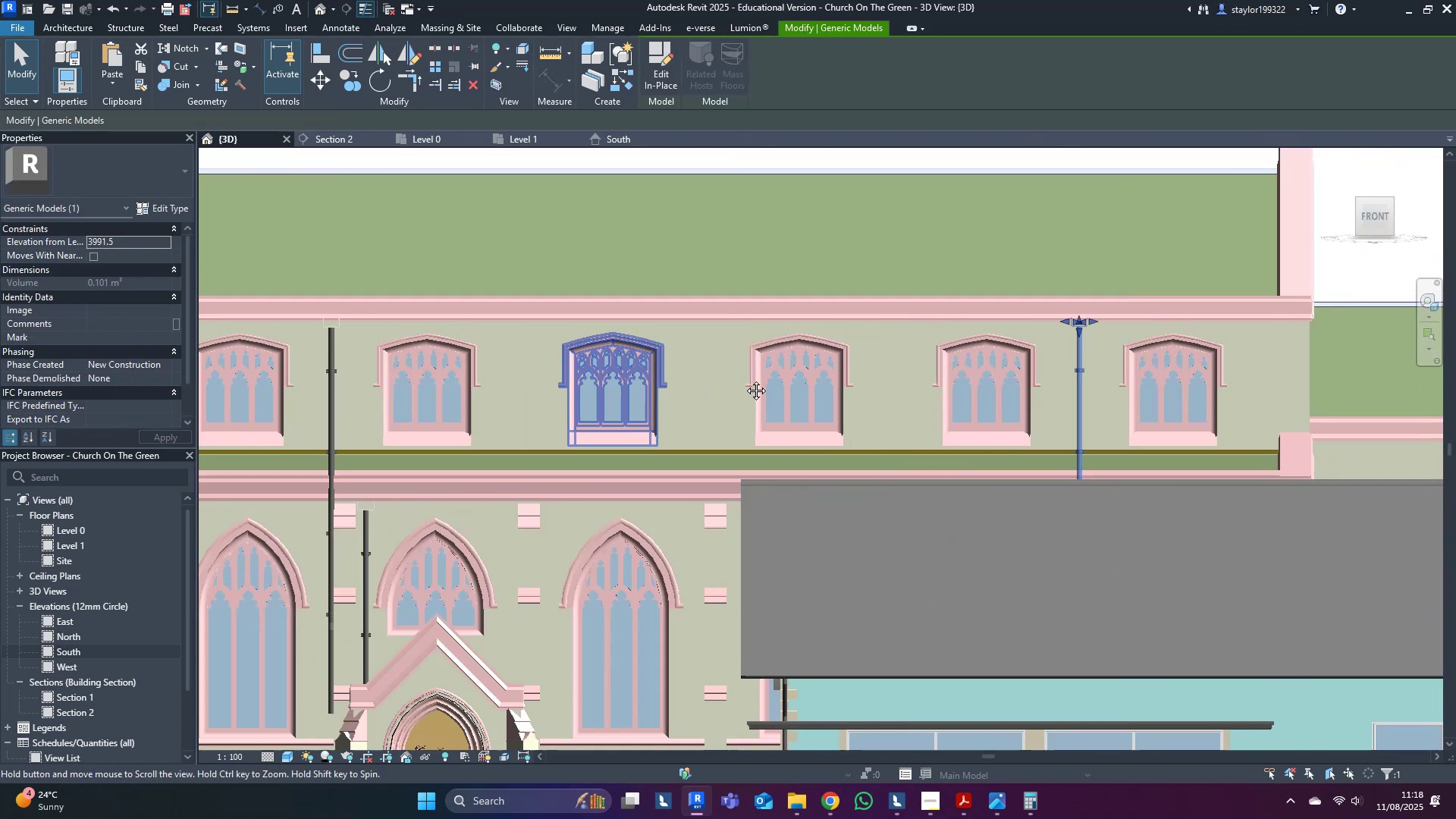 
scroll: coordinate [913, 400], scroll_direction: up, amount: 7.0
 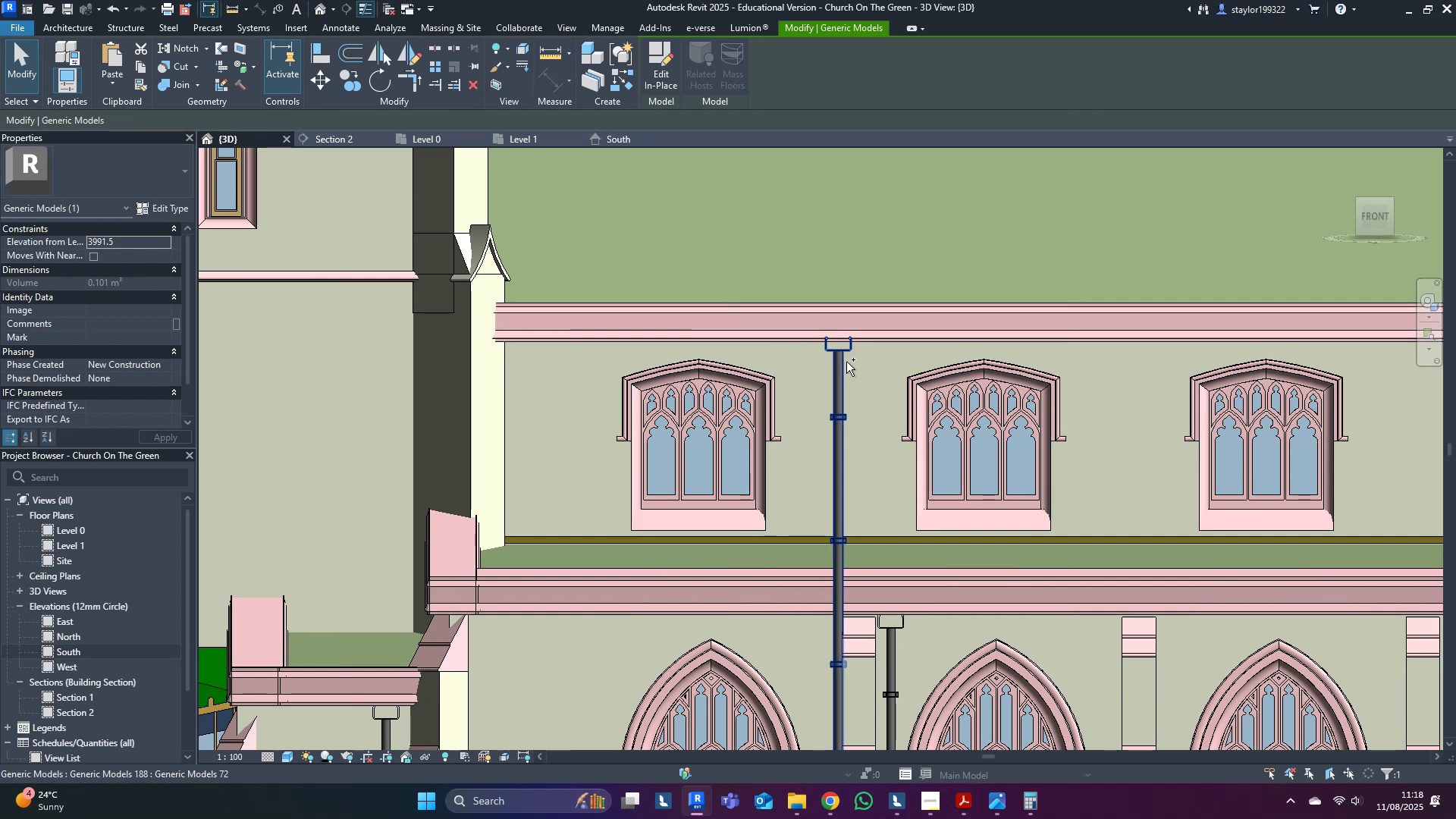 
hold_key(key=ControlLeft, duration=1.06)
left_click([846, 362])
 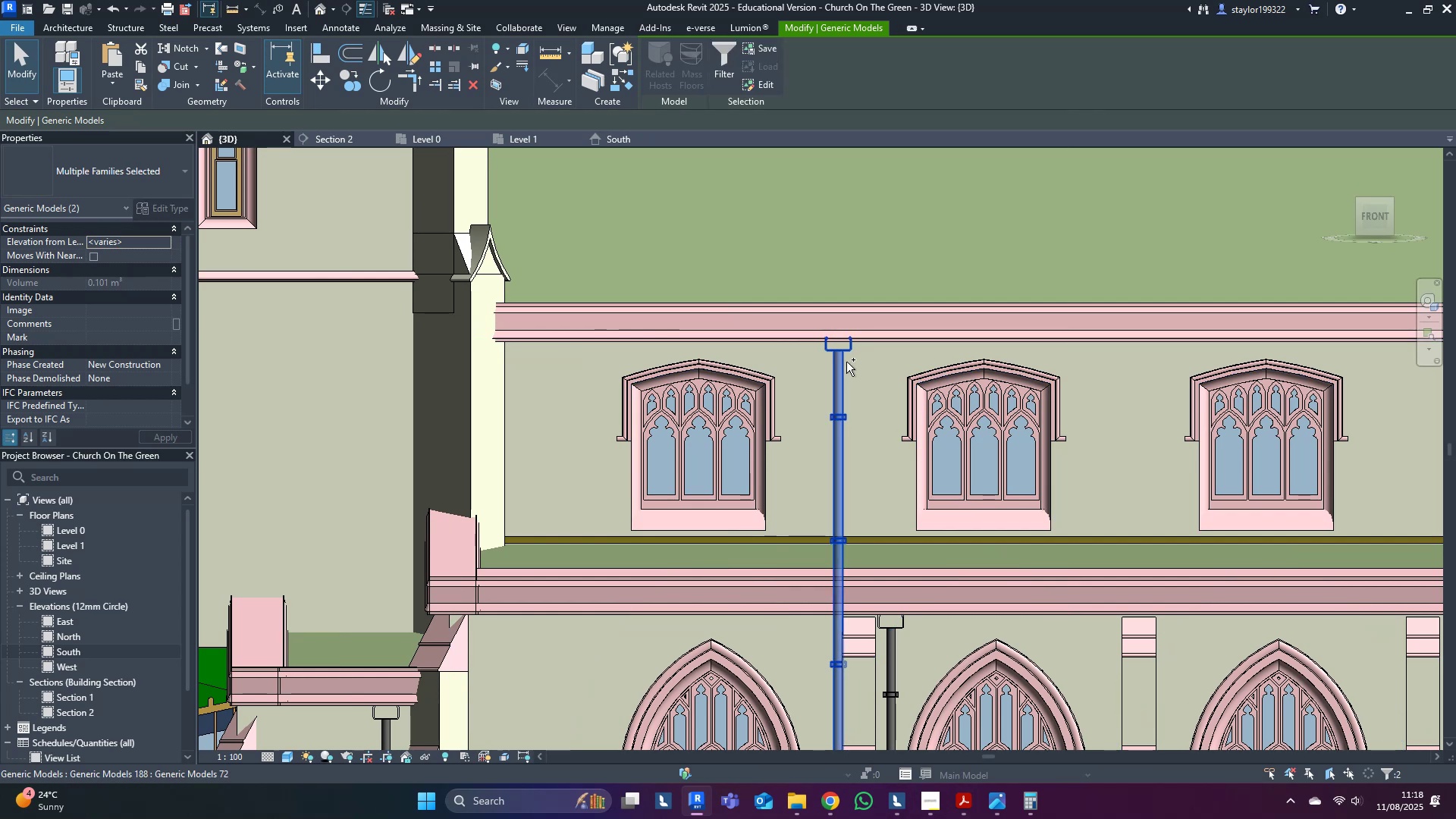 
scroll: coordinate [830, 344], scroll_direction: up, amount: 13.0
 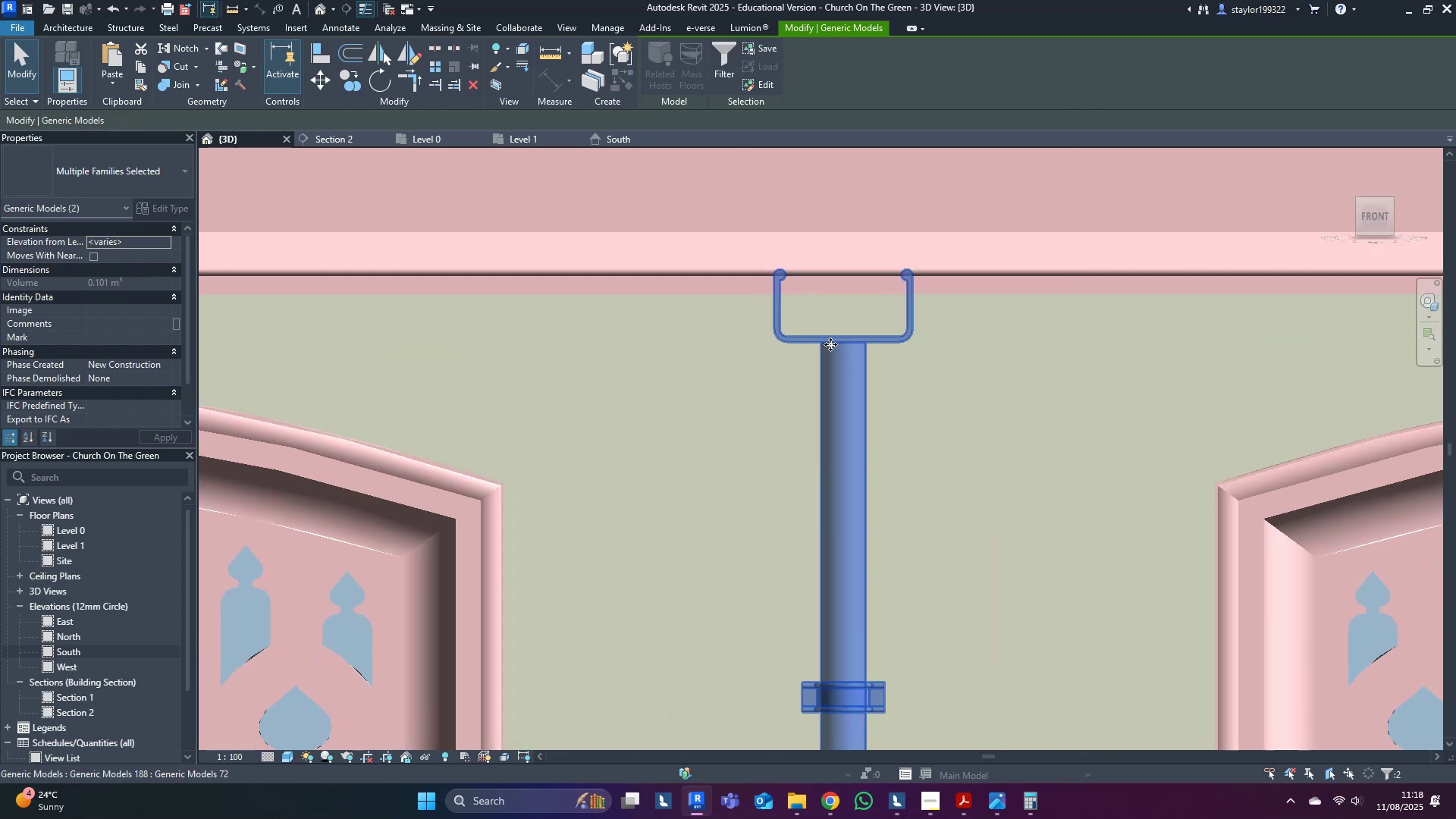 
hold_key(key=ArrowDown, duration=0.9)
 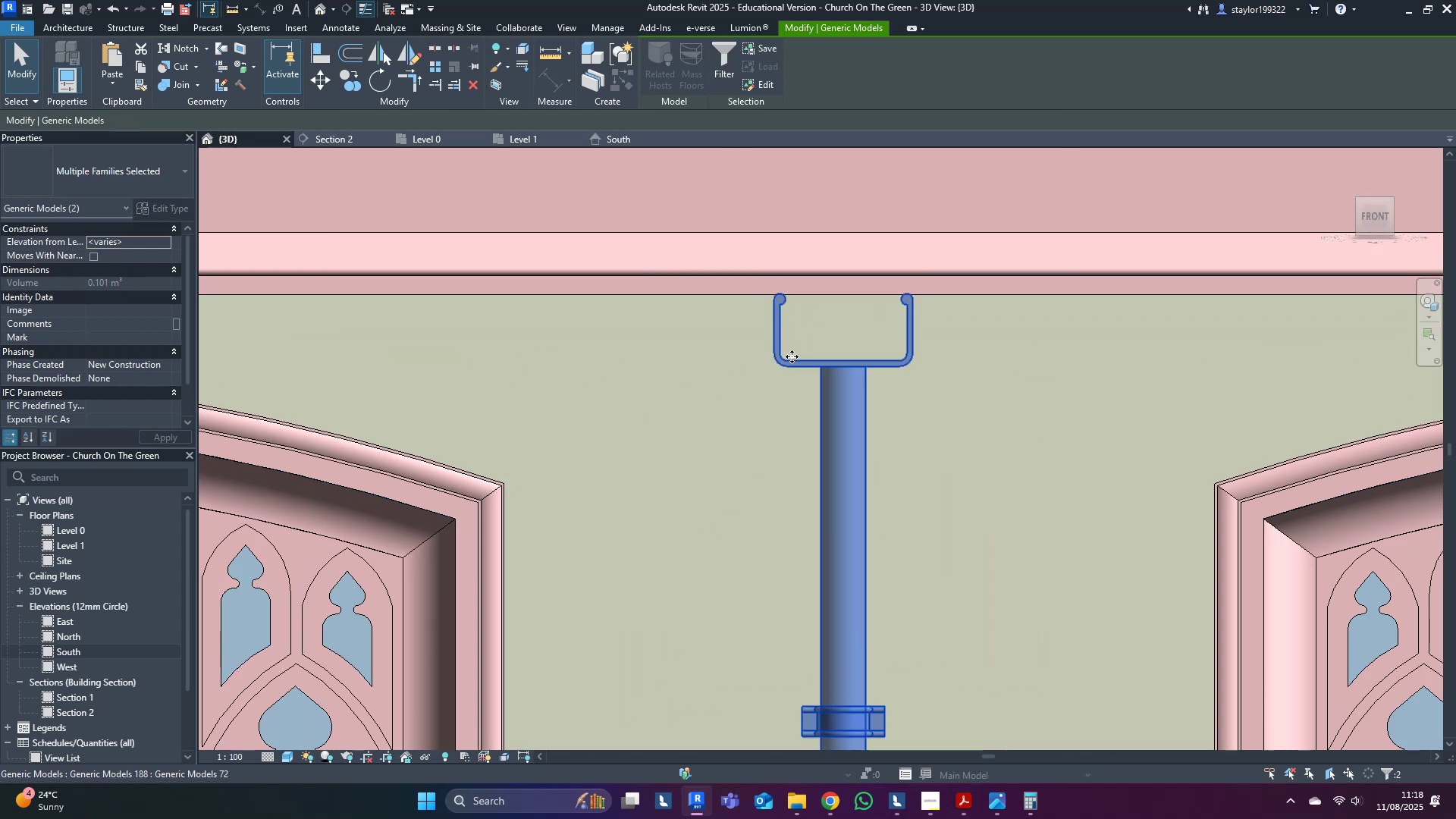 
key(ArrowDown)
 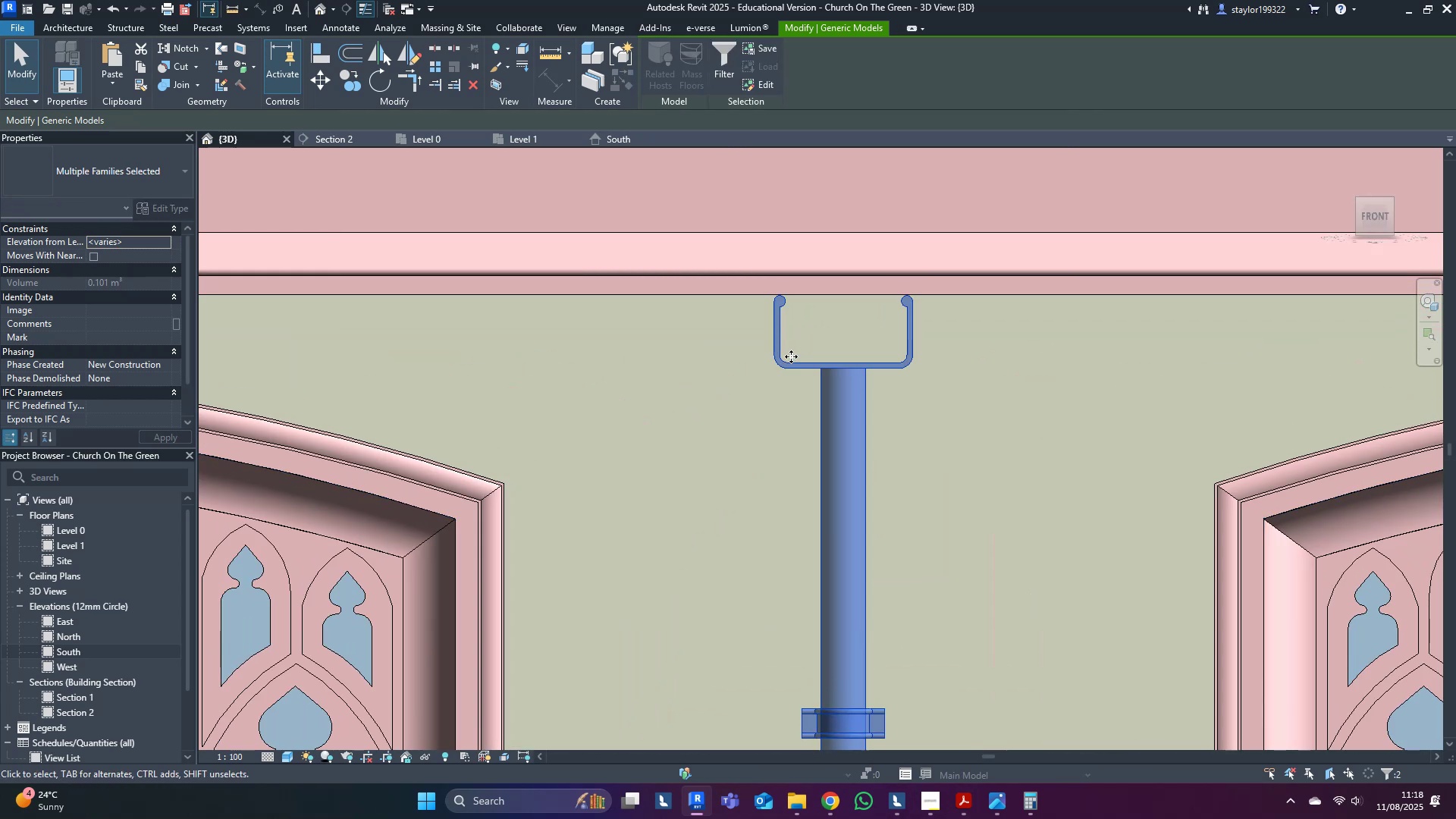 
key(ArrowDown)
 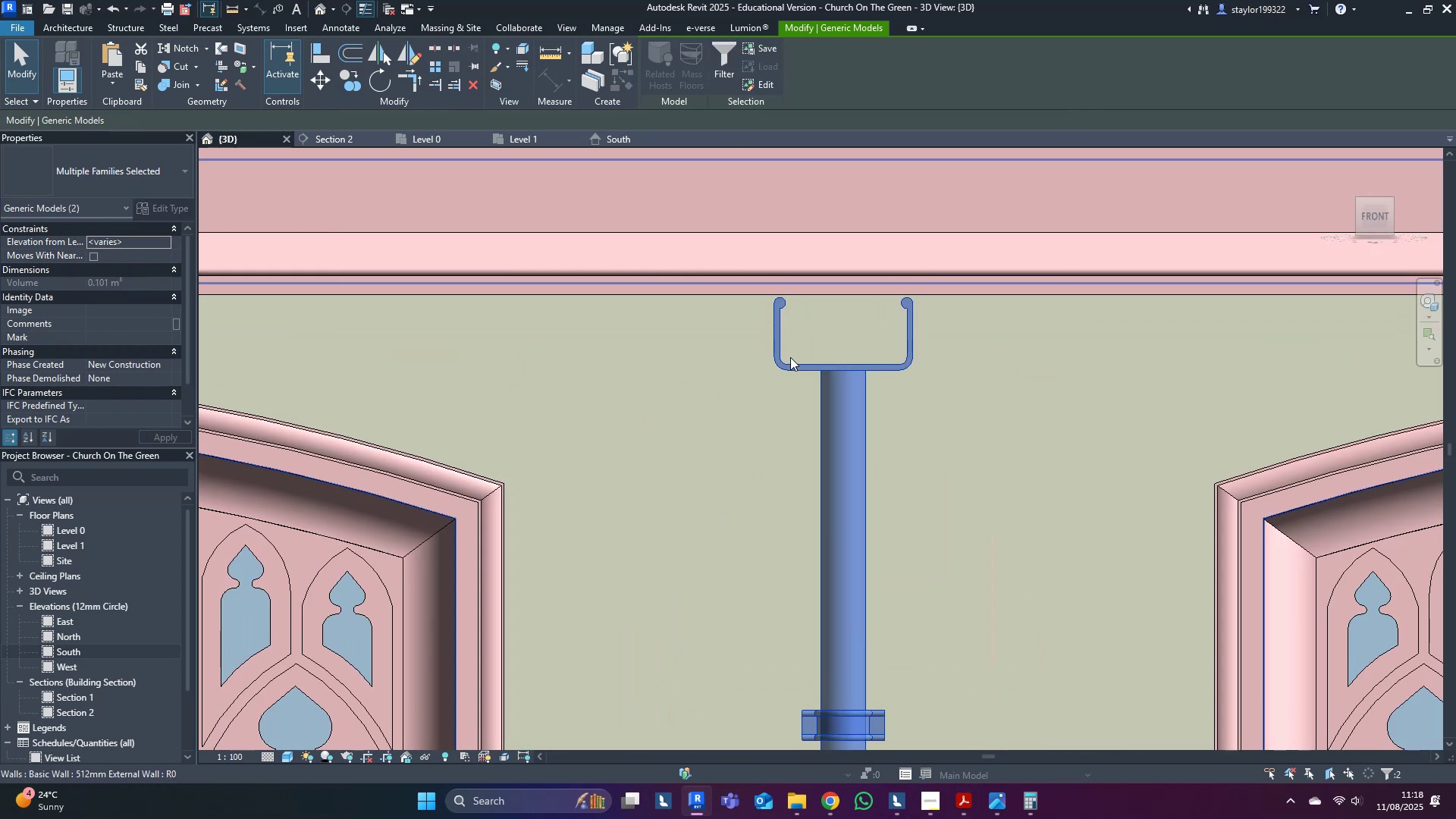 
key(ArrowDown)
 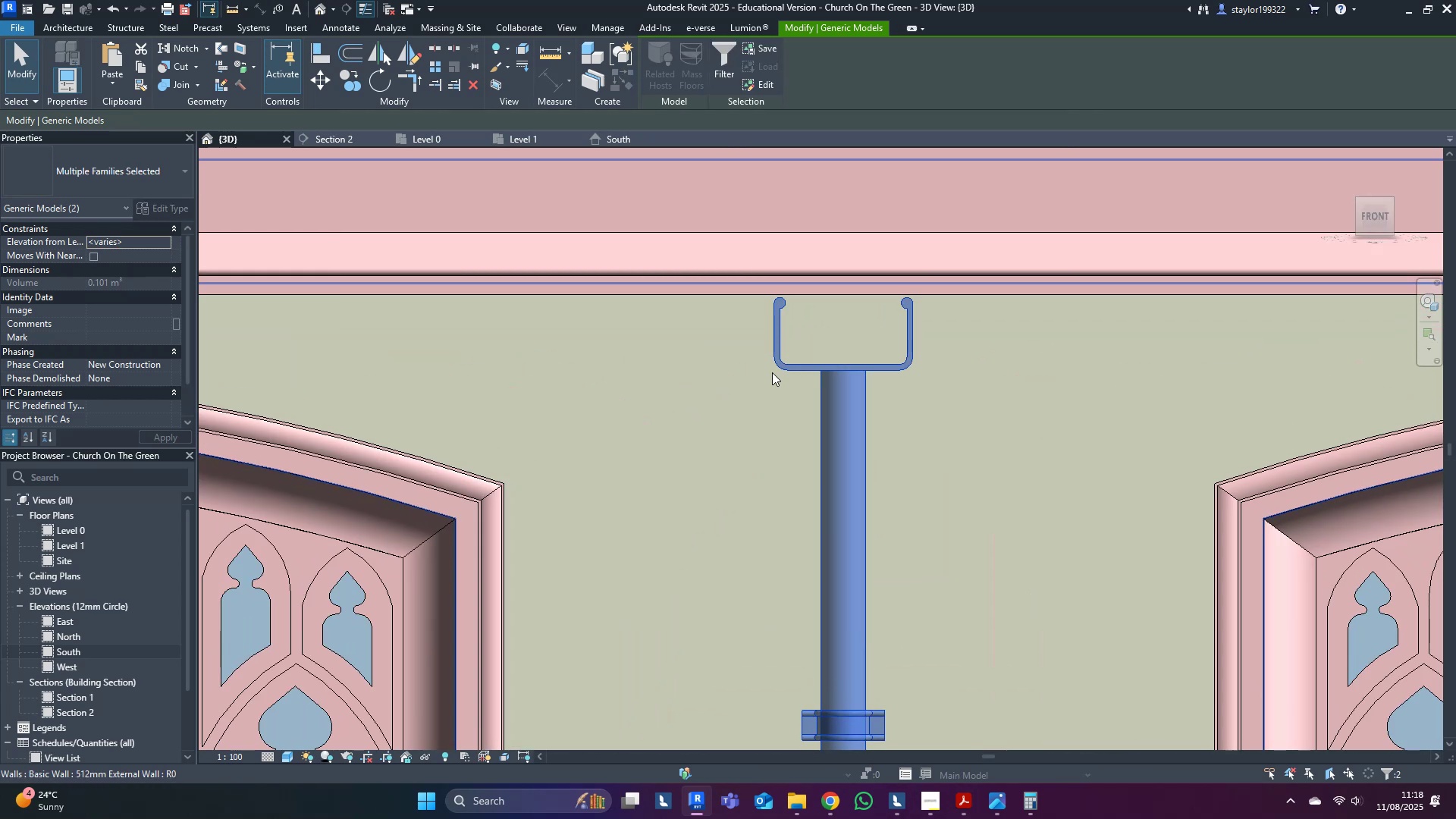 
scroll: coordinate [768, 398], scroll_direction: down, amount: 18.0
 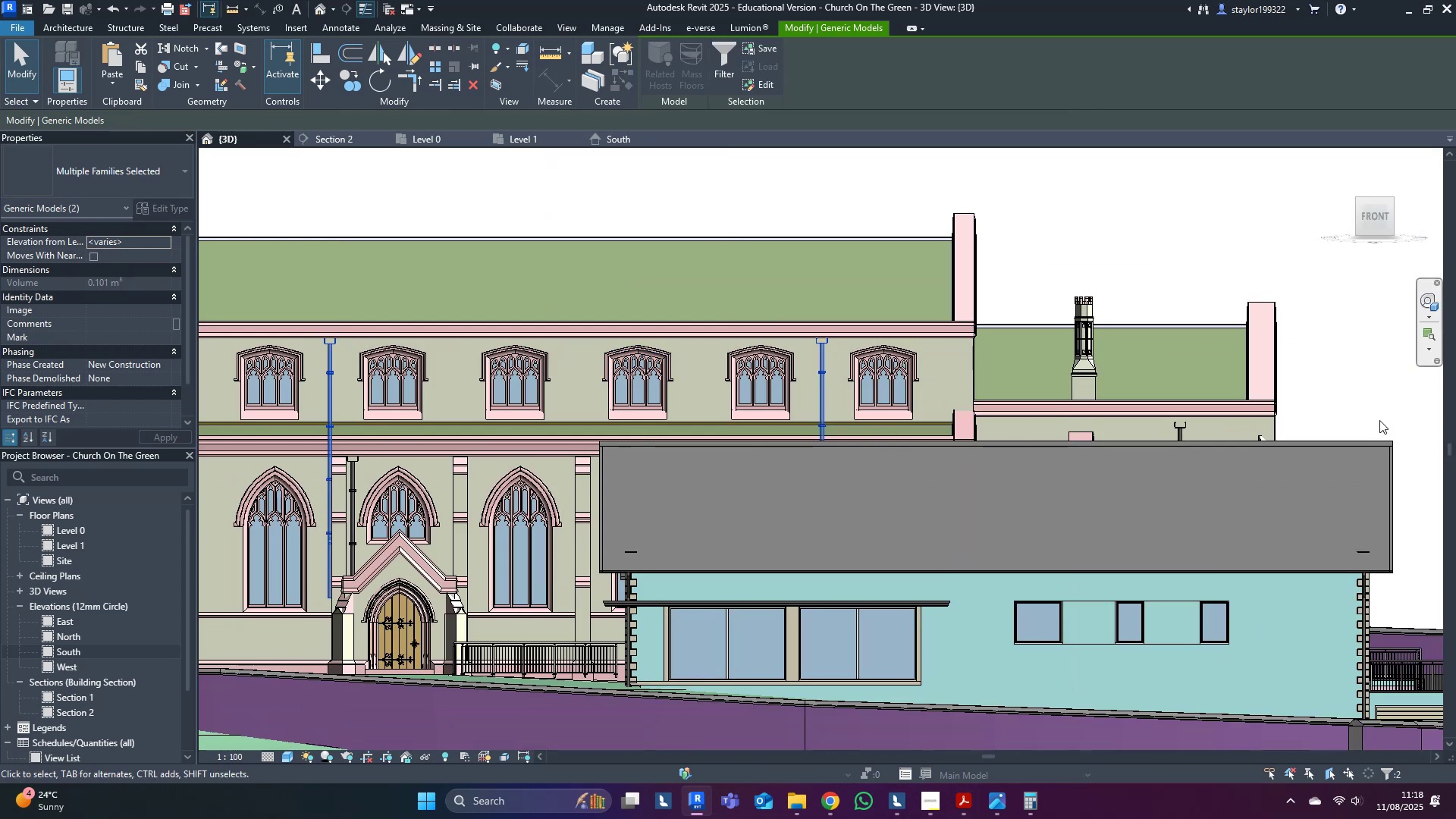 
scroll: coordinate [967, 421], scroll_direction: up, amount: 9.0
 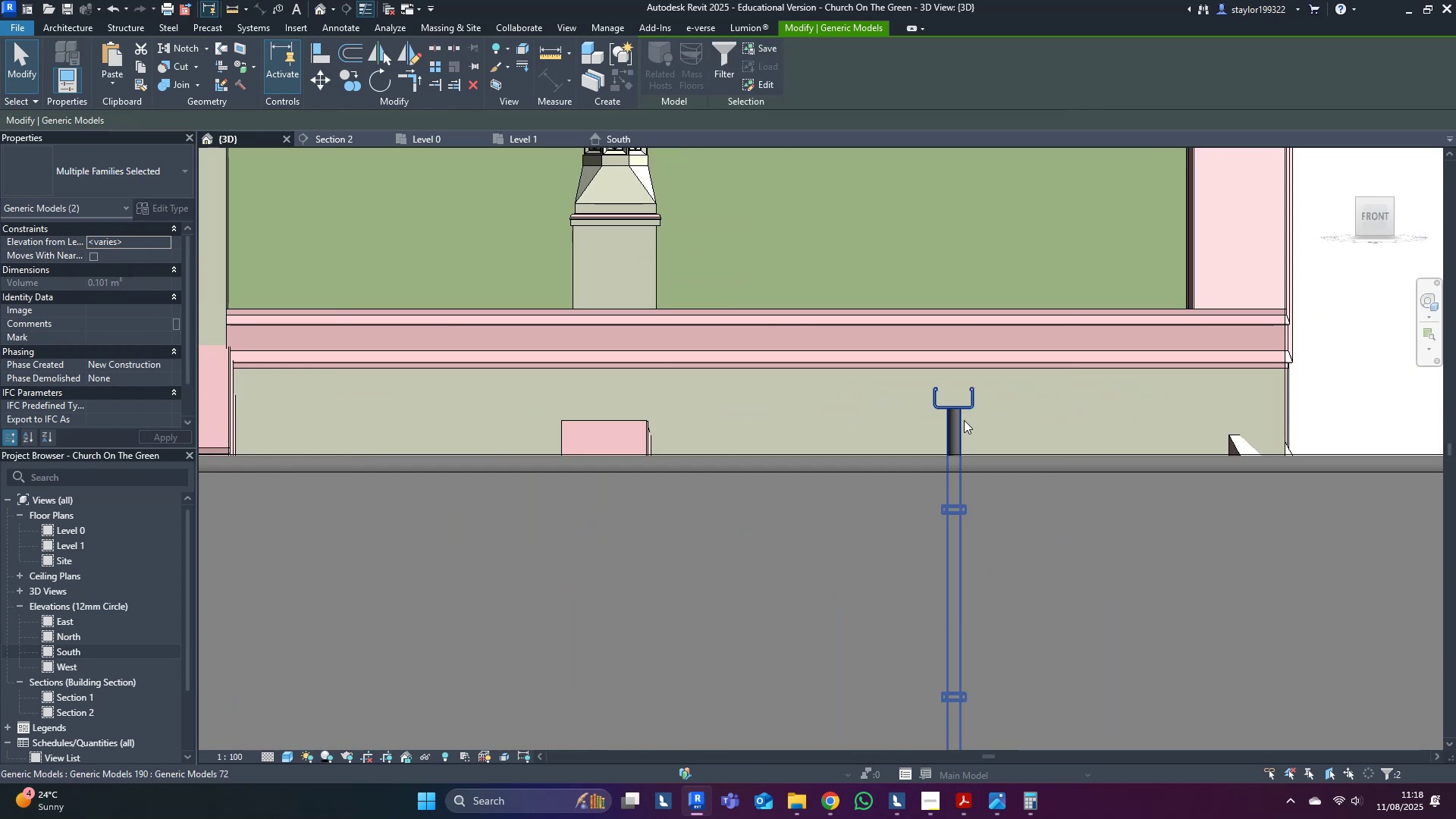 
left_click([964, 420])
 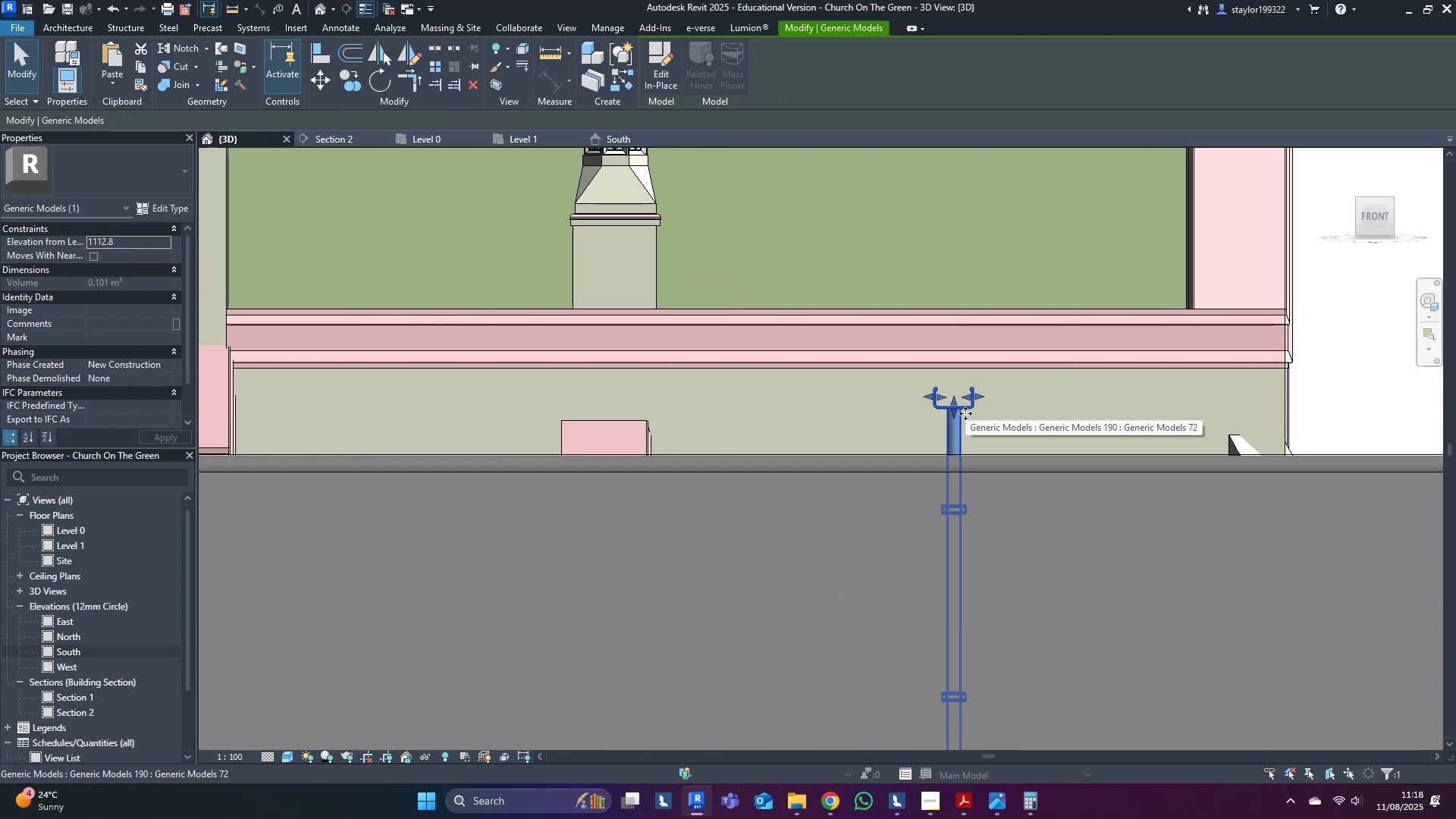 
key(ArrowUp)
 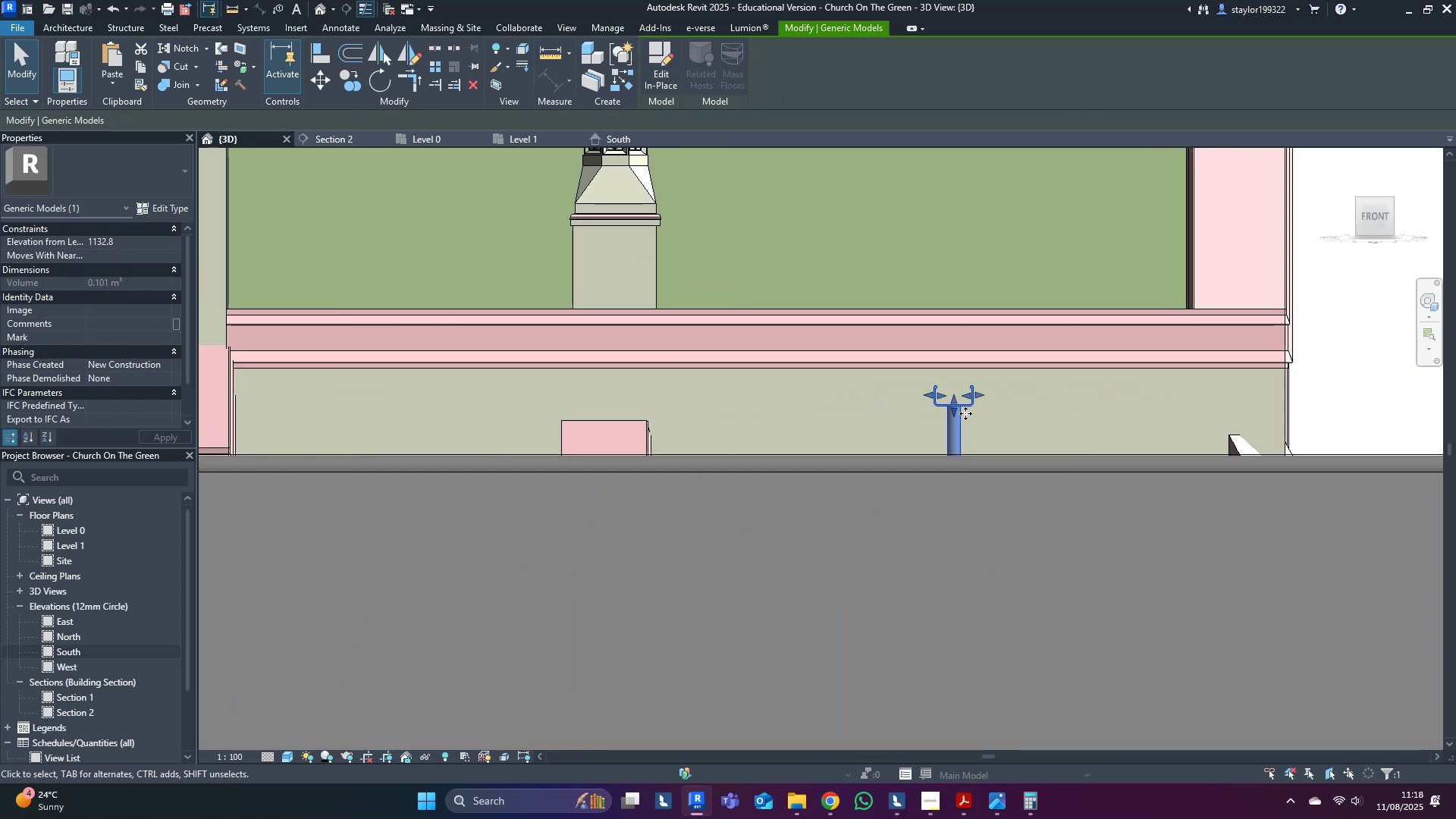 
key(ArrowUp)
 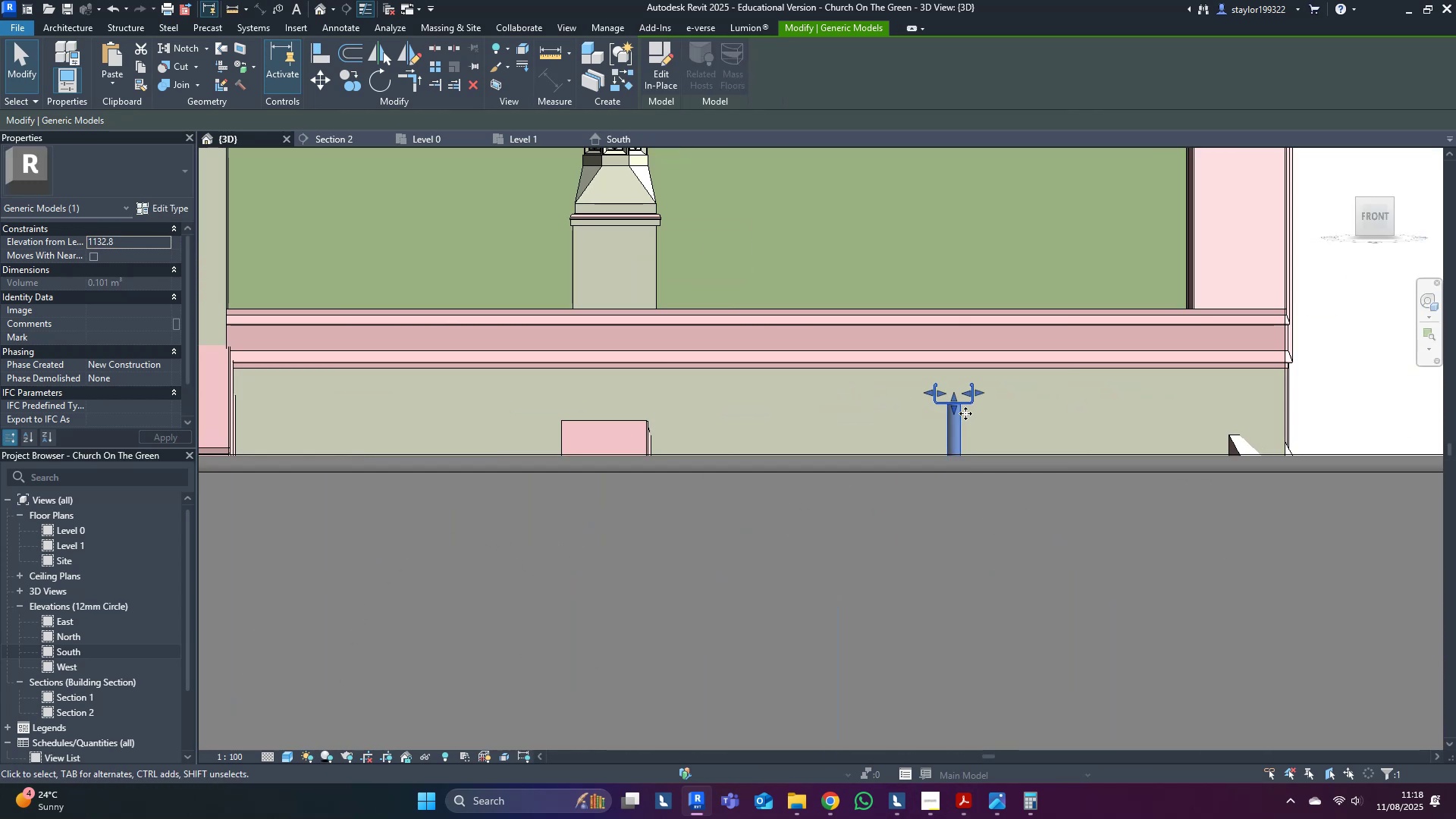 
key(ArrowUp)
 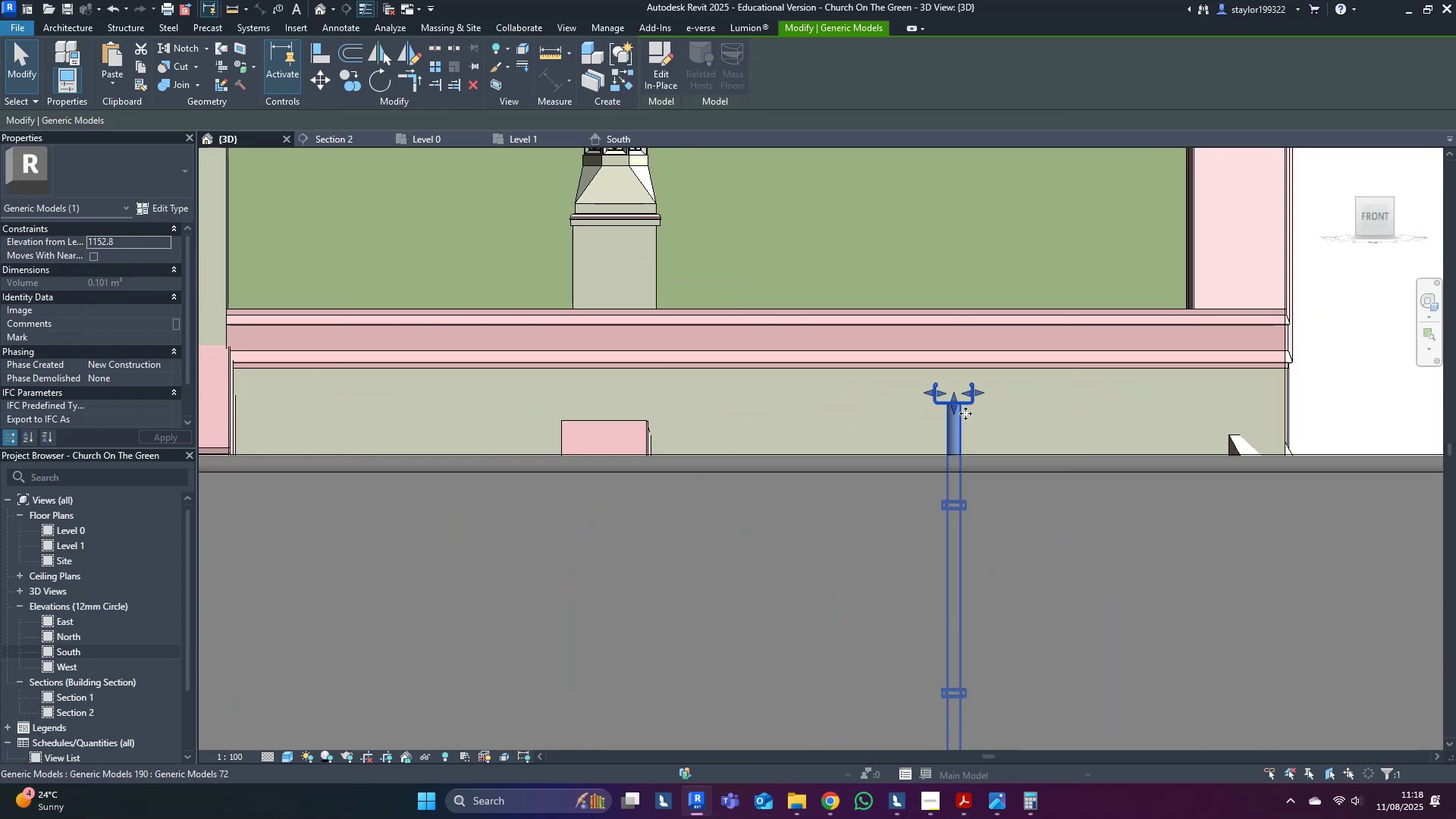 
key(ArrowUp)
 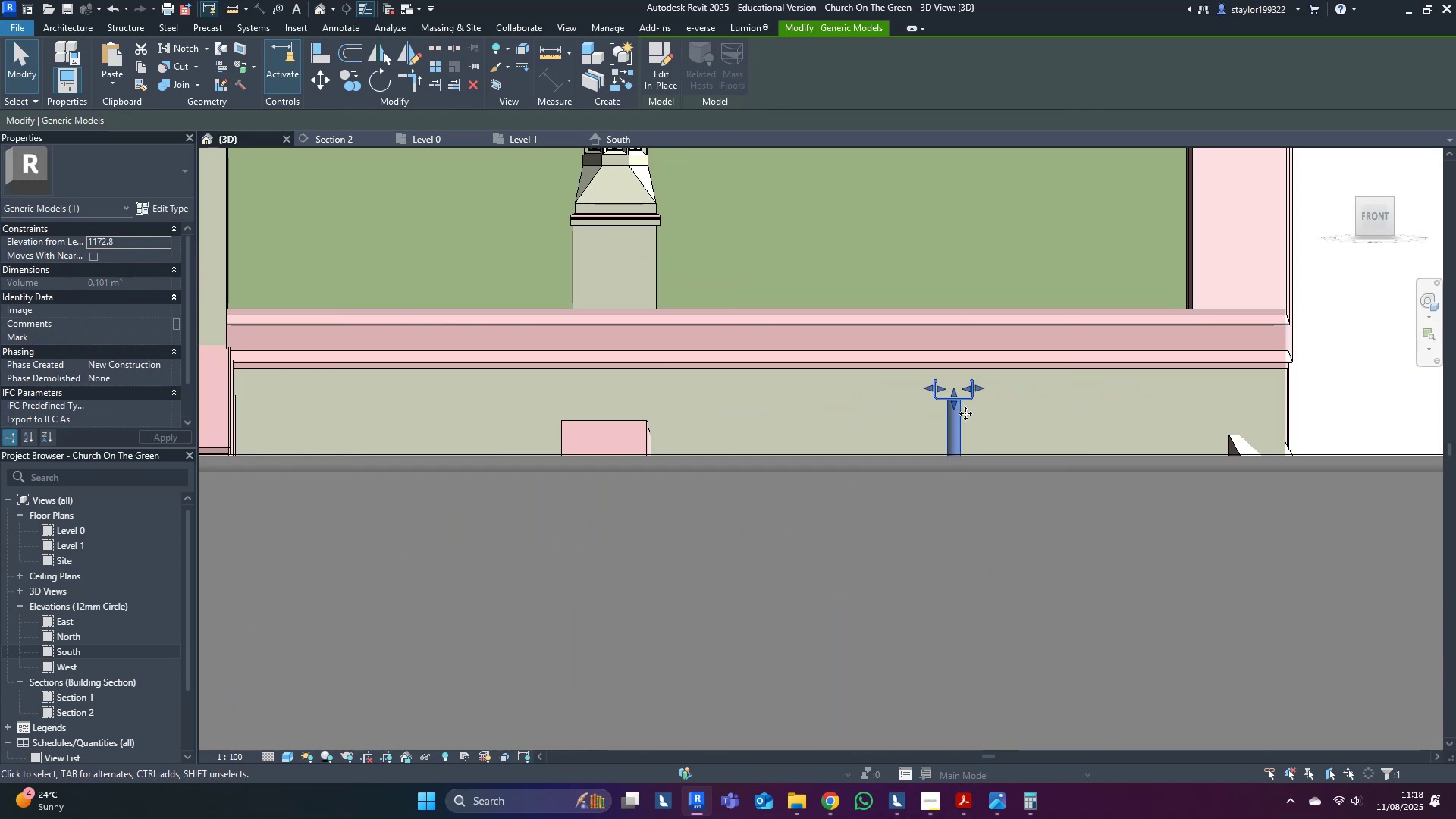 
key(ArrowUp)
 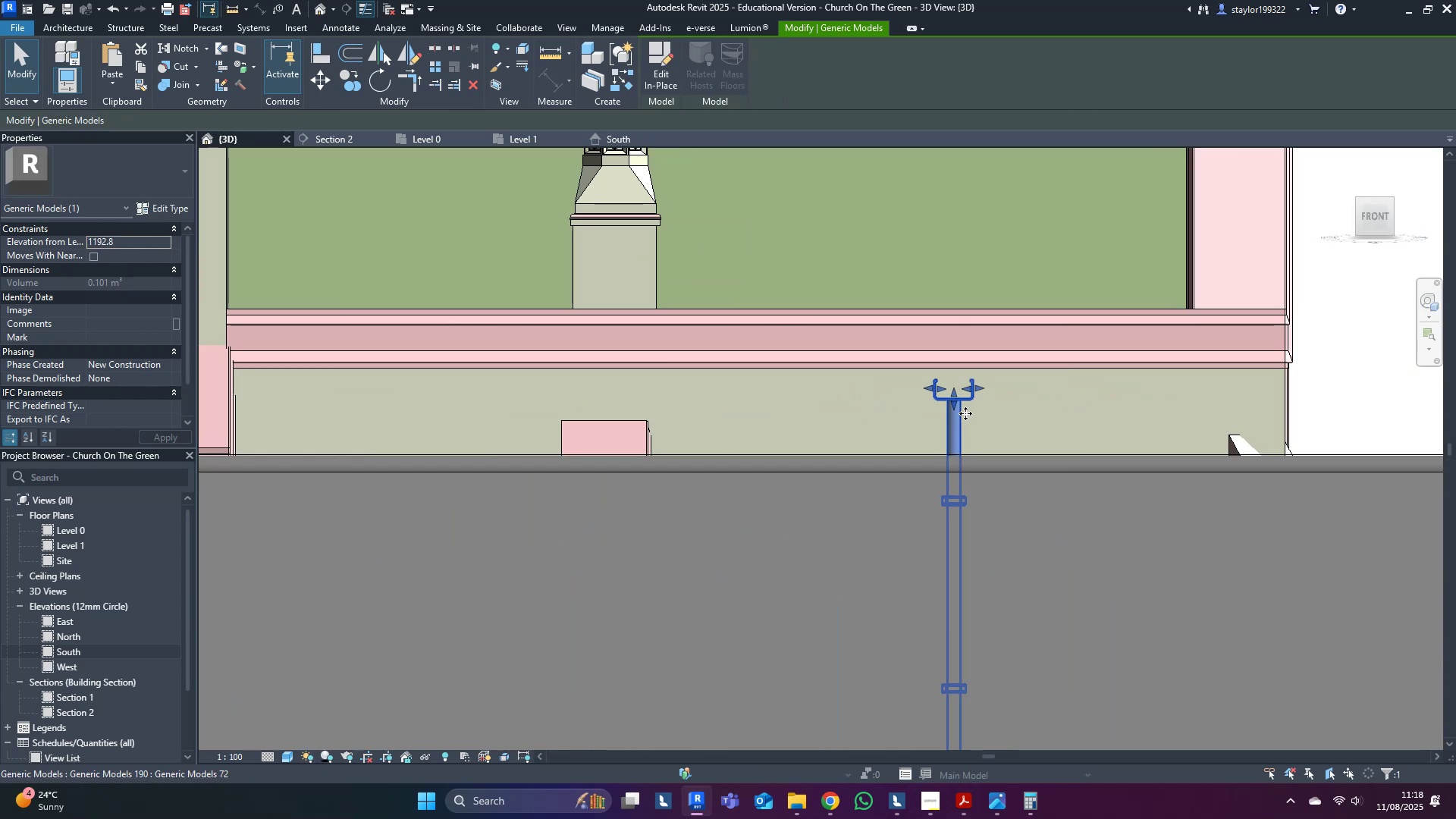 
key(ArrowUp)
 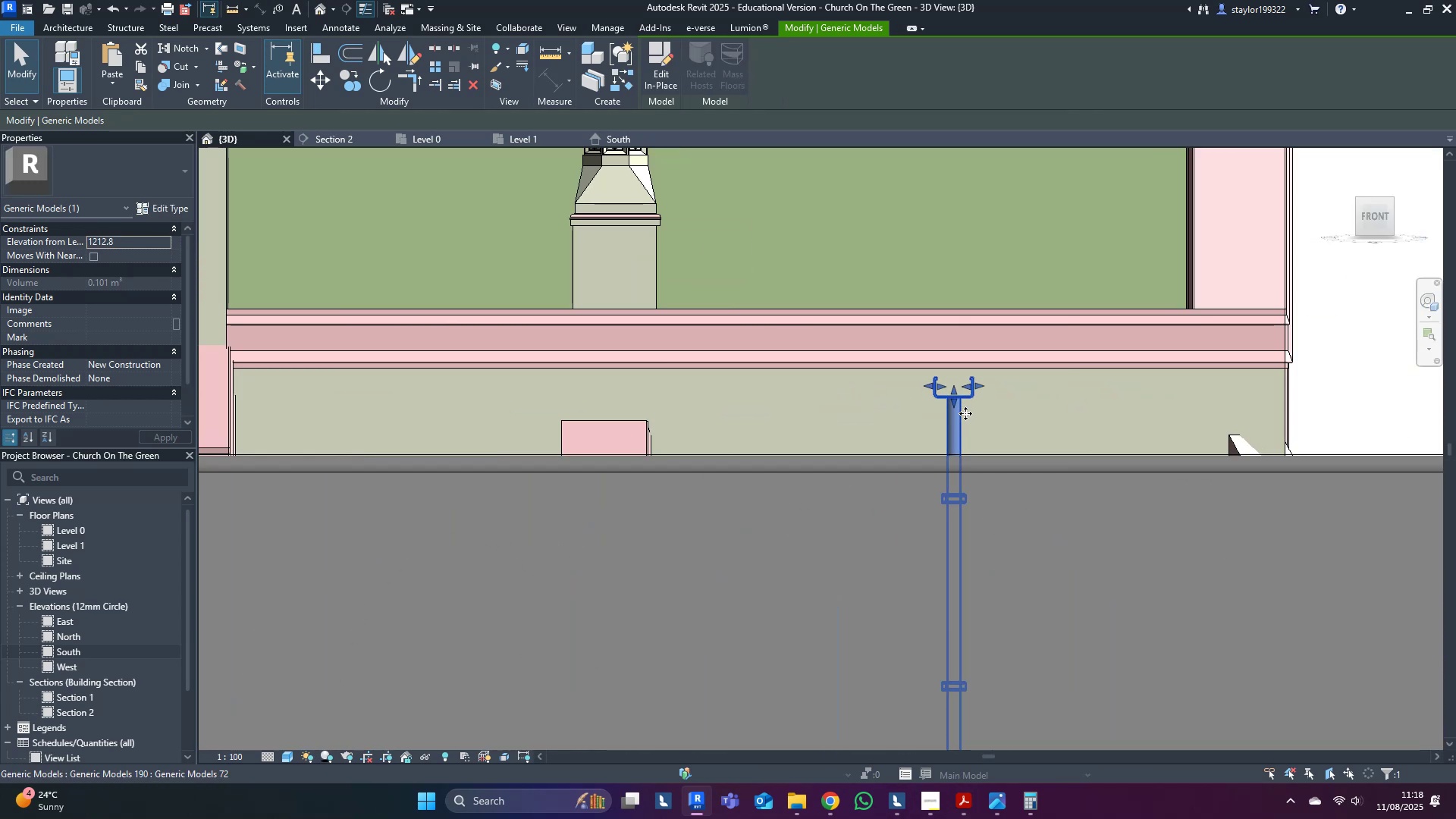 
key(ArrowUp)
 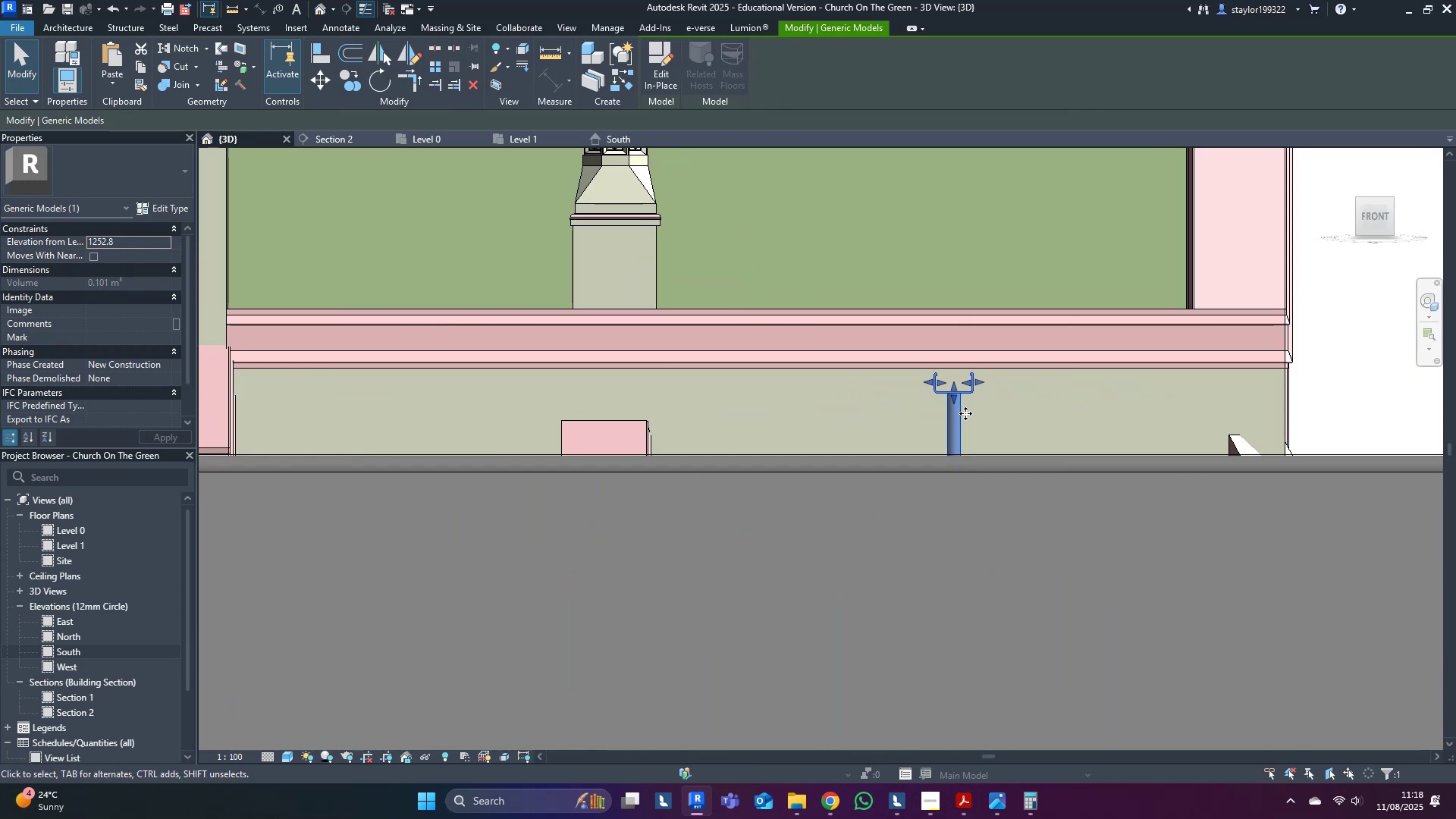 
key(ArrowUp)
 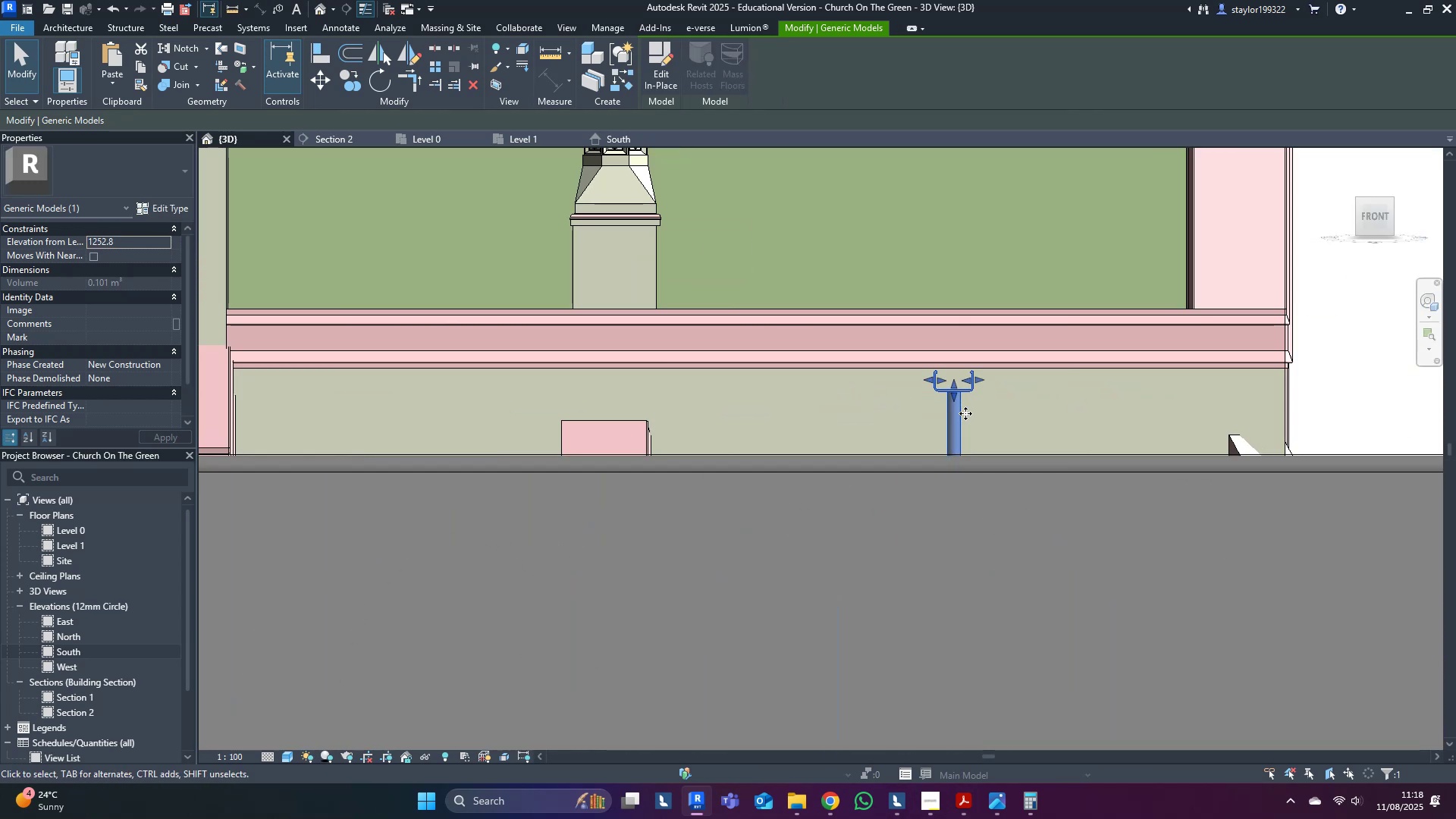 
key(ArrowUp)
 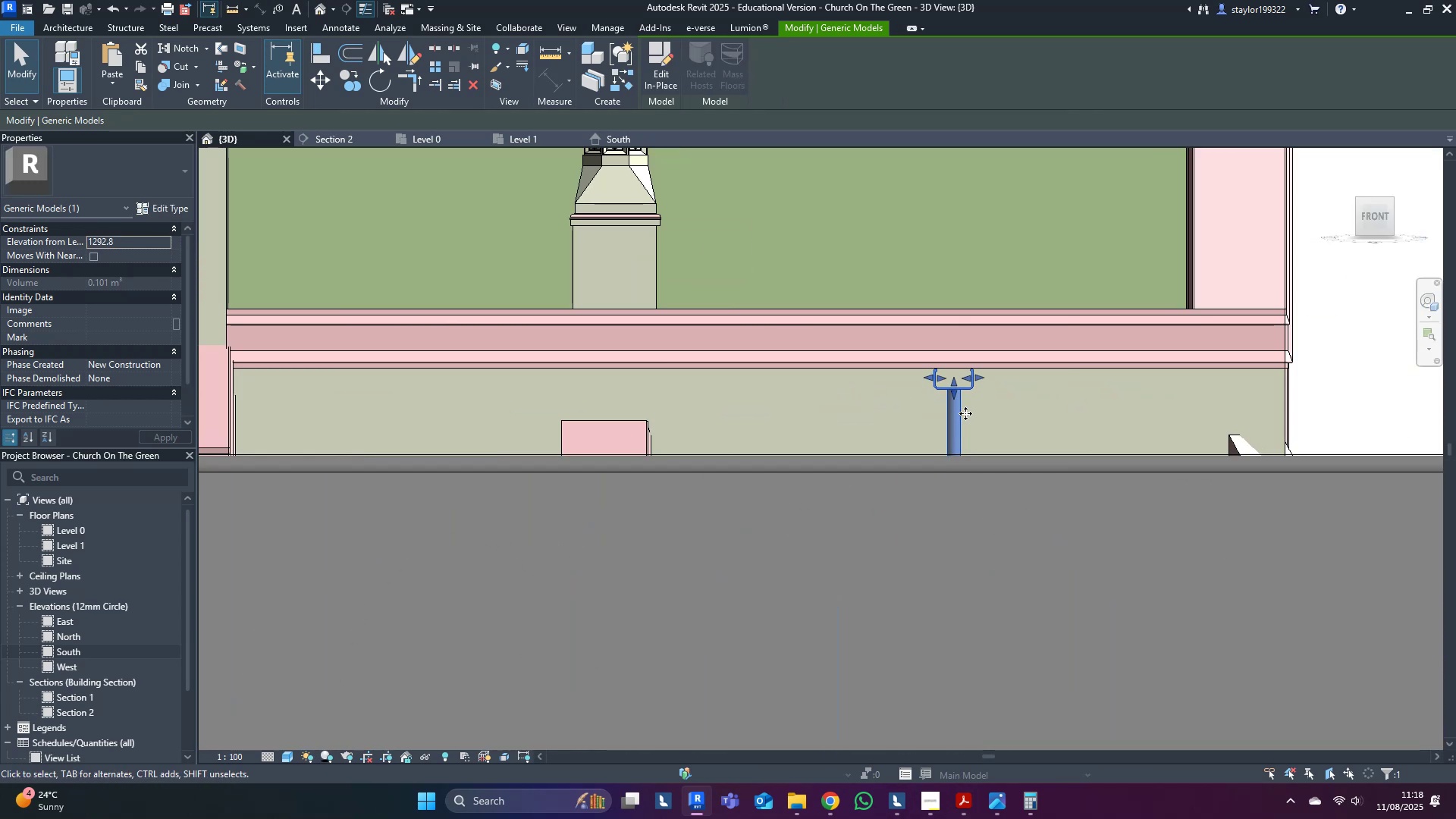 
key(ArrowDown)
 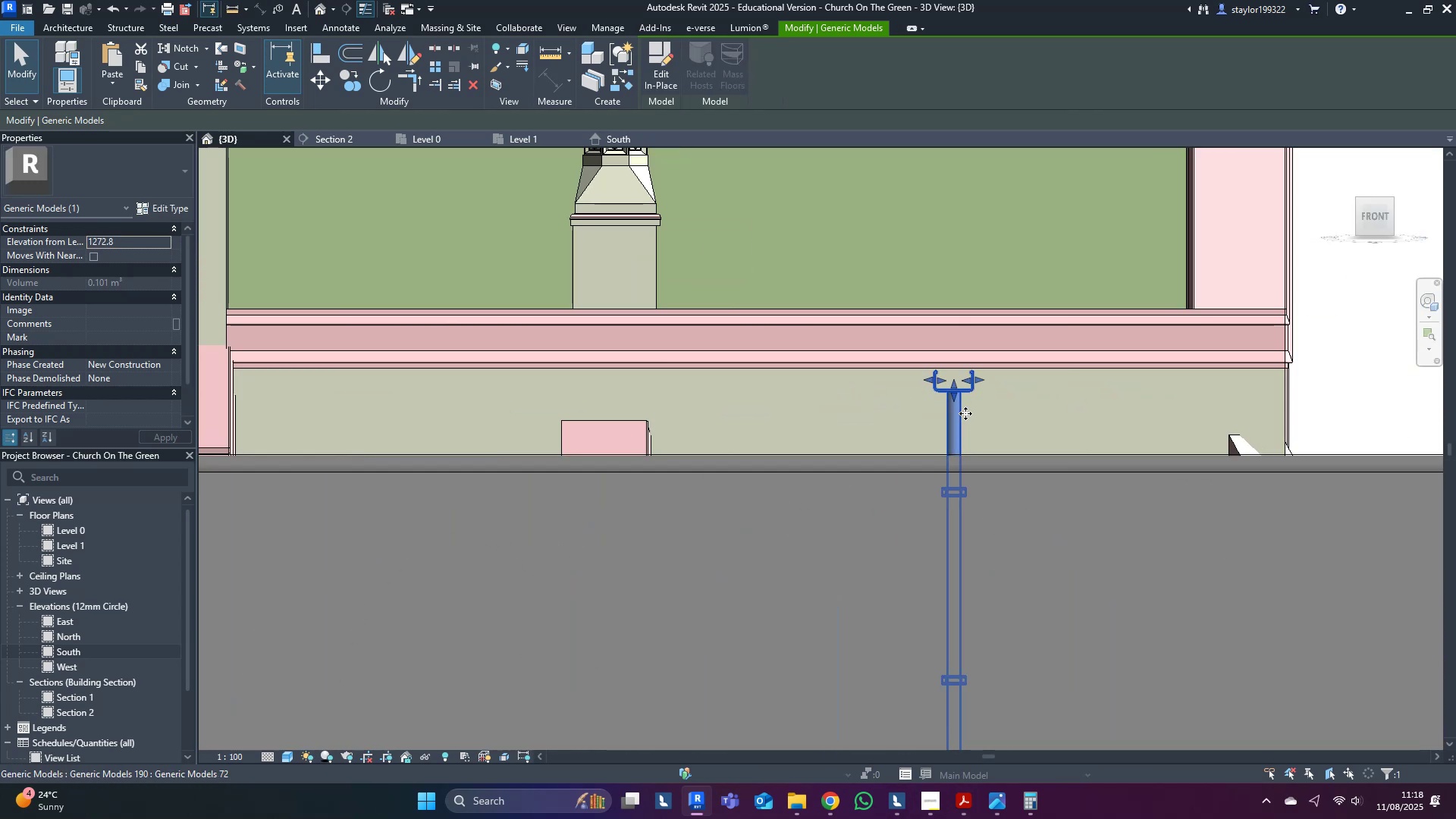 
scroll: coordinate [968, 412], scroll_direction: down, amount: 11.0
 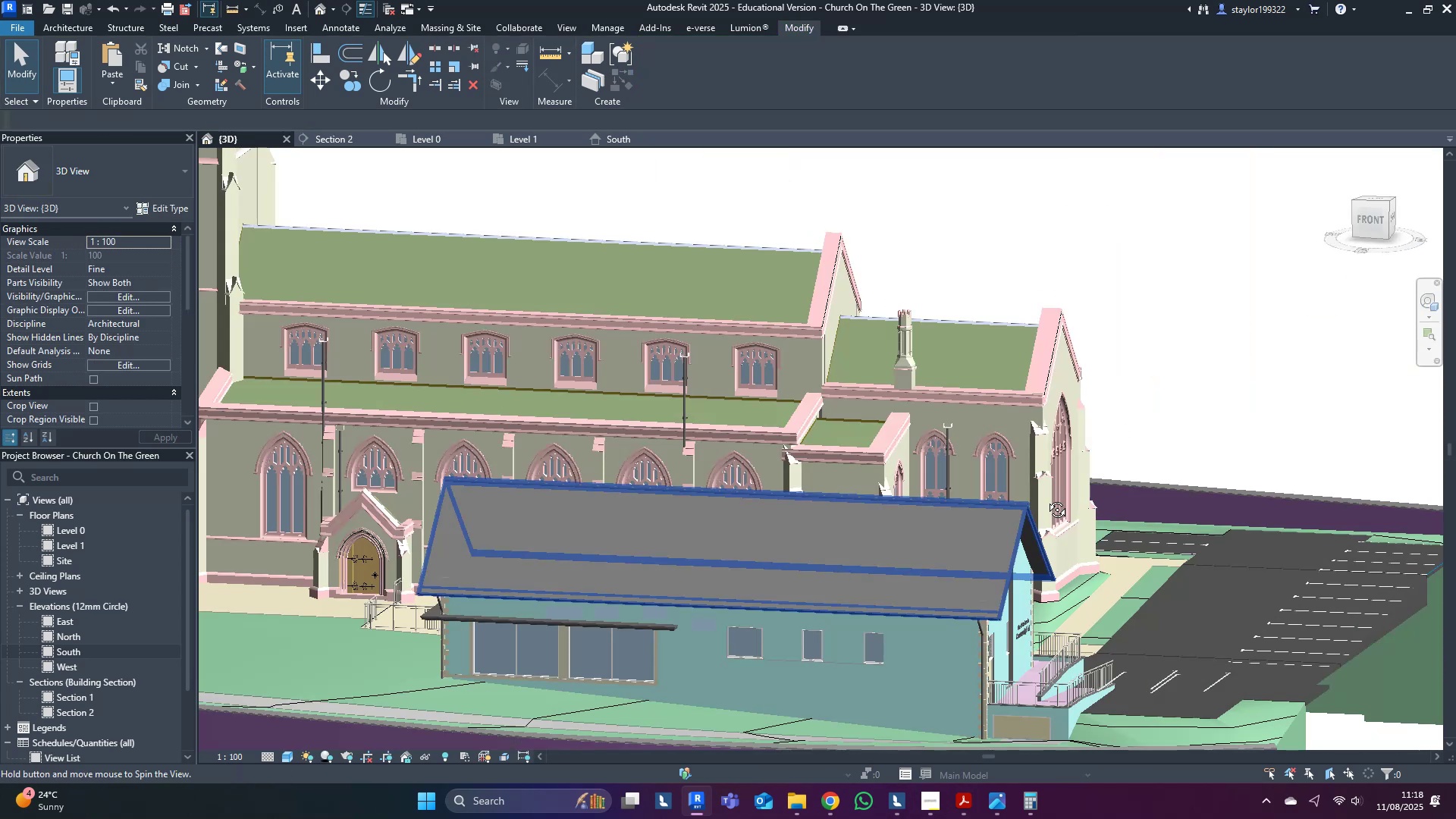 
key(Escape)
 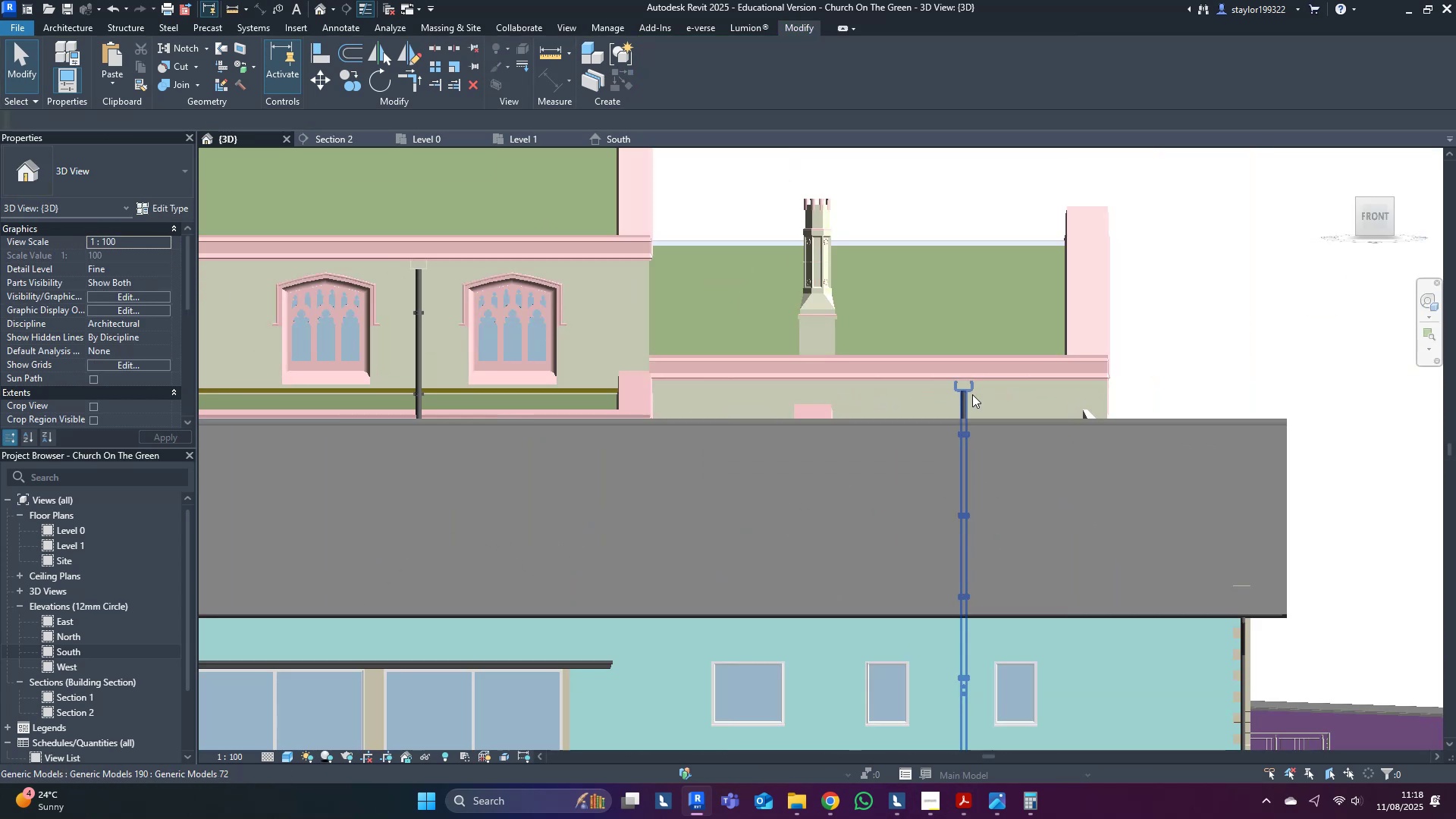 
hold_key(key=ShiftLeft, duration=0.51)
 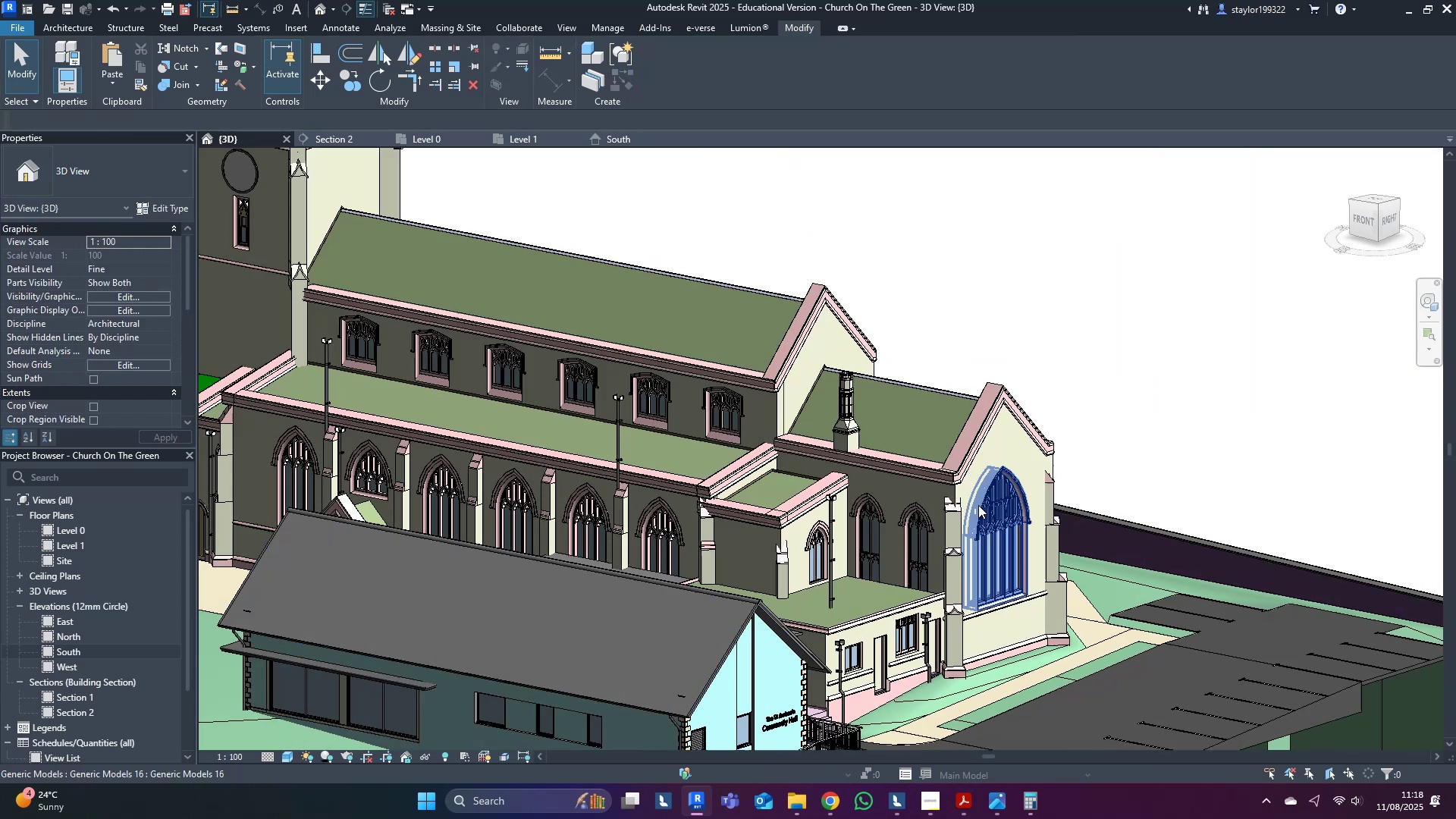 
hold_key(key=ShiftLeft, duration=0.64)
 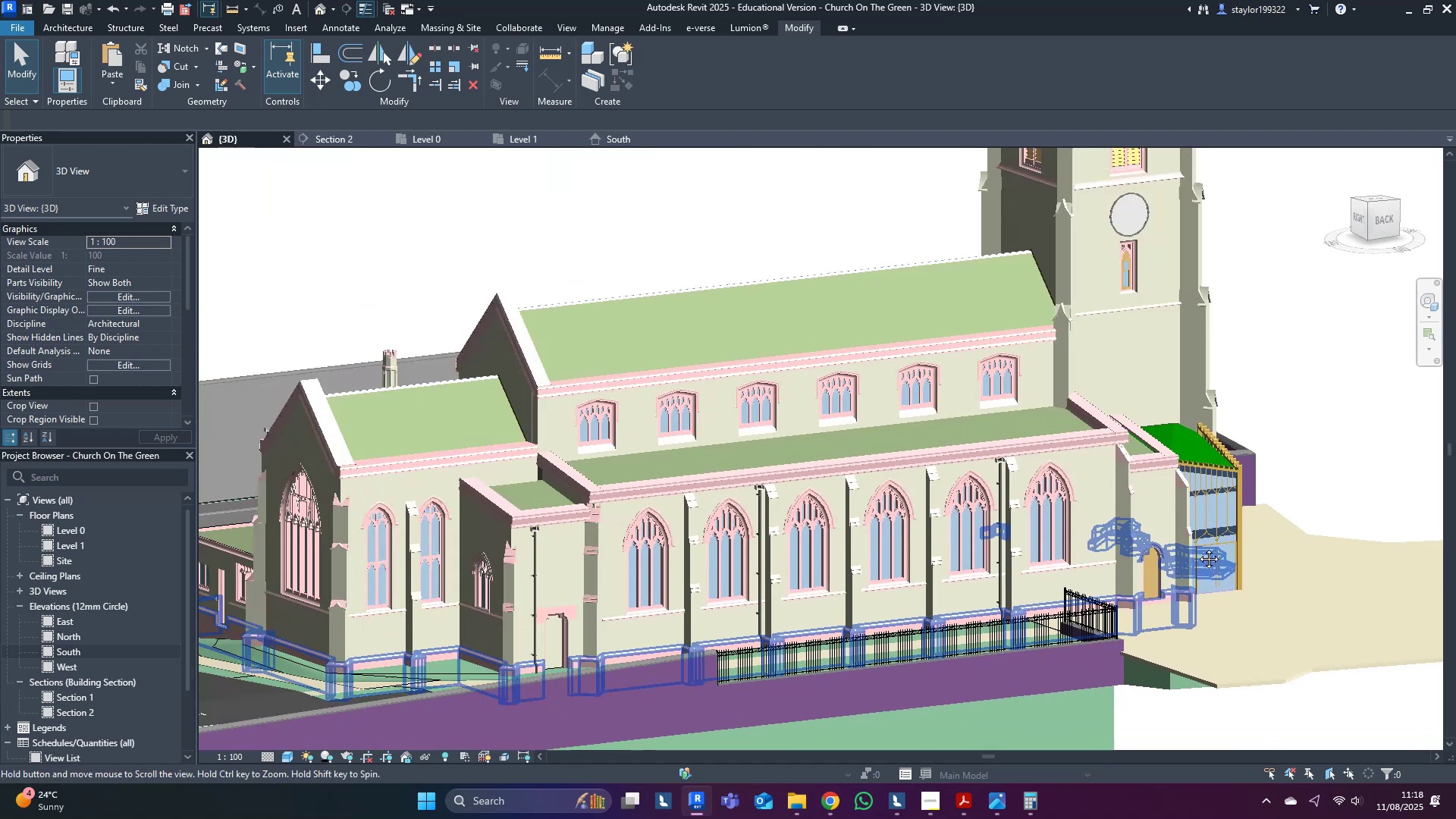 
scroll: coordinate [678, 512], scroll_direction: up, amount: 6.0
 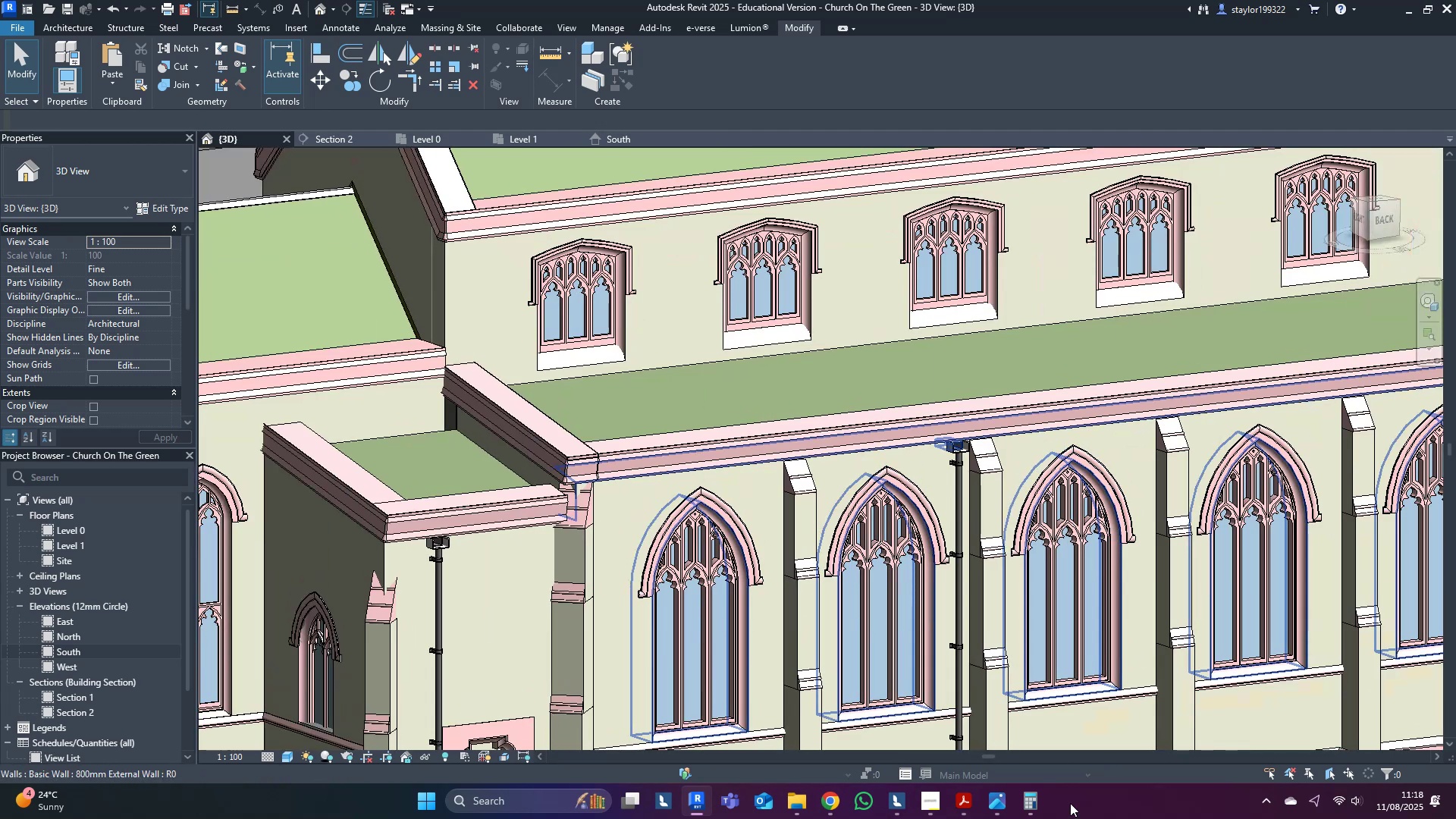 
left_click([955, 805])
 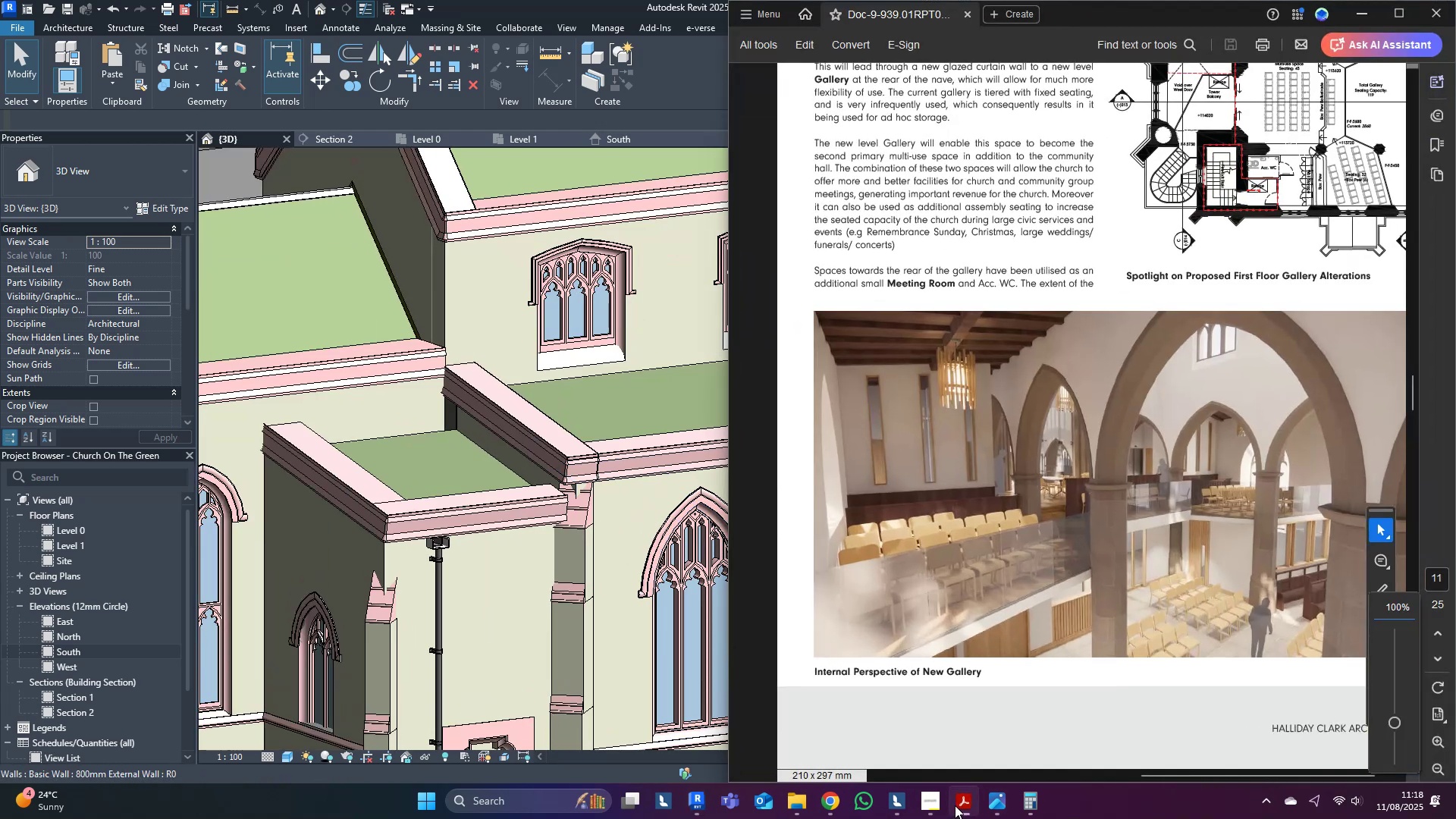 
left_click([955, 805])
 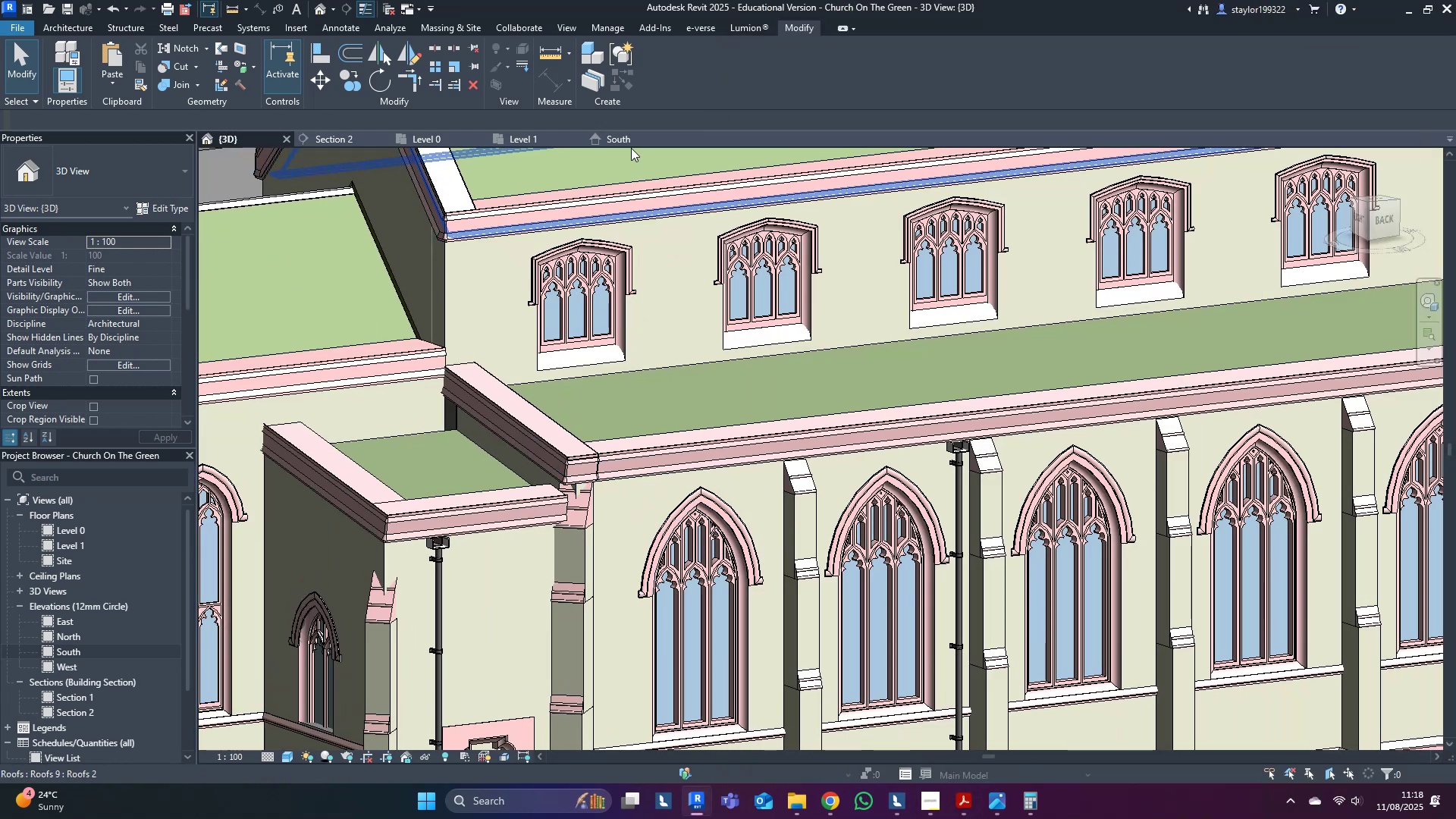 
left_click([651, 136])
 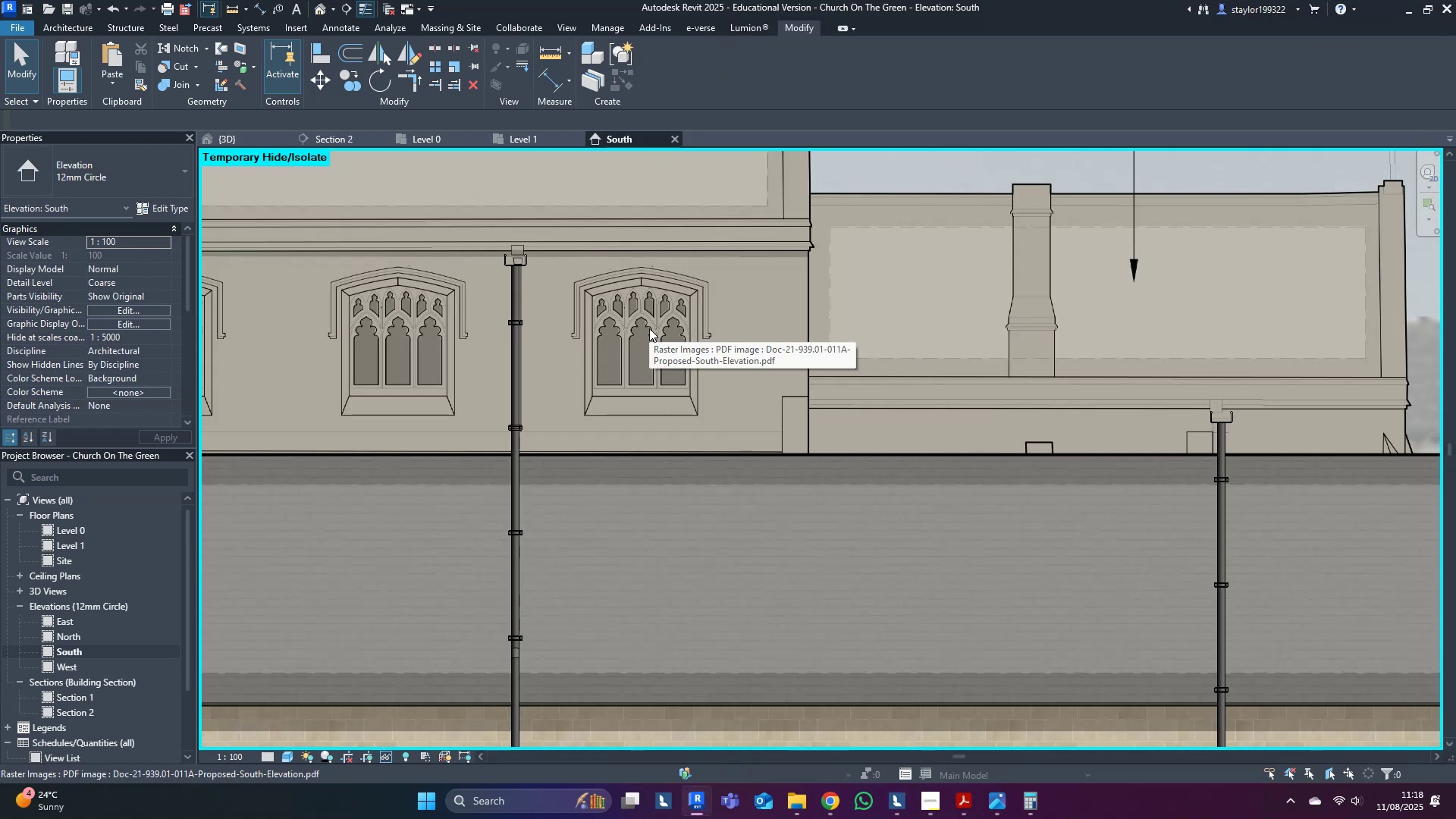 
middle_click([1093, 370])
 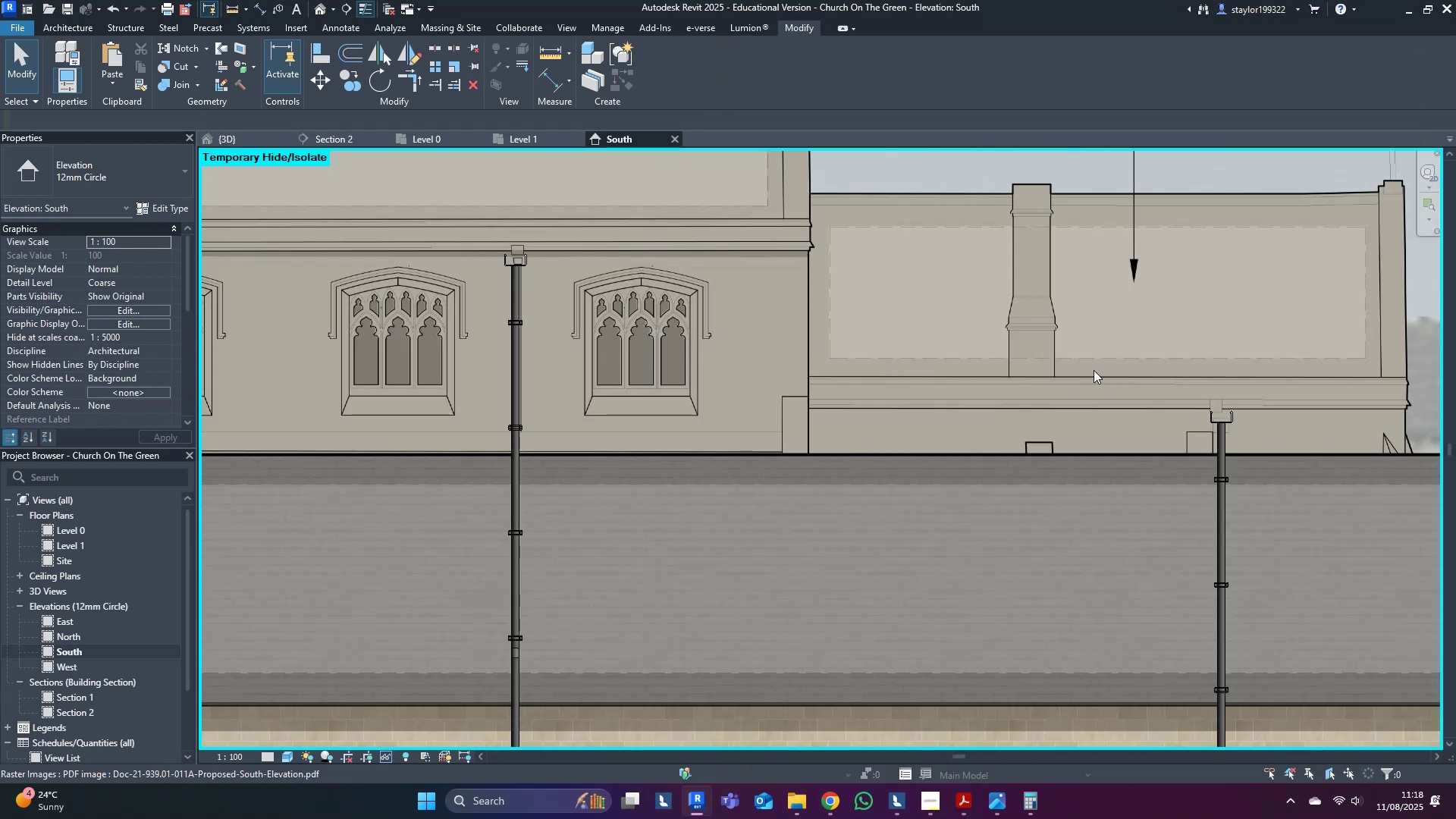 
scroll: coordinate [1087, 375], scroll_direction: down, amount: 4.0
 